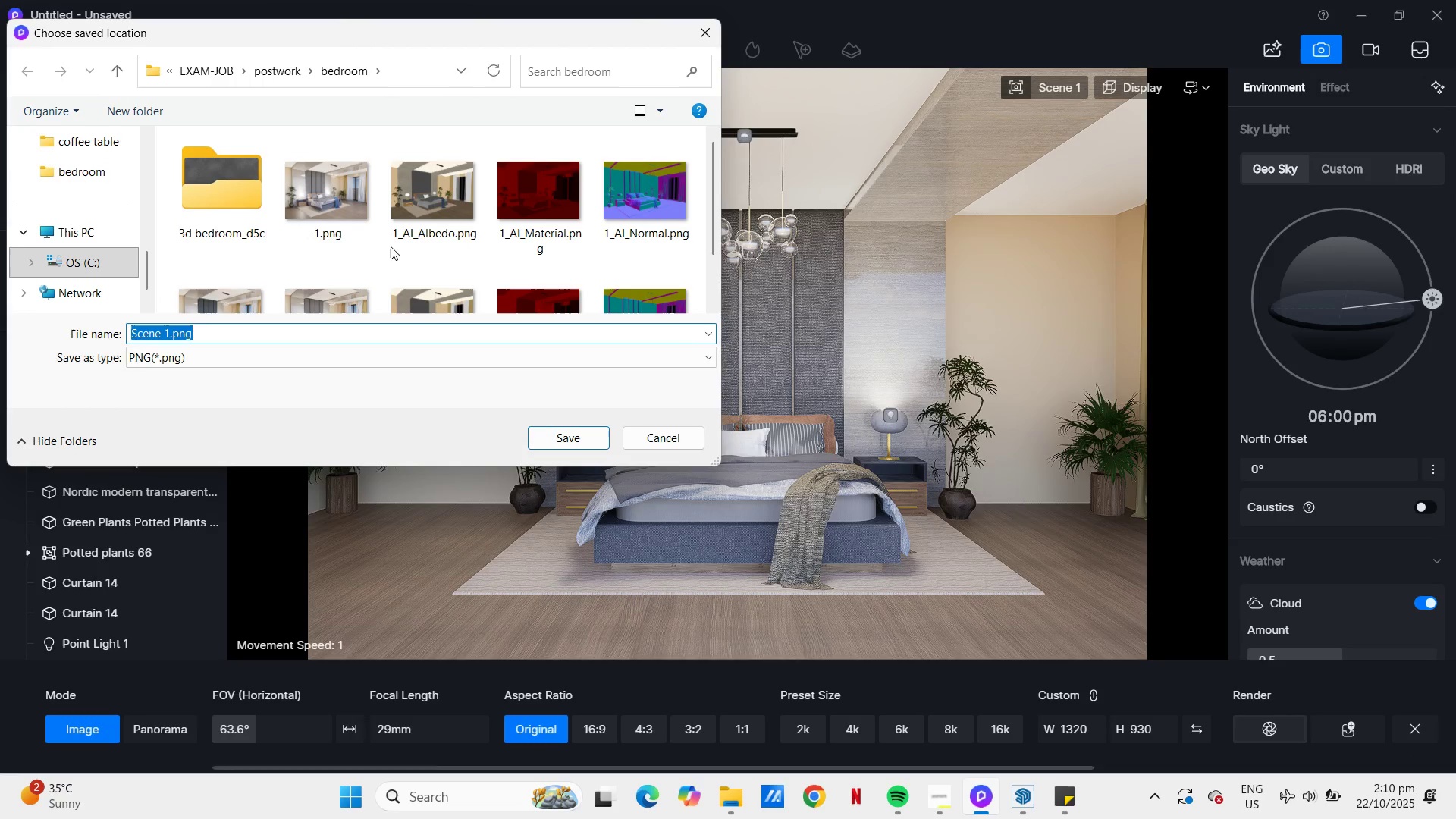 
wait(7.5)
 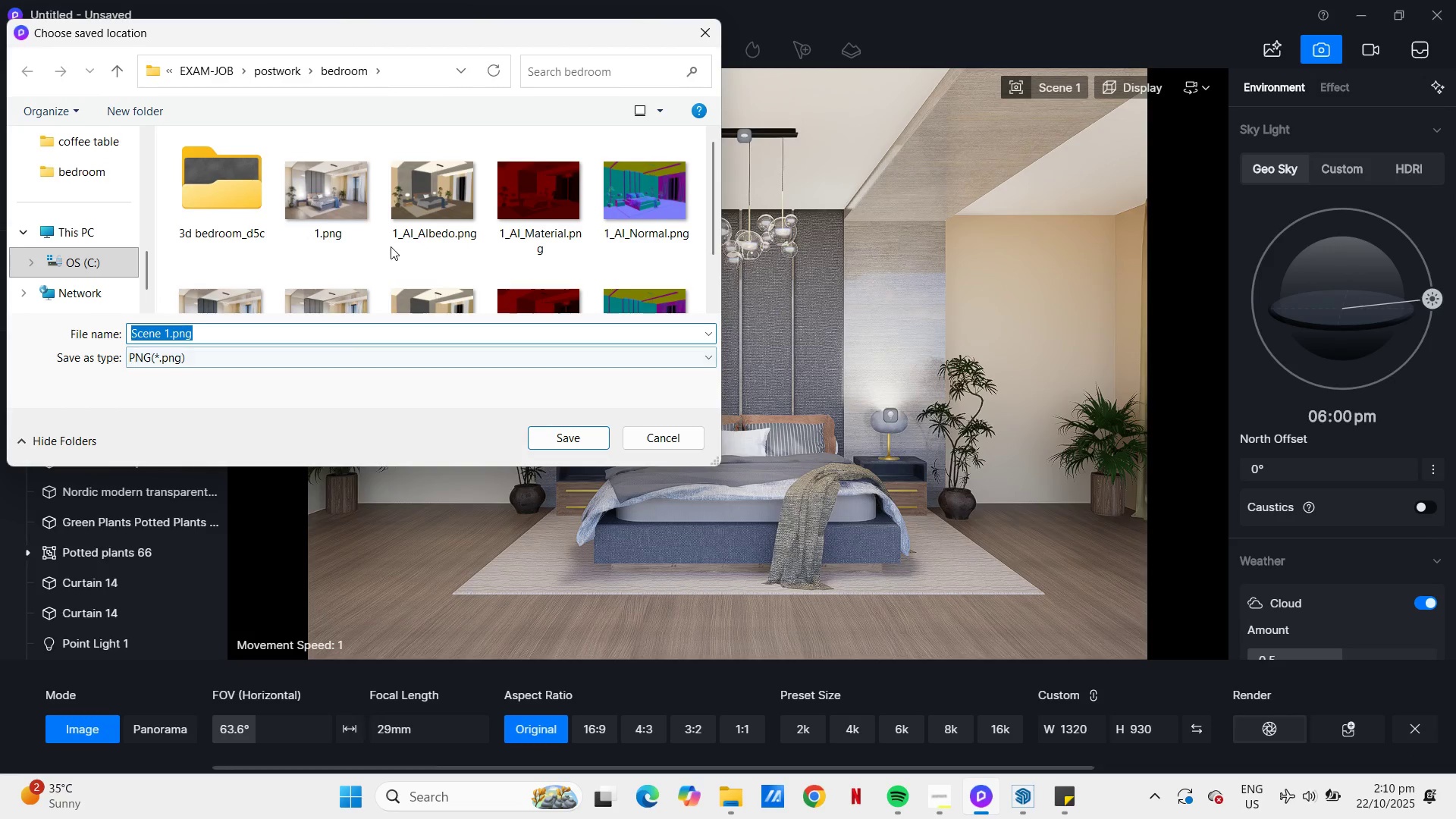 
type(font)
key(Backspace)
key(Backspace)
key(Backspace)
key(Backspace)
type(front view)
 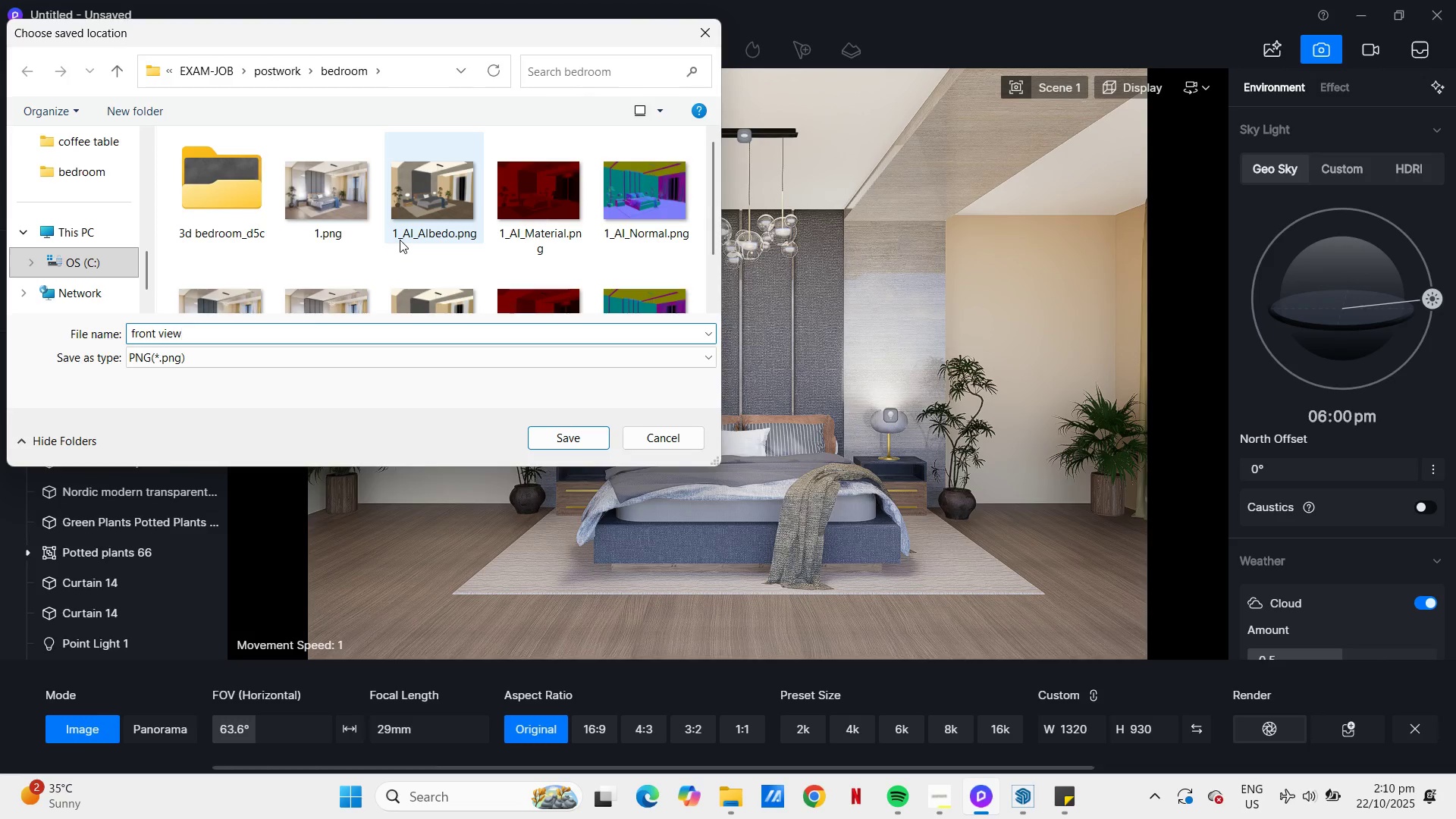 
key(Enter)
 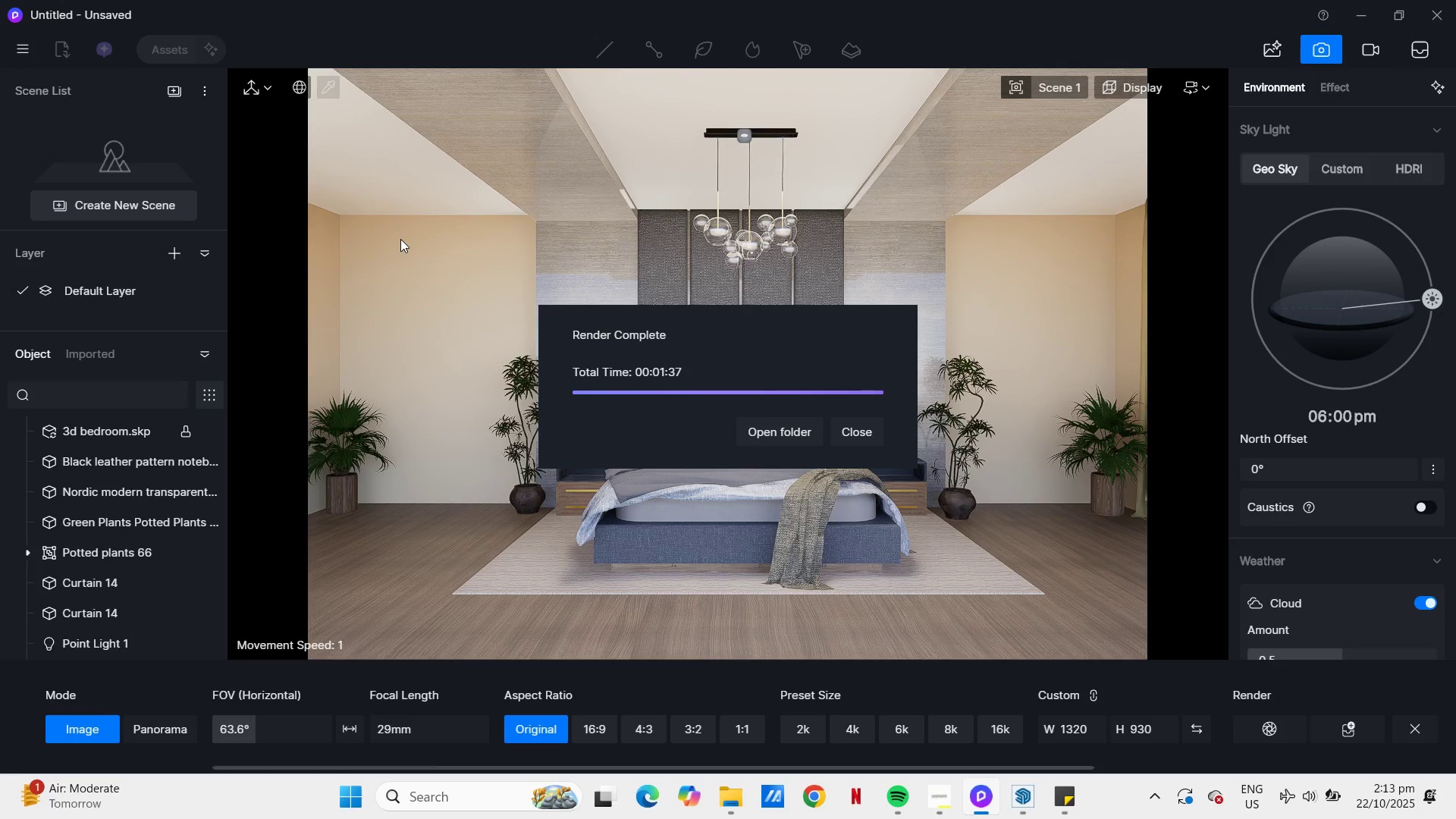 
wait(182.82)
 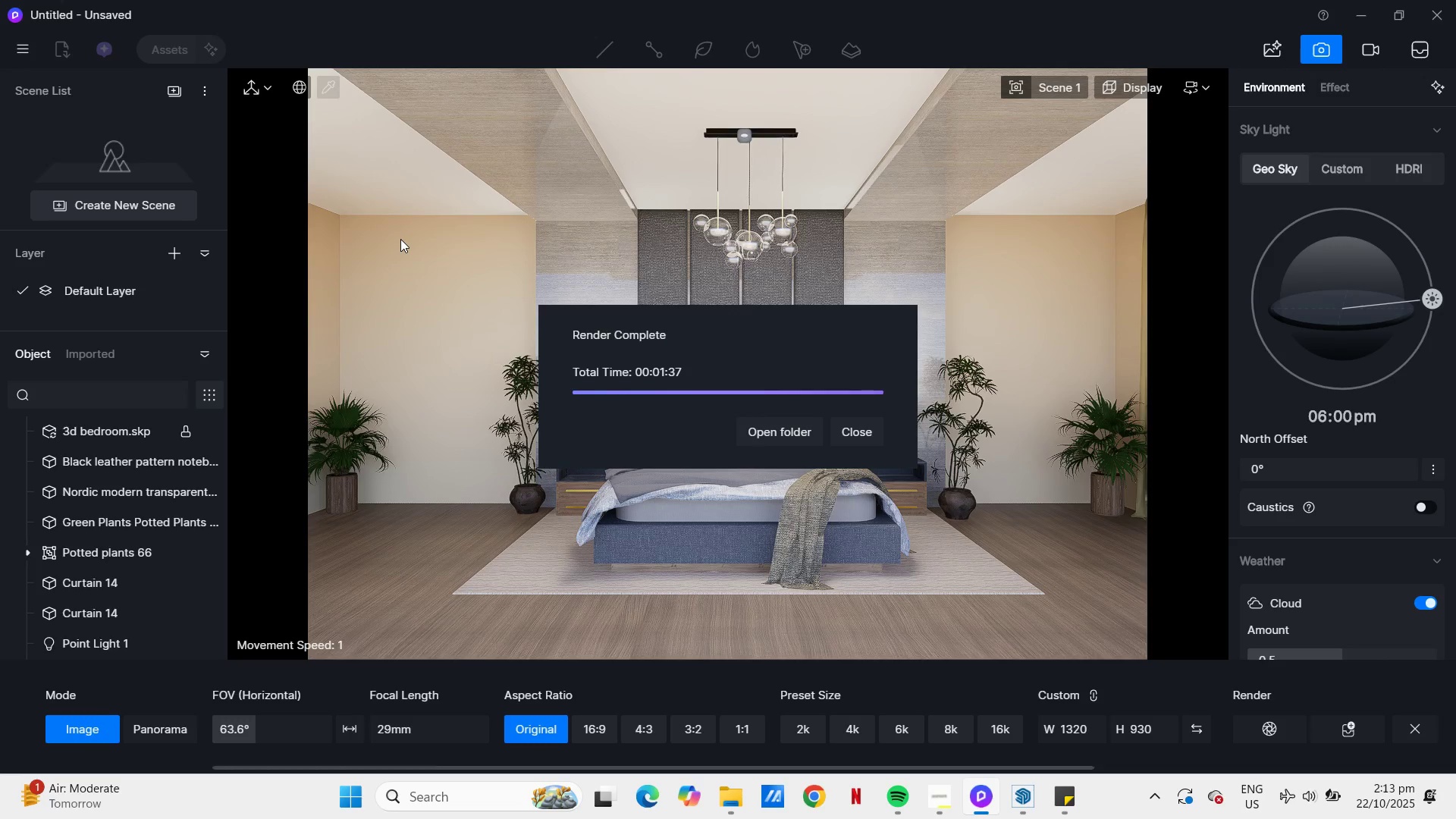 
left_click([875, 427])
 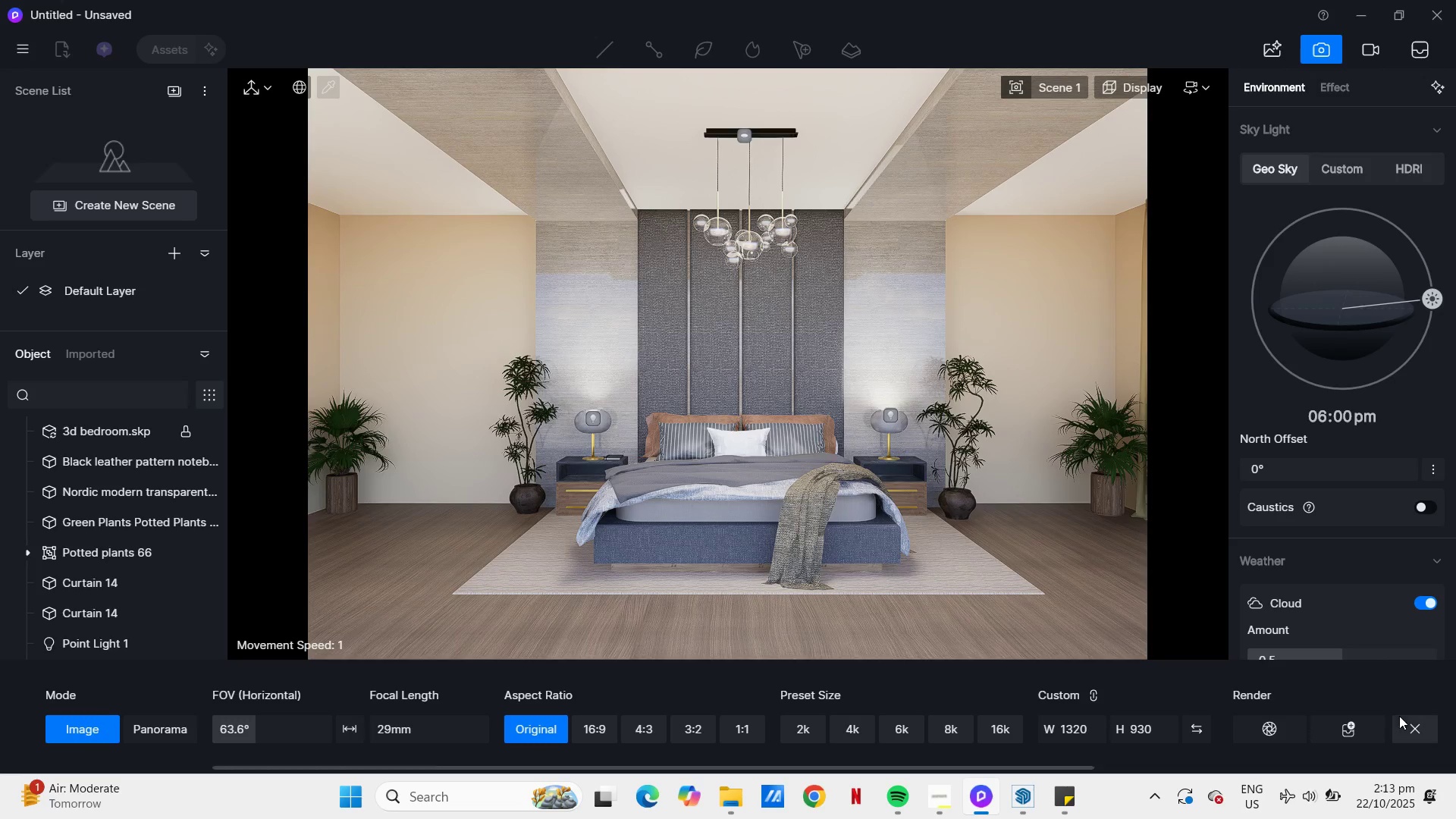 
left_click([1420, 727])
 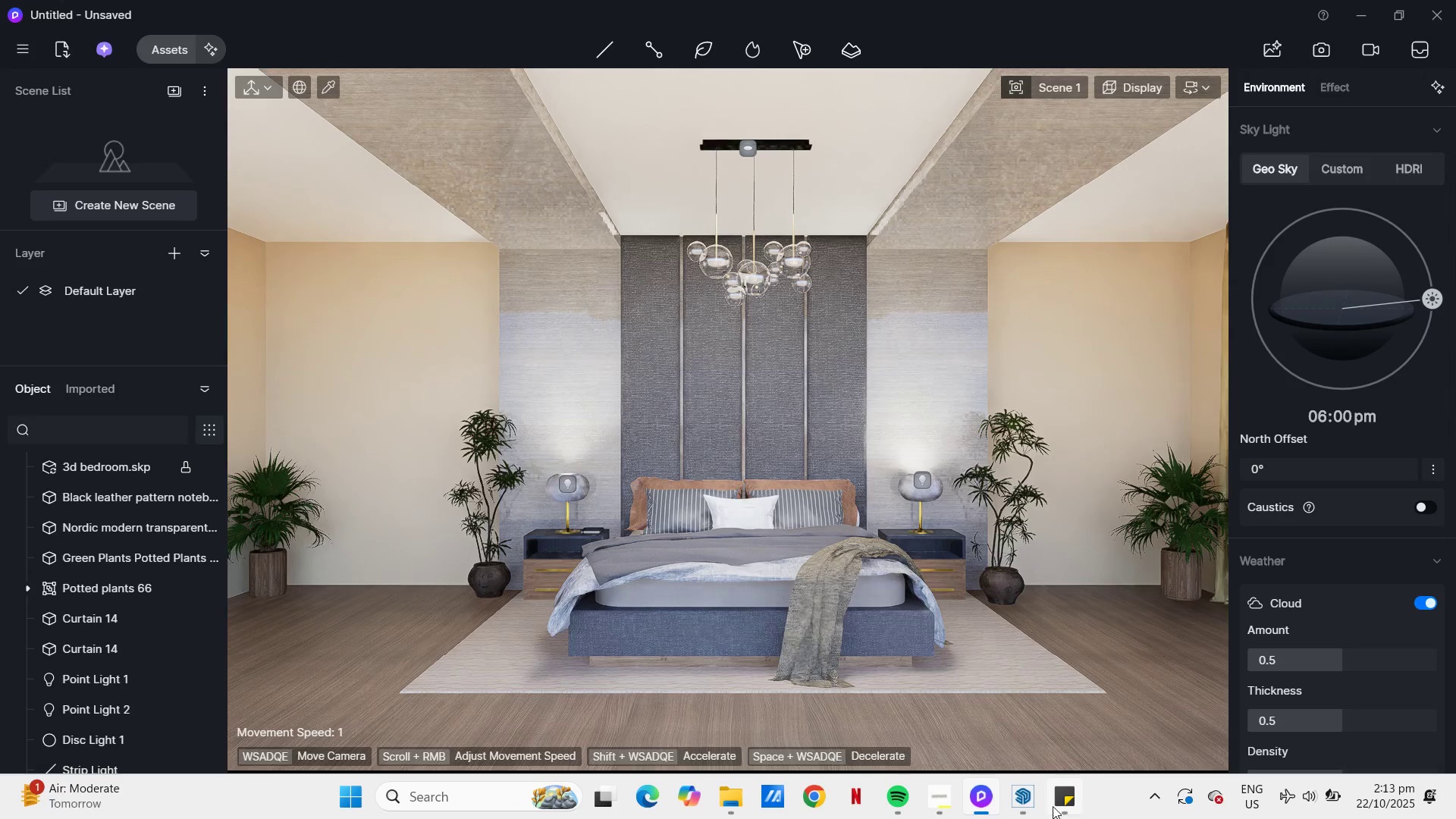 
mouse_move([975, 794])
 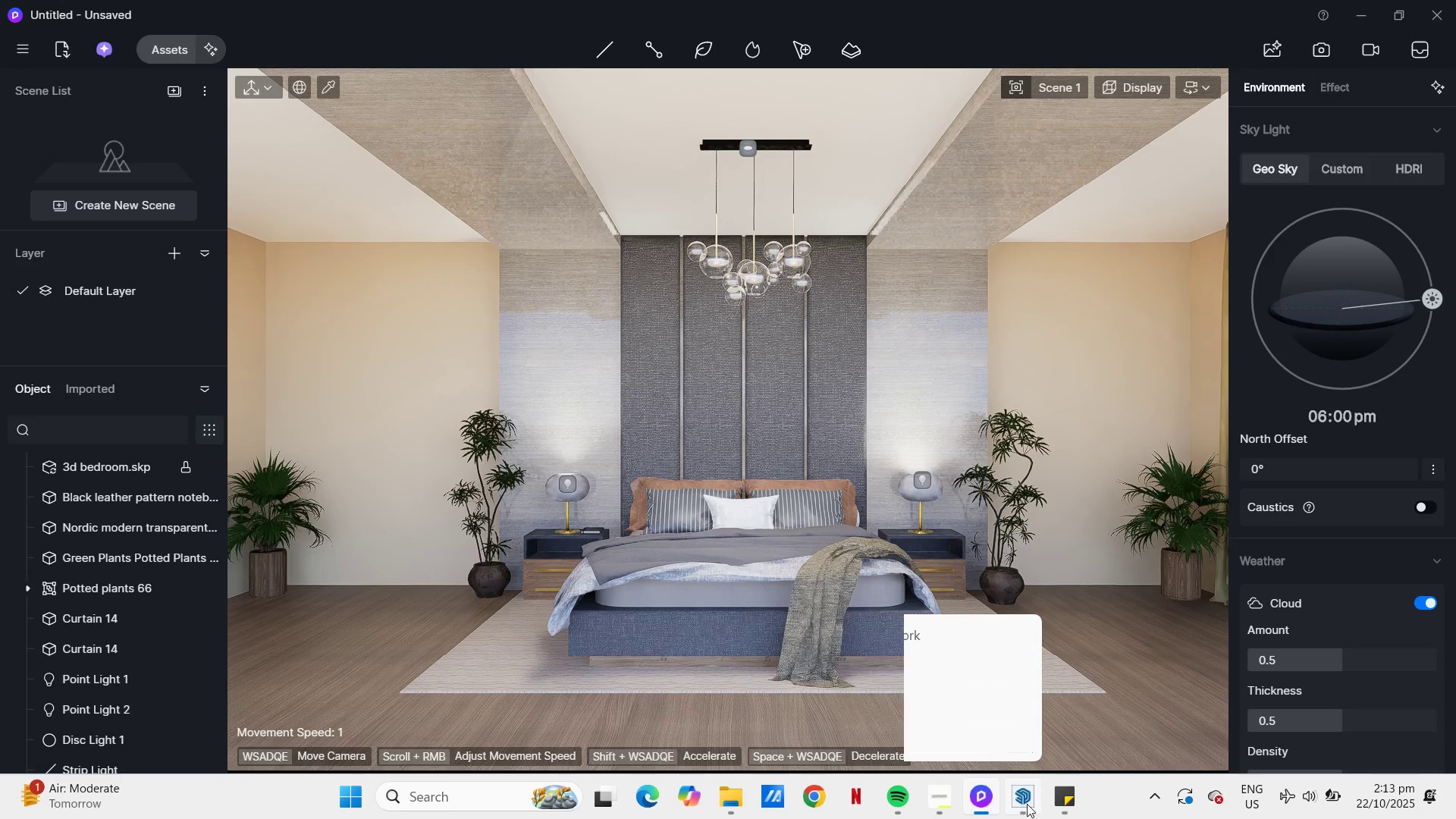 
left_click([1027, 804])
 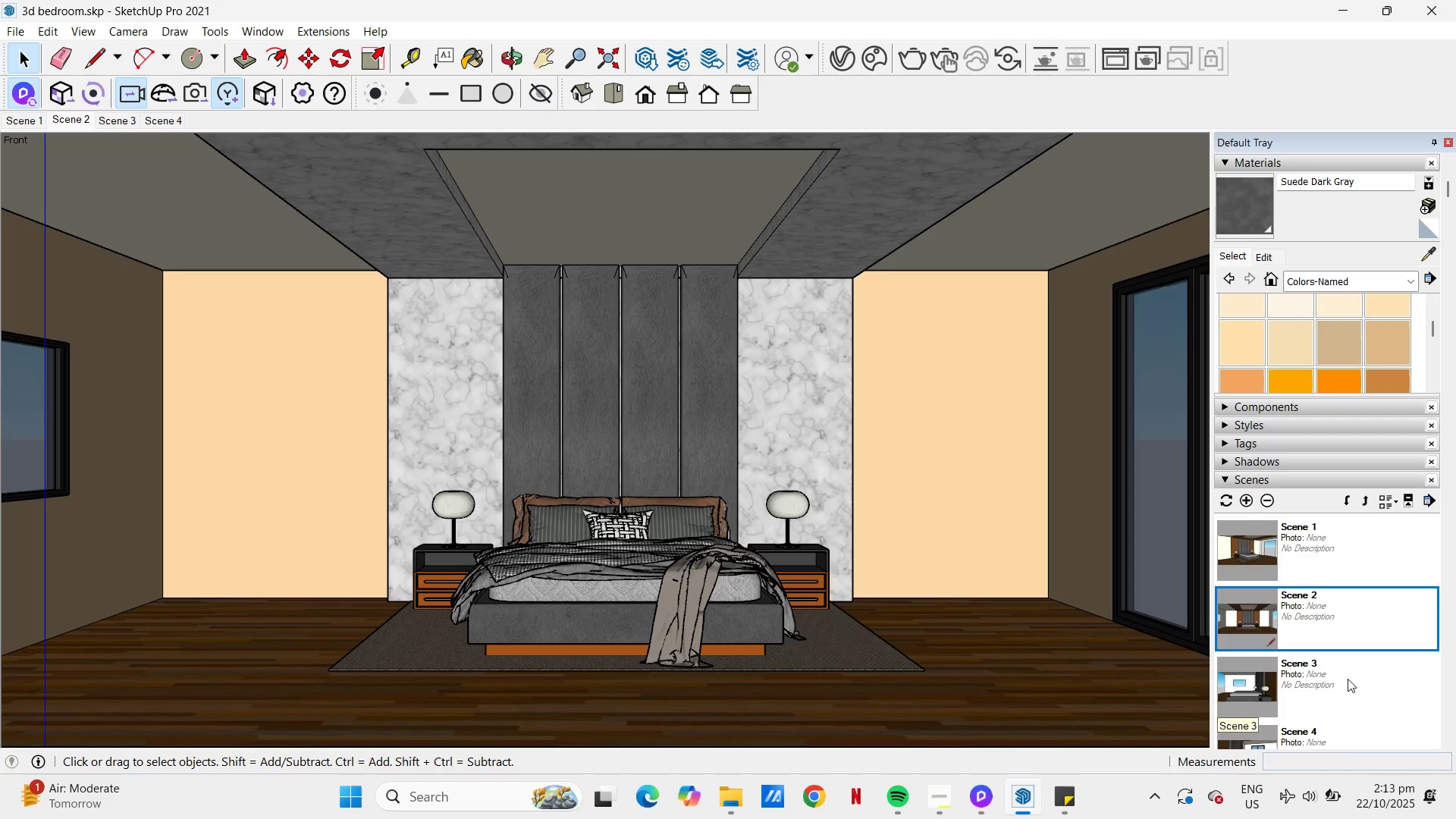 
double_click([1348, 679])
 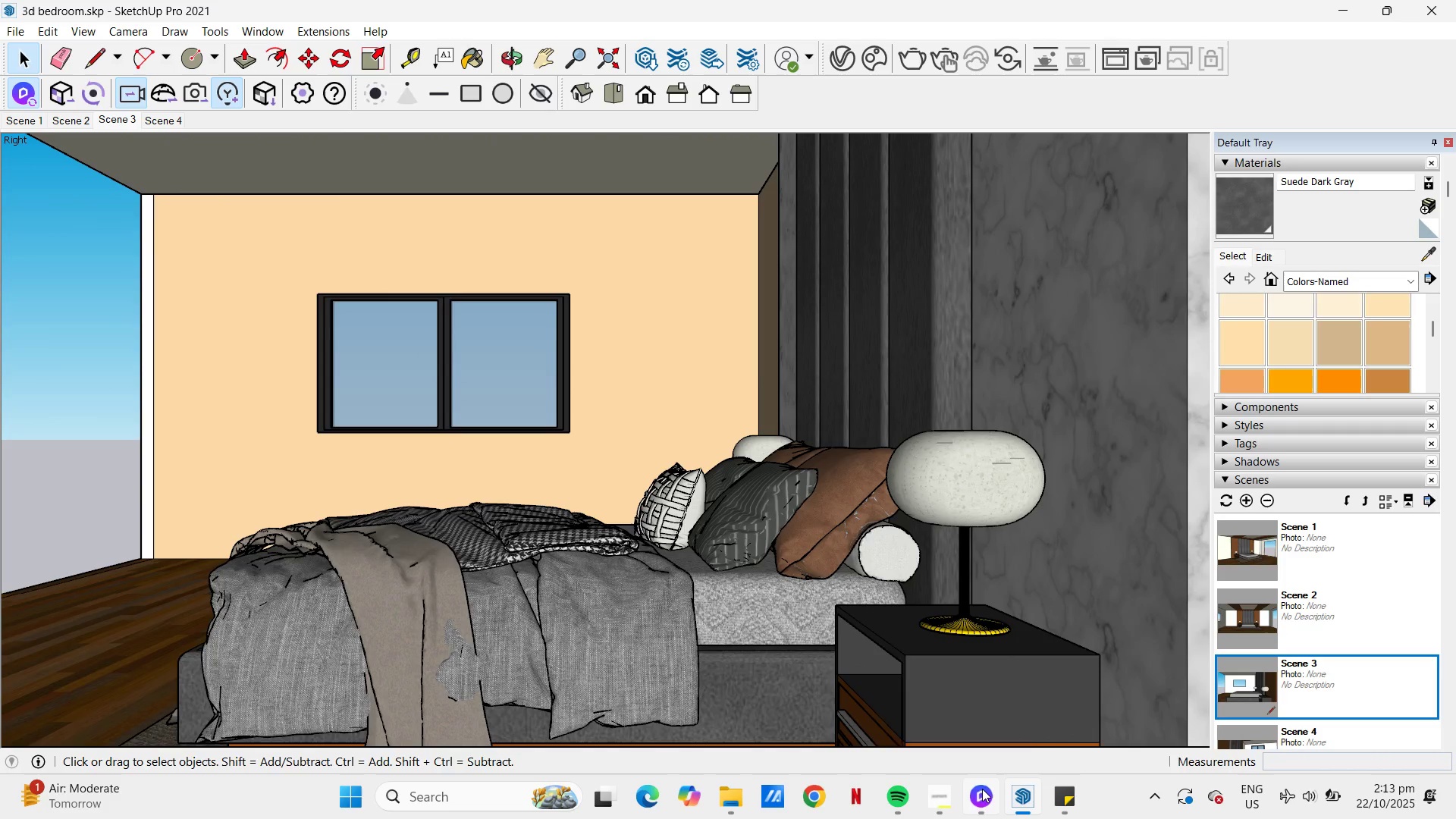 
wait(6.13)
 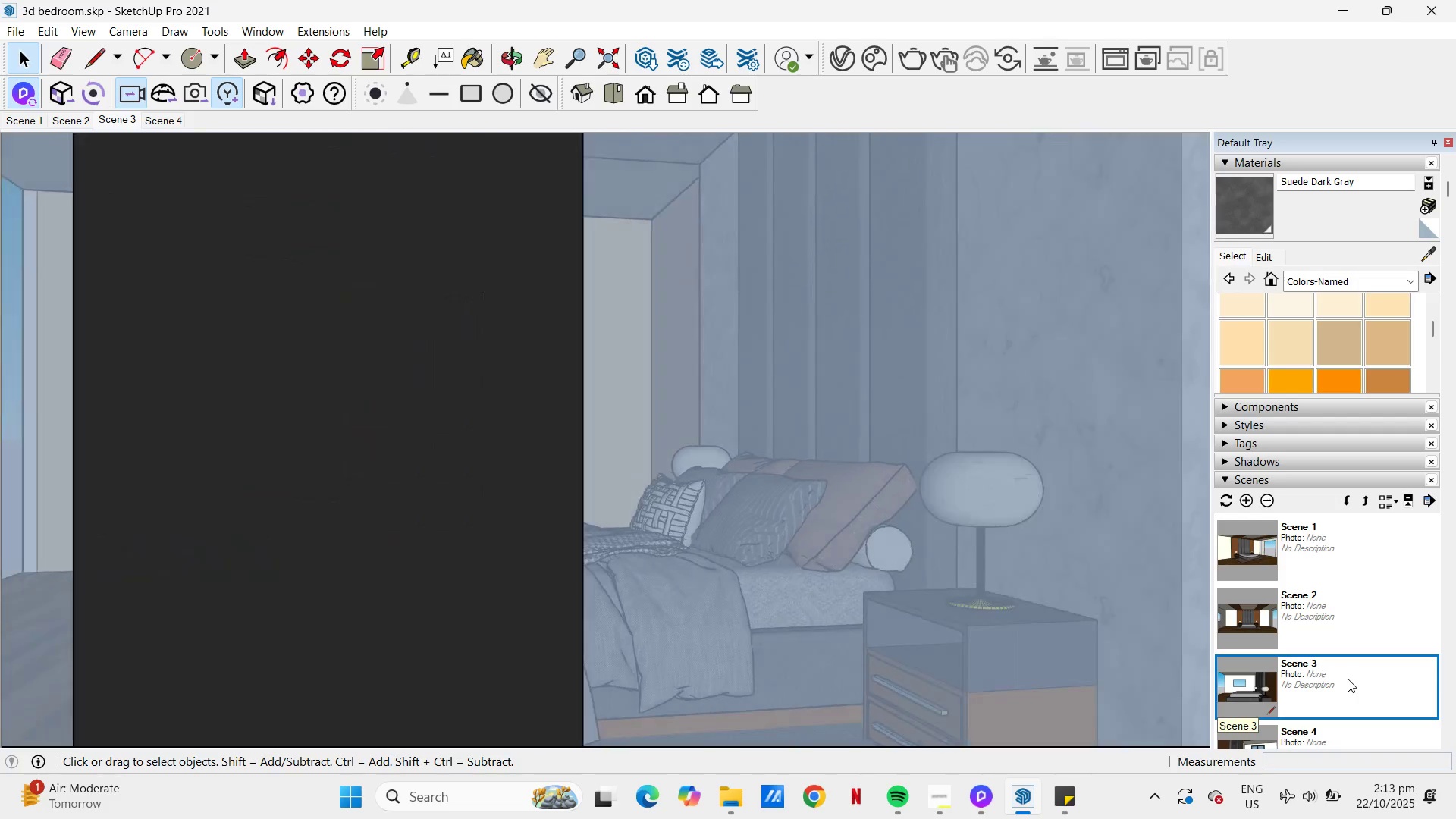 
left_click([982, 789])
 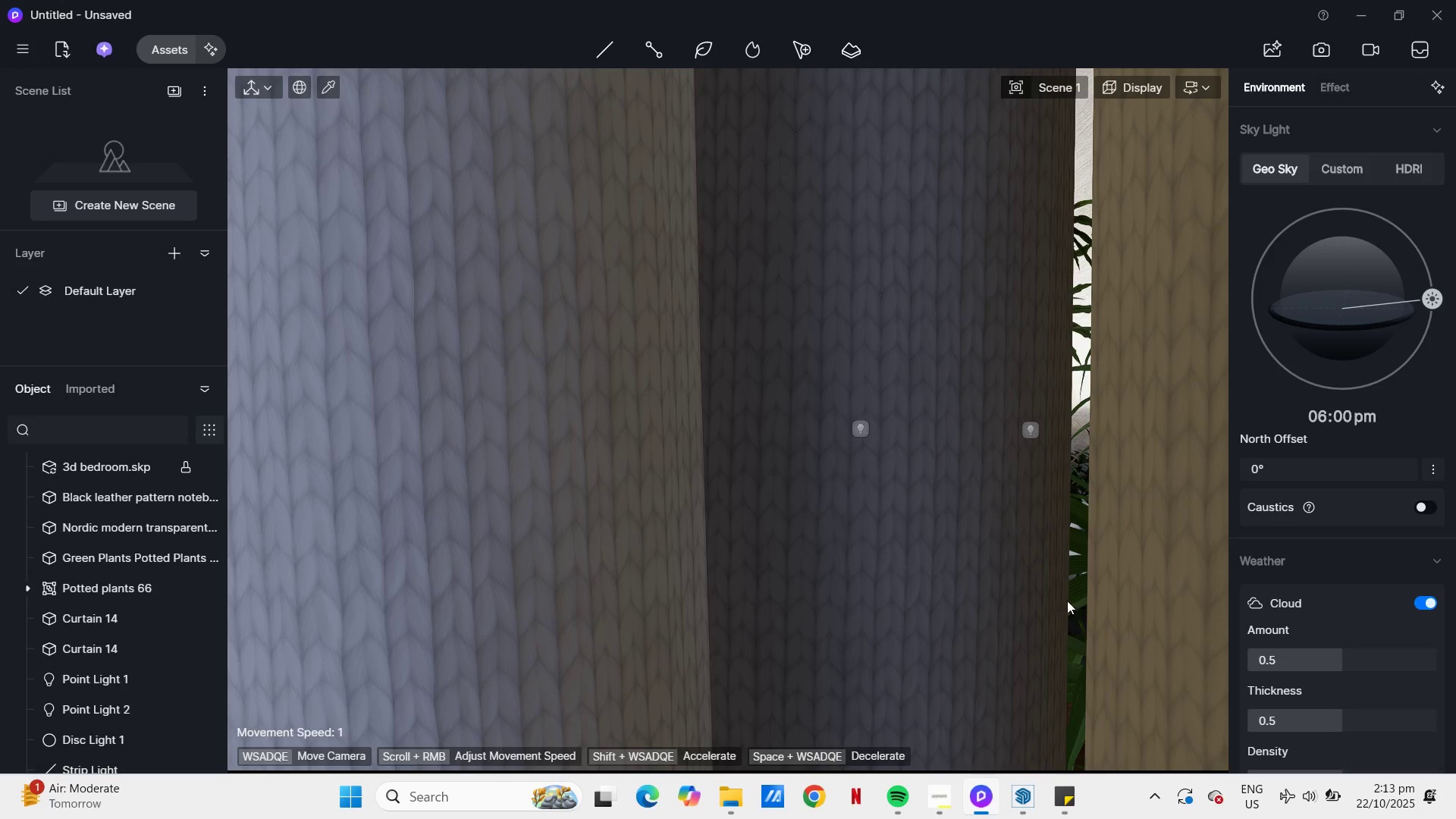 
scroll: coordinate [704, 402], scroll_direction: up, amount: 3.0
 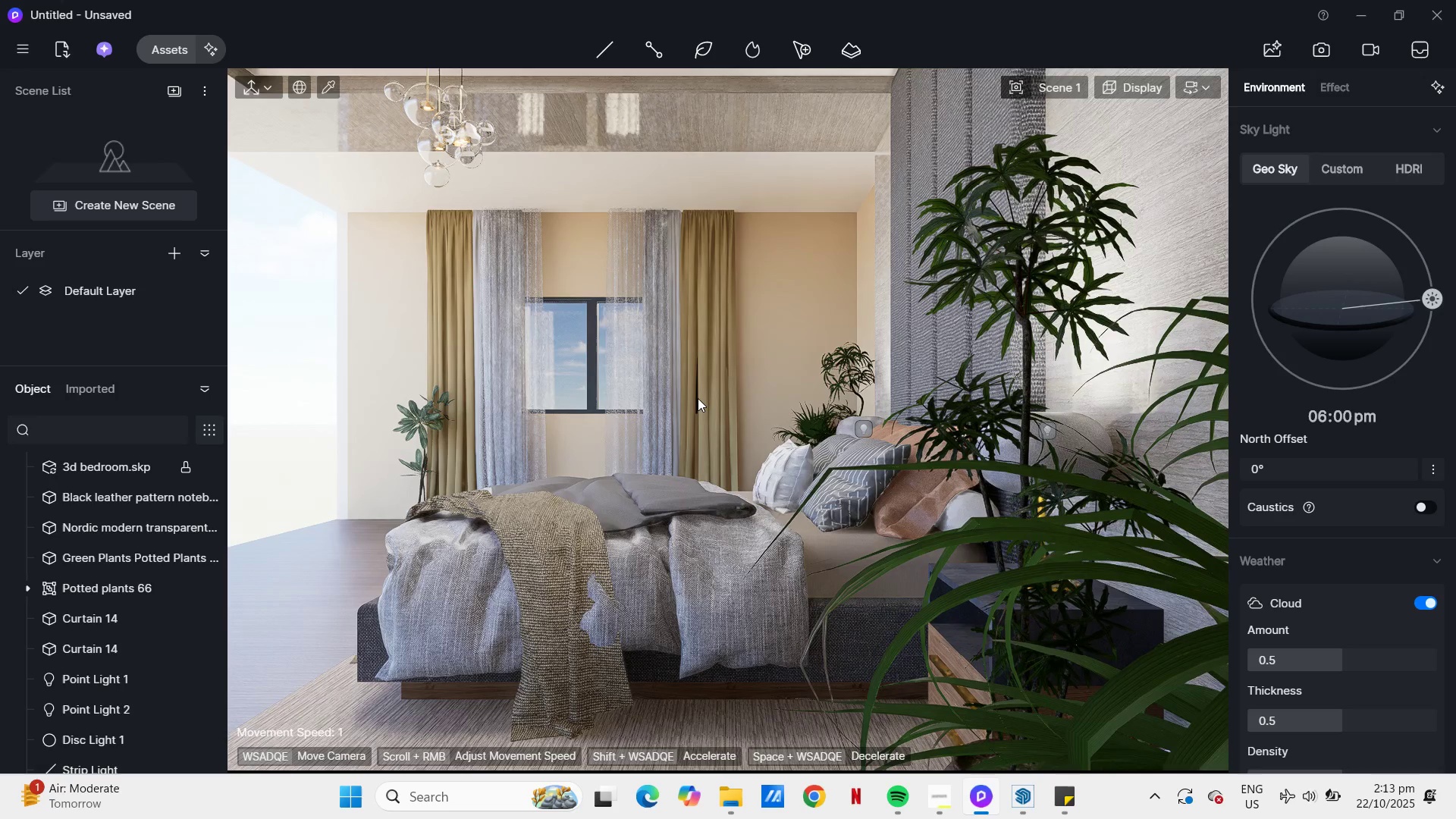 
type(ad)
 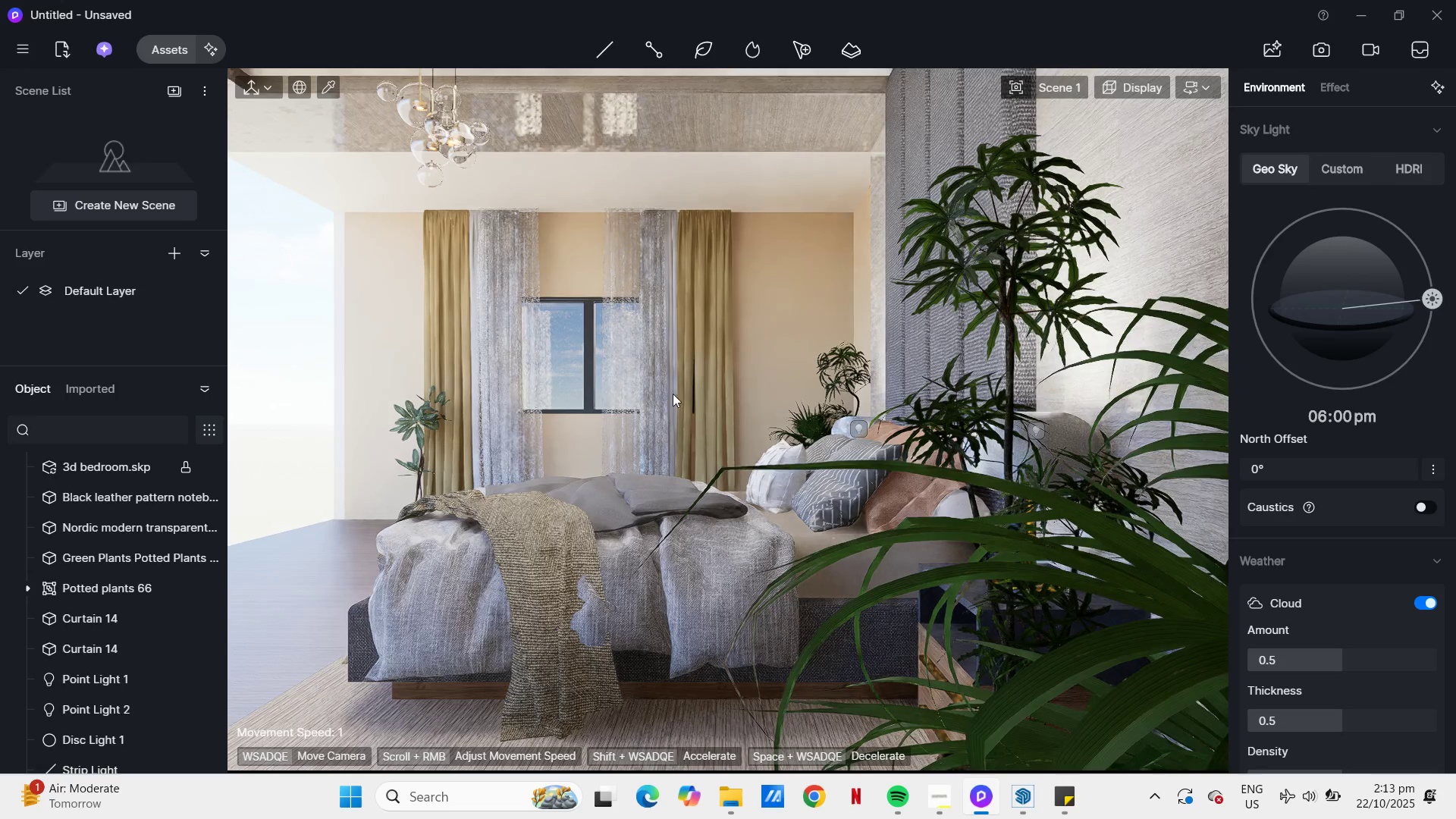 
scroll: coordinate [623, 388], scroll_direction: up, amount: 1.0
 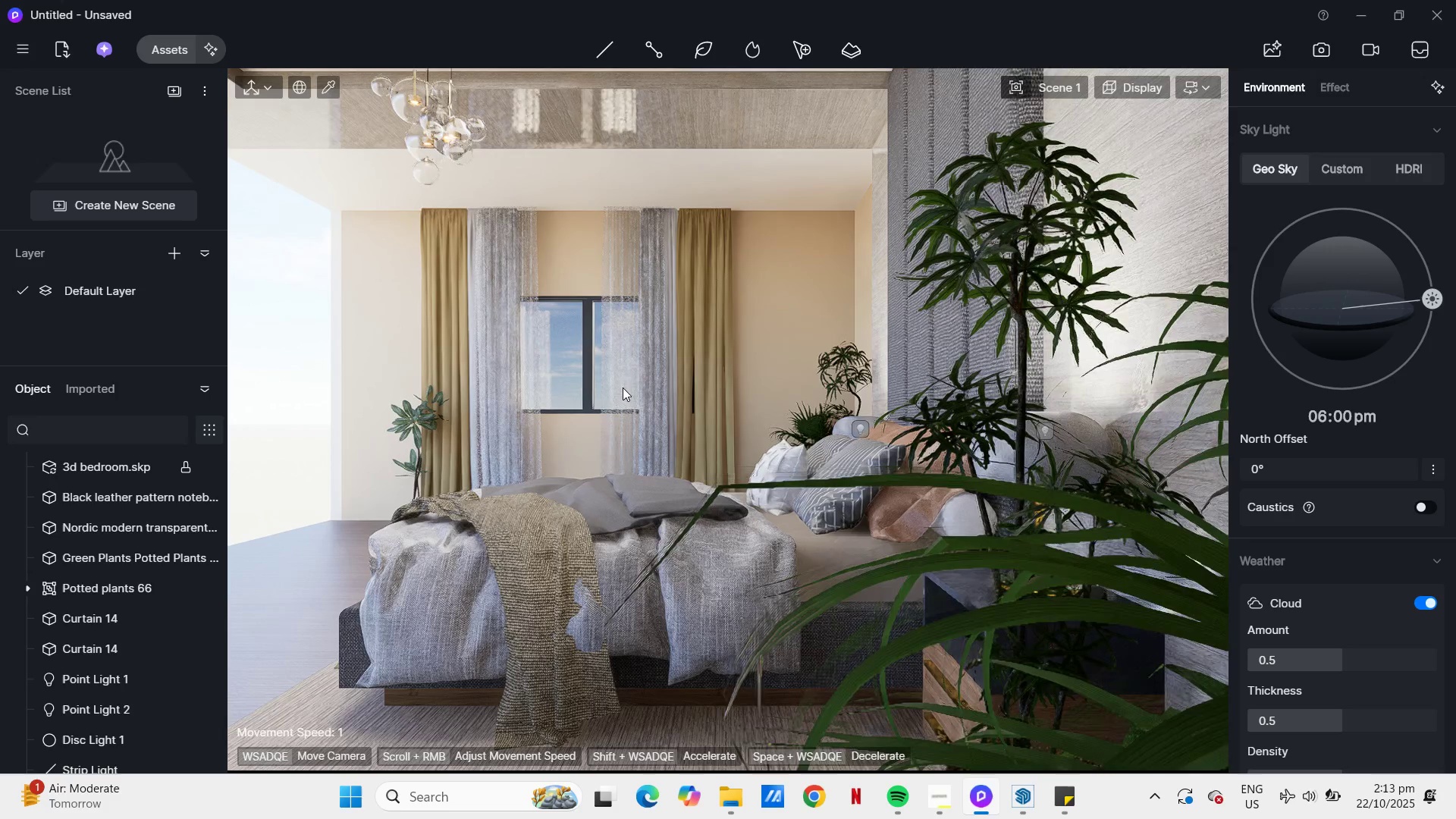 
hold_key(key=A, duration=0.55)
 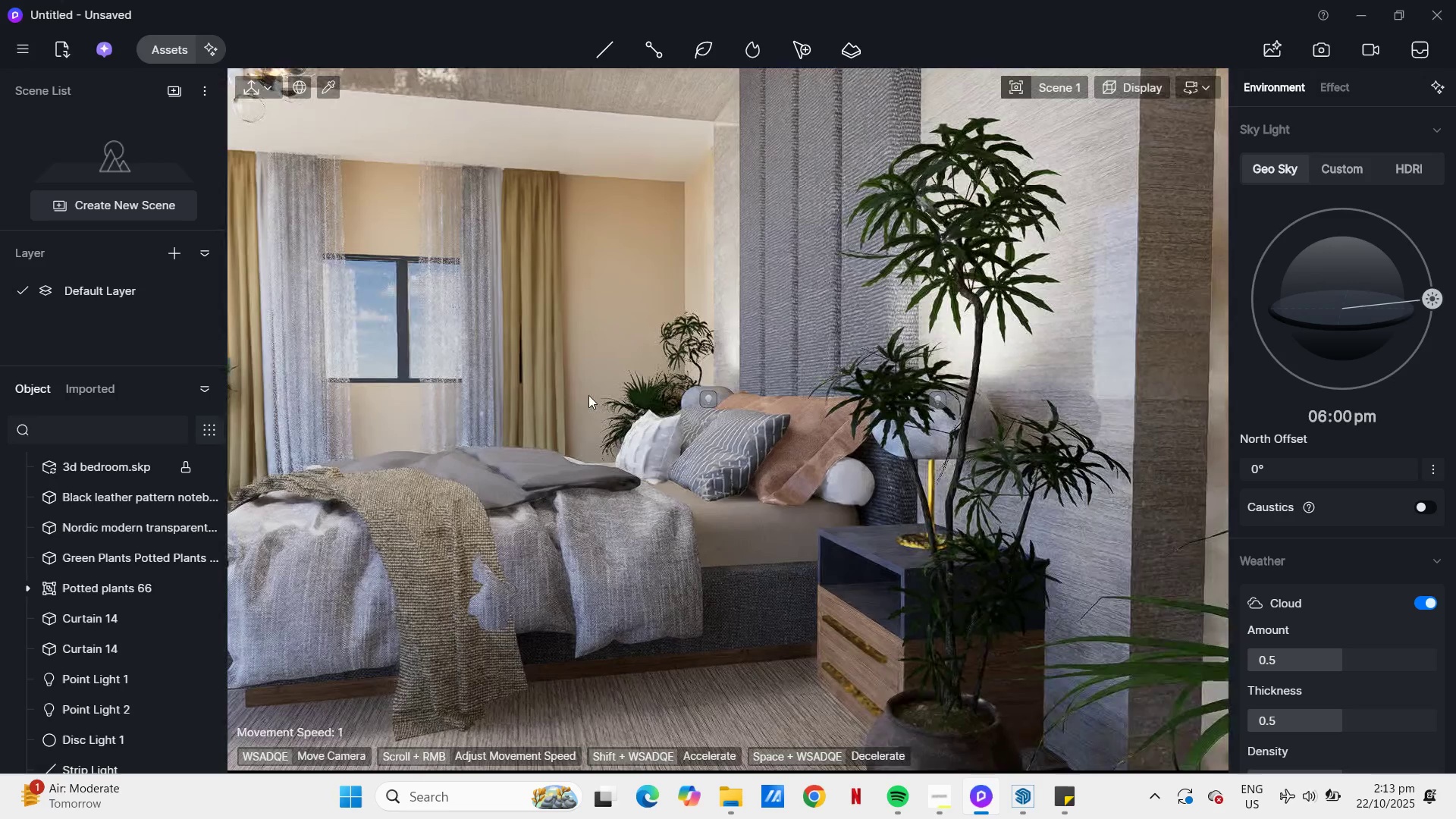 
hold_key(key=A, duration=0.35)
 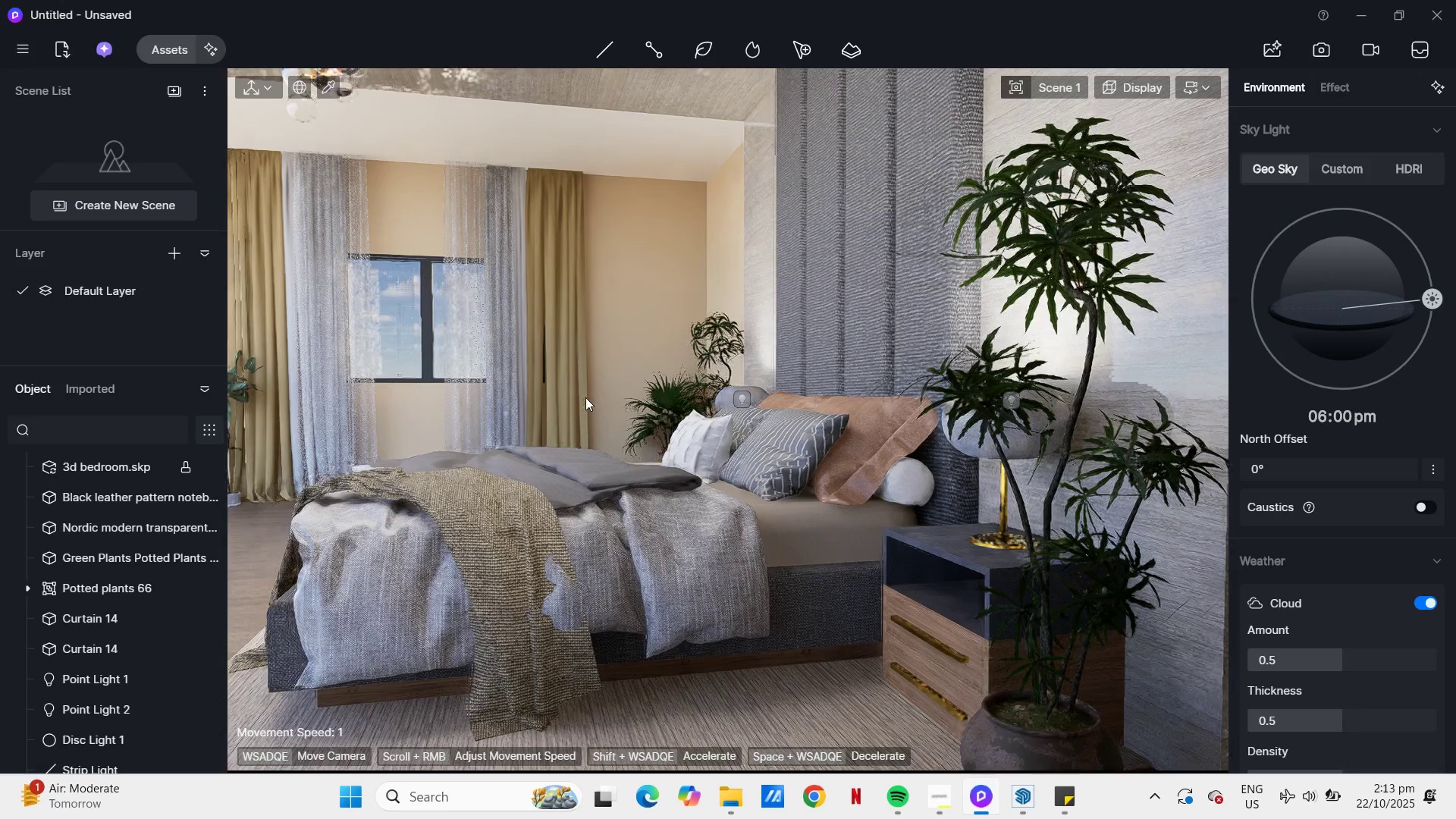 
key(A)
 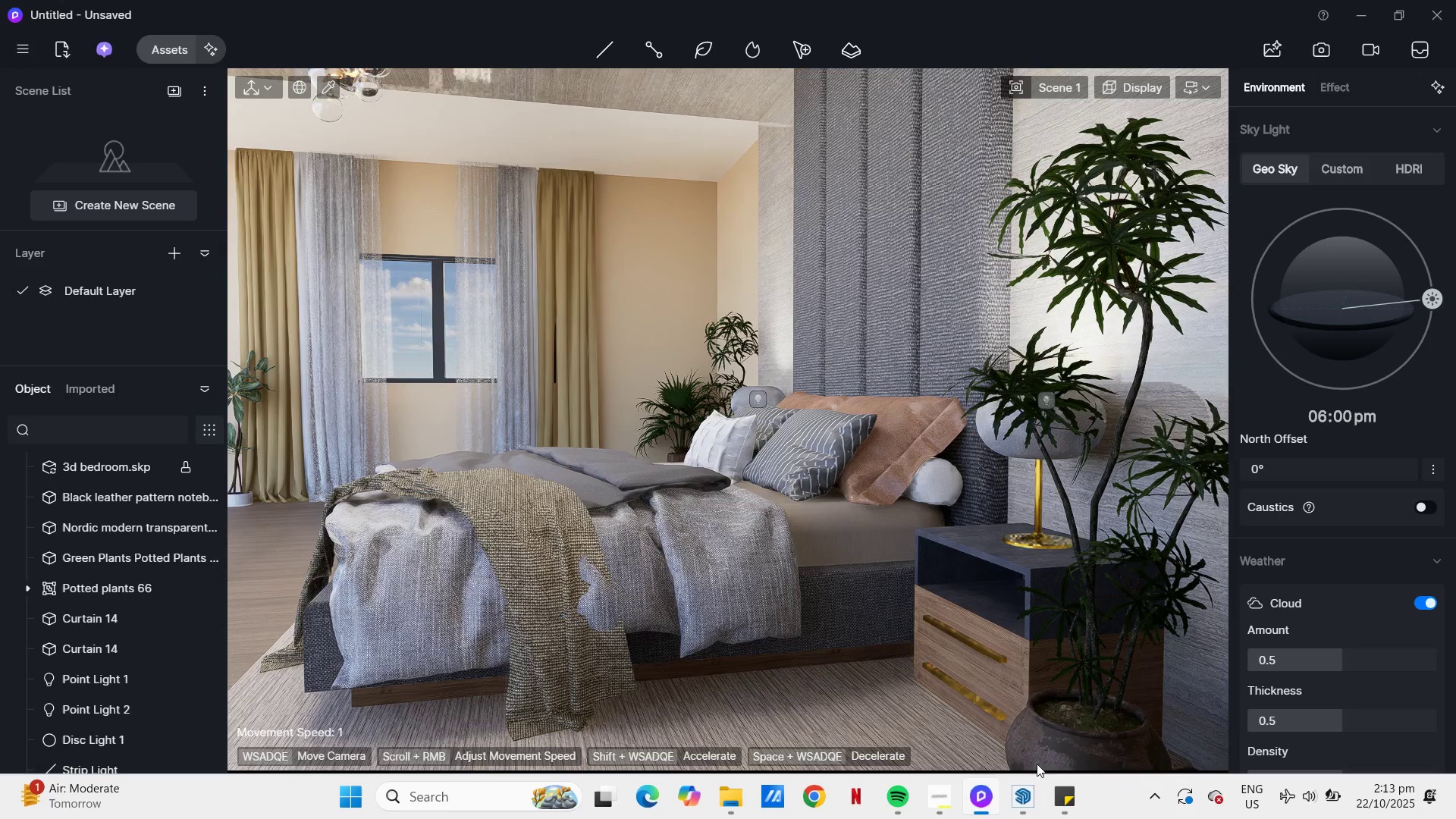 
left_click([1027, 805])
 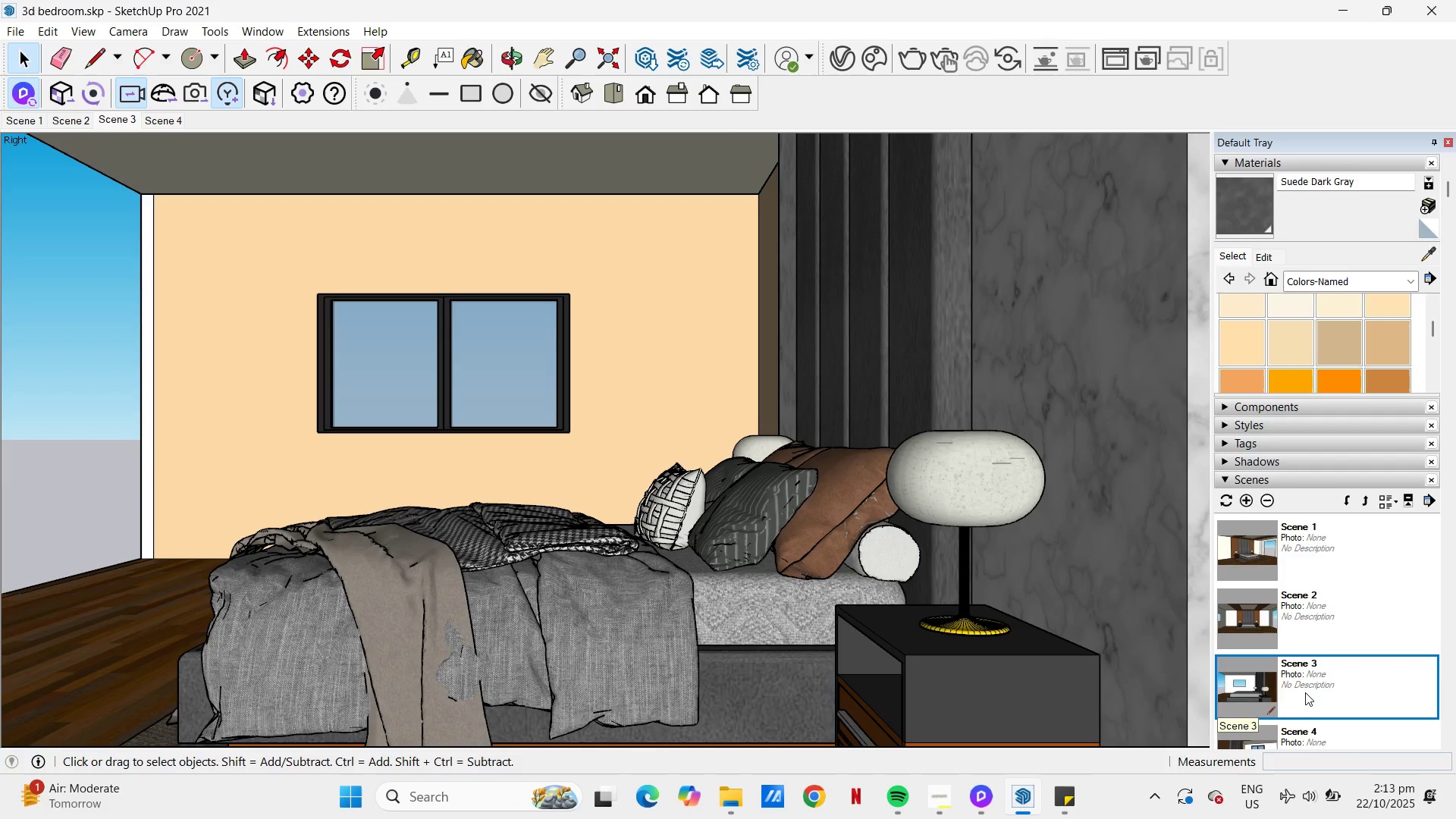 
scroll: coordinate [1306, 690], scroll_direction: down, amount: 1.0
 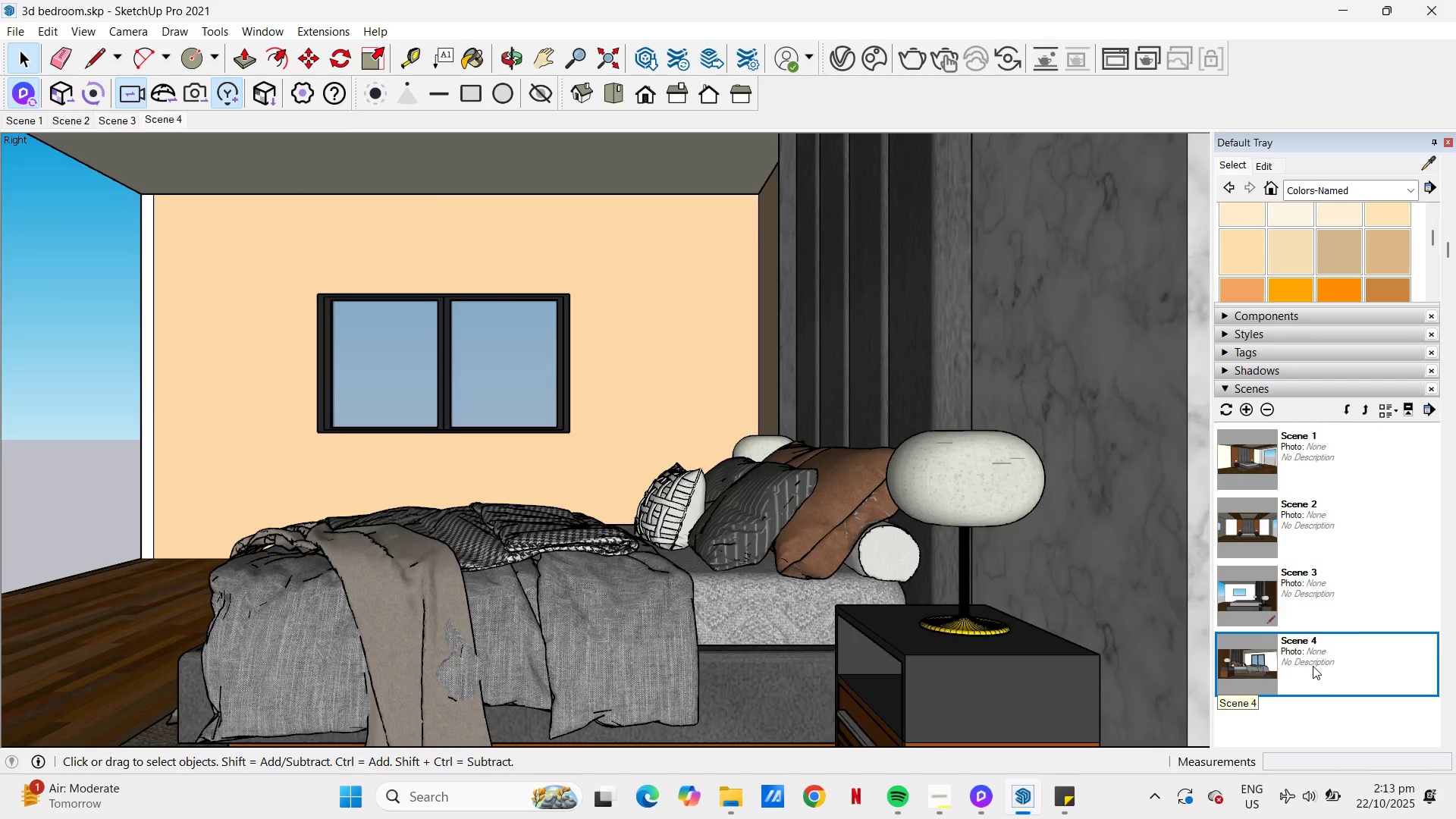 
double_click([1313, 666])
 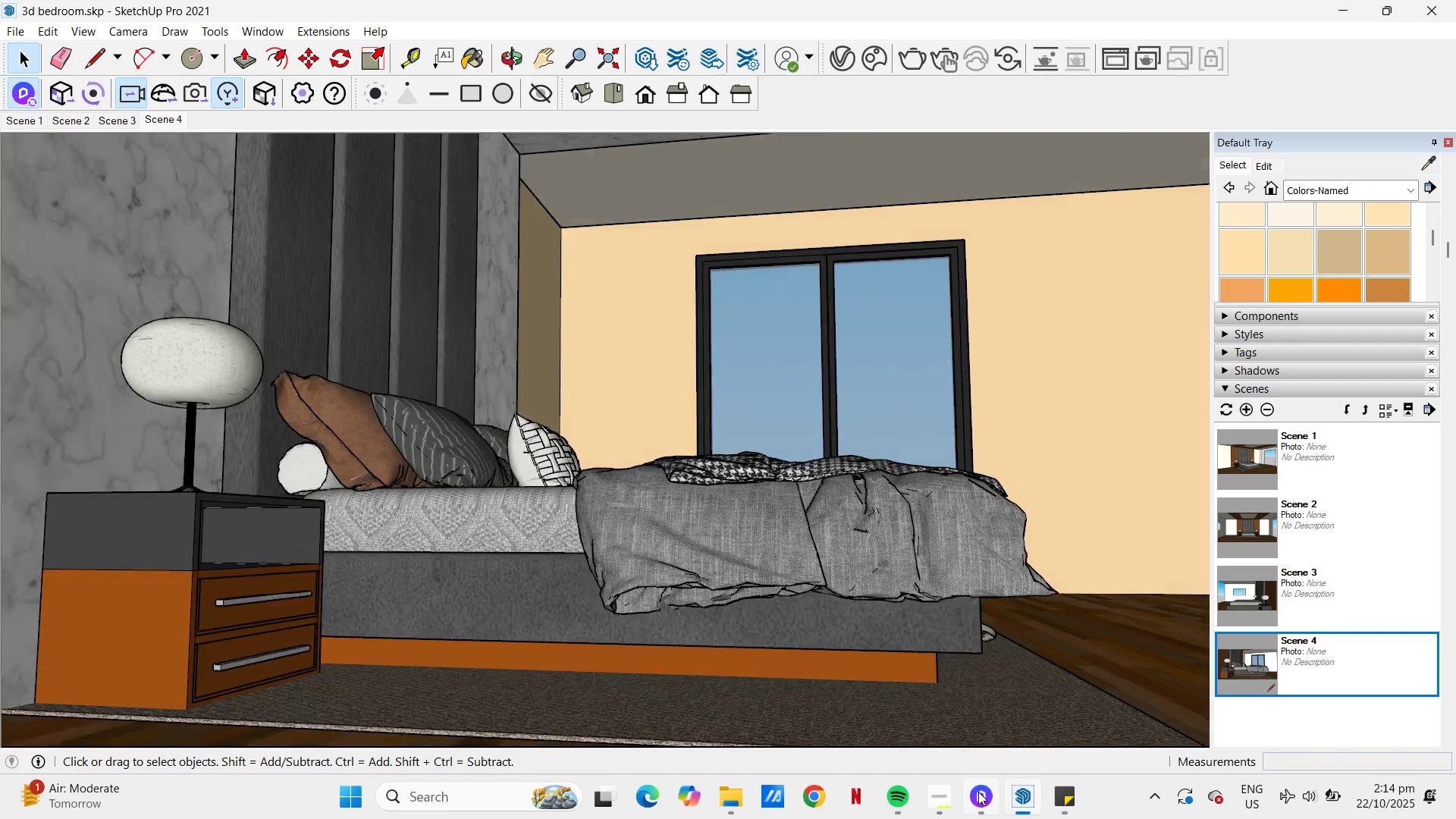 
left_click([981, 797])
 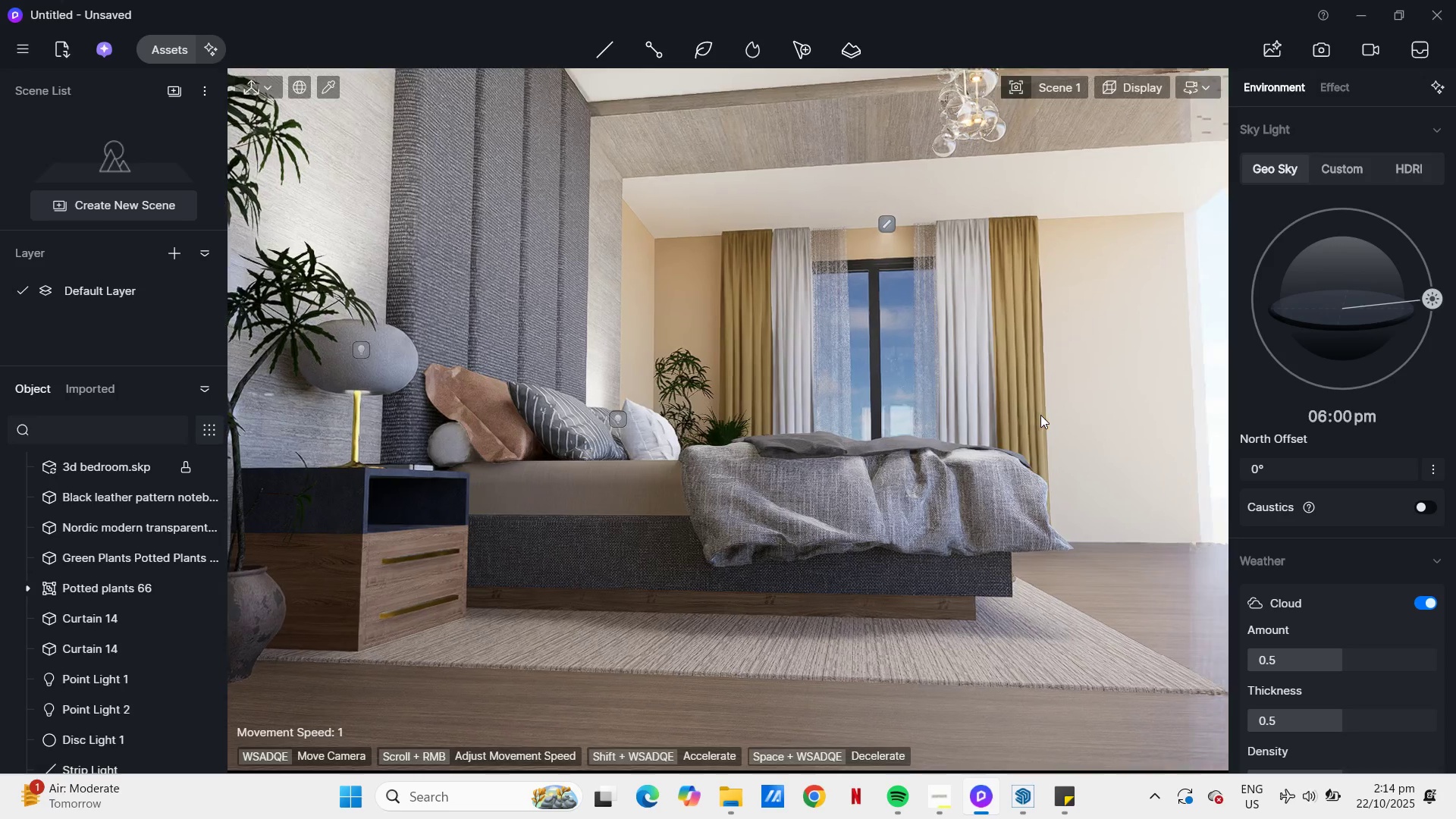 
type(aaqqqqq)
 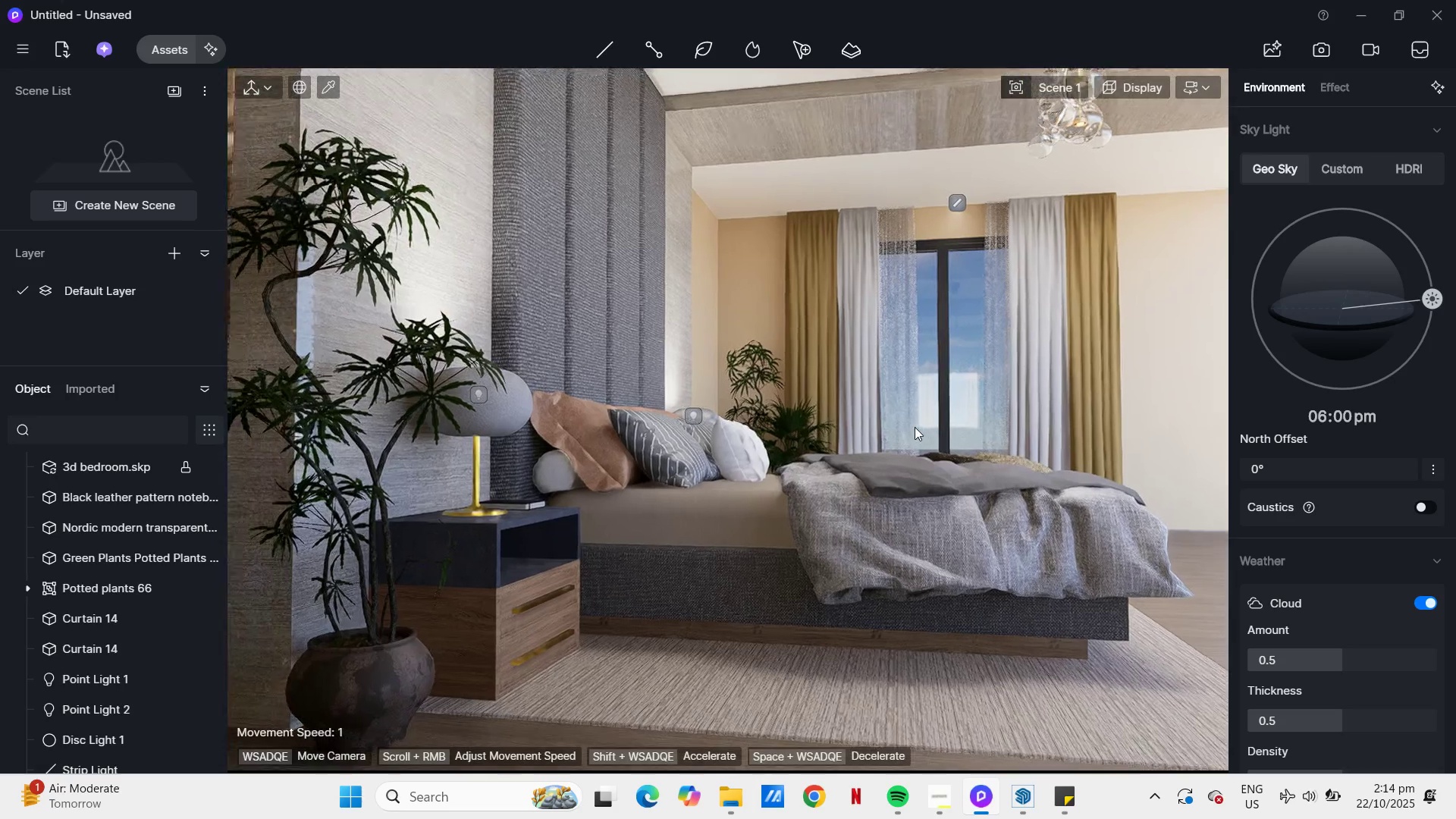 
hold_key(key=Q, duration=0.31)
 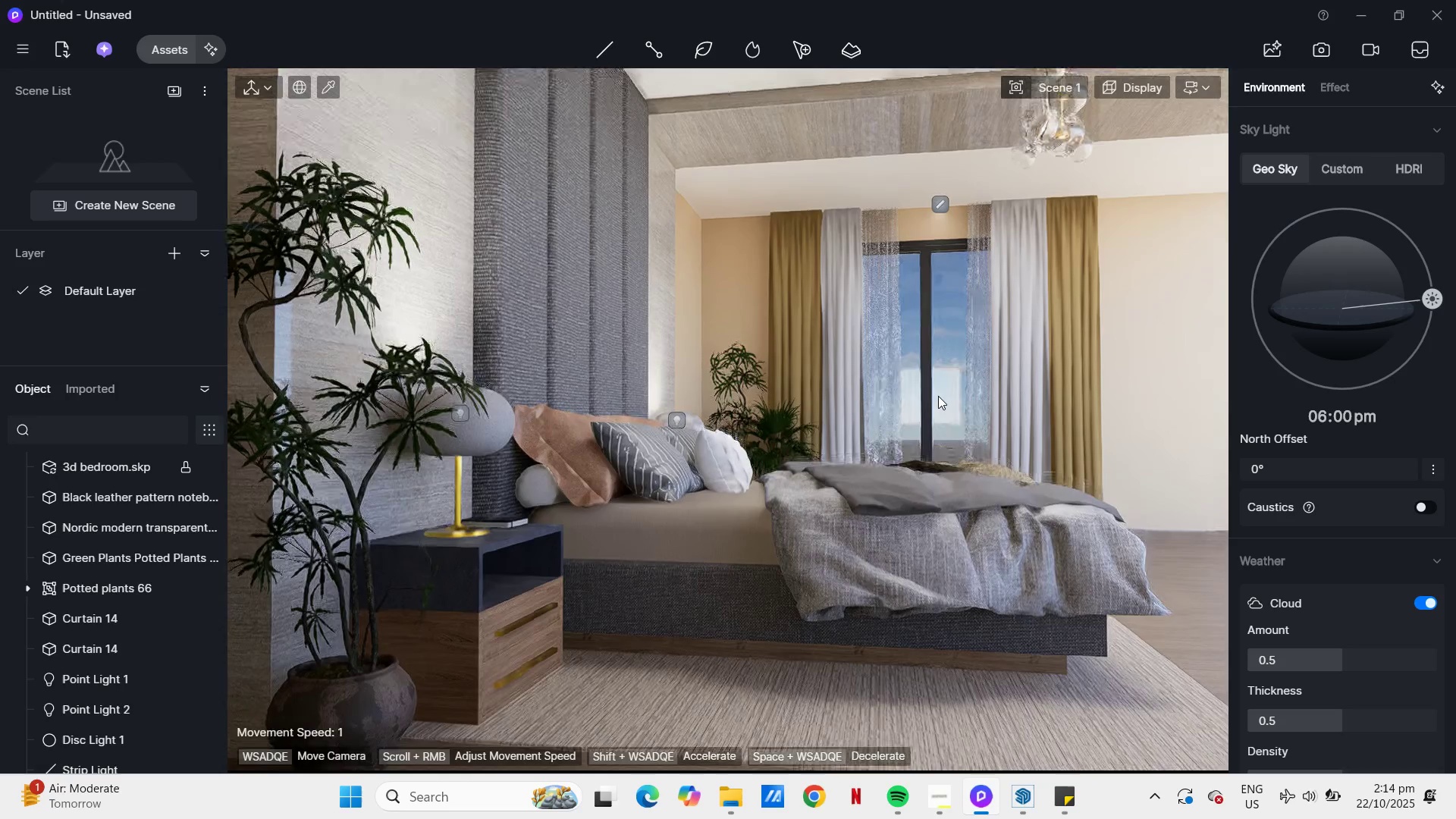 
type(qqa)
 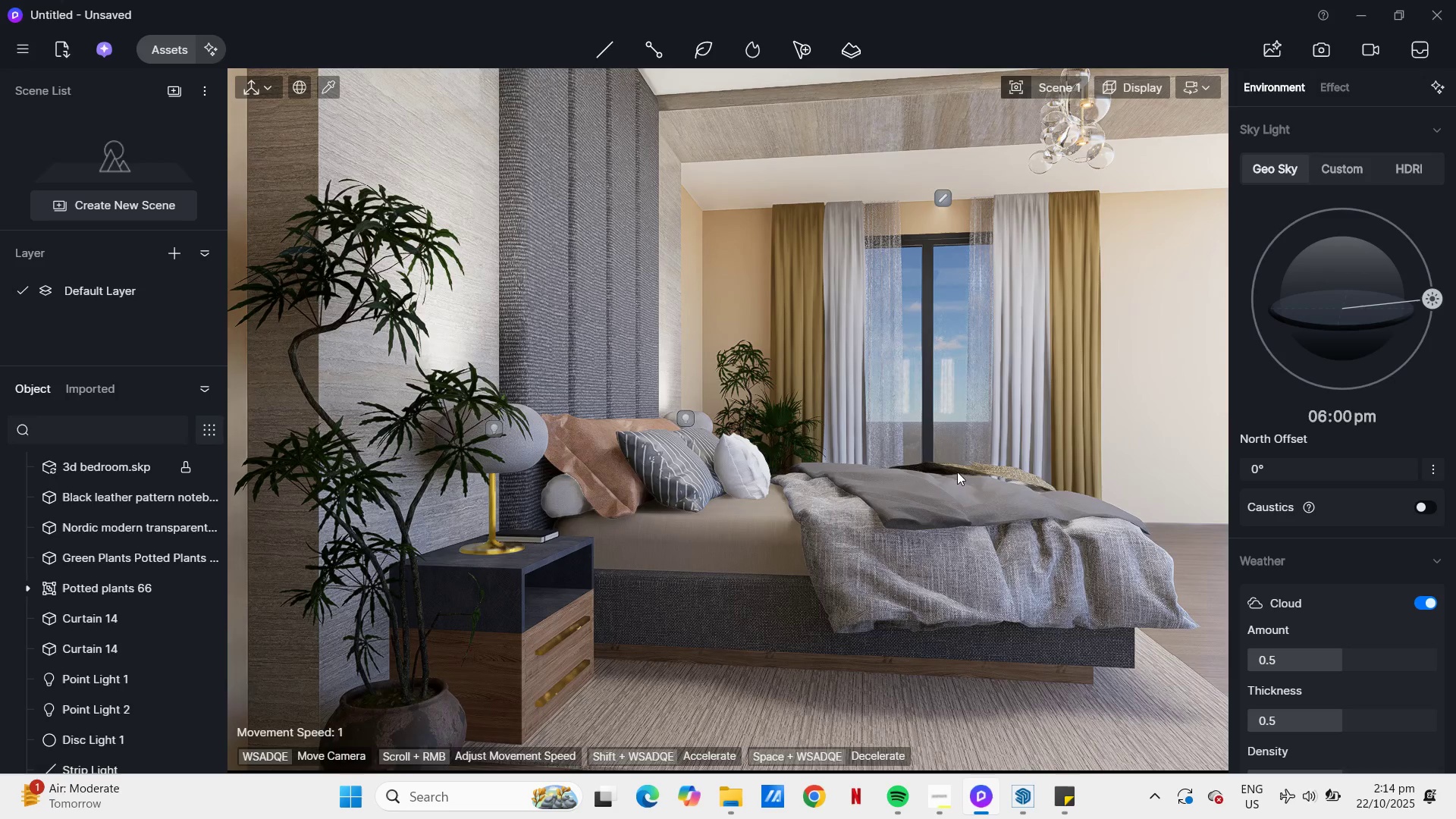 
wait(7.18)
 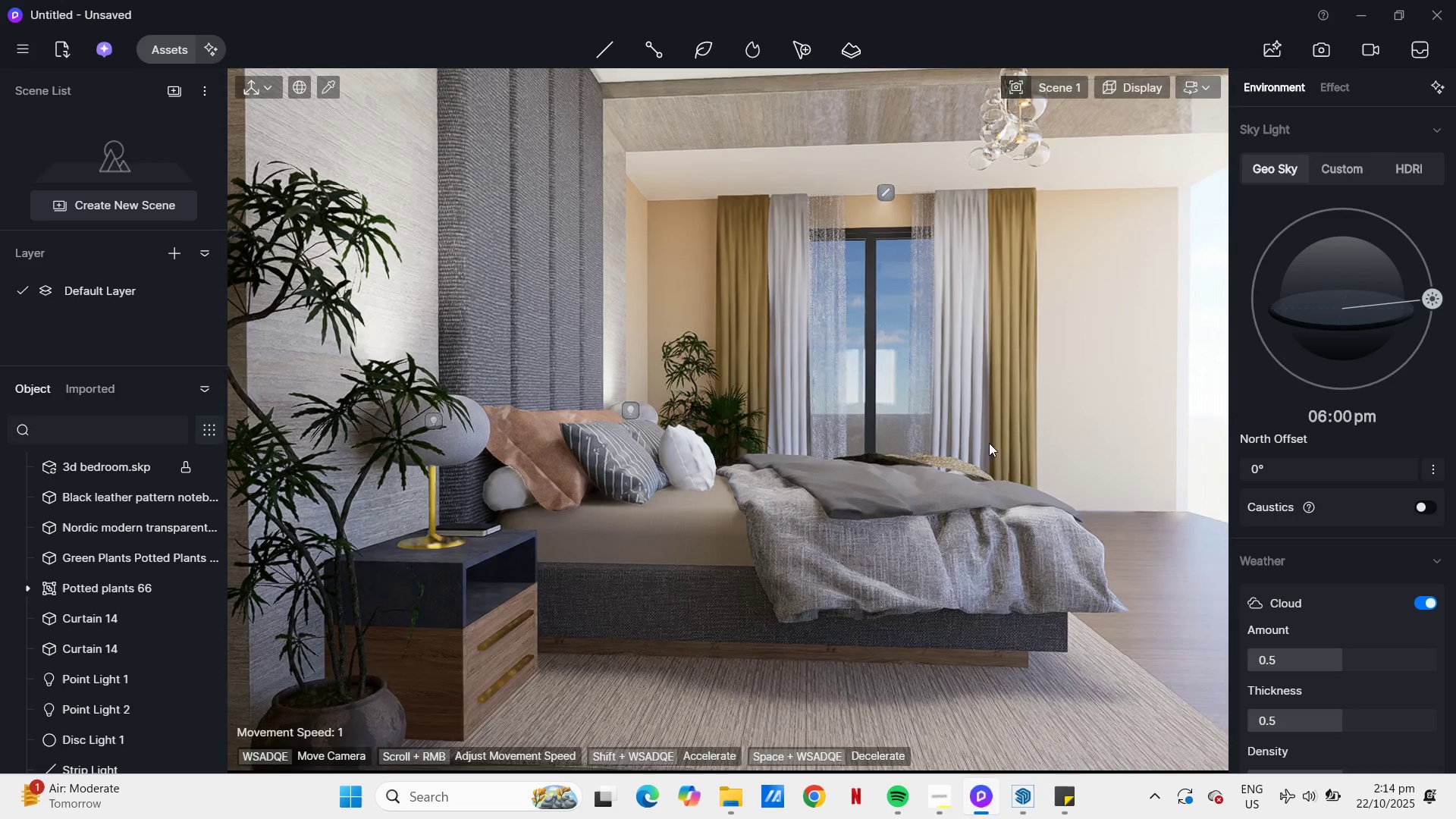 
left_click([1323, 43])
 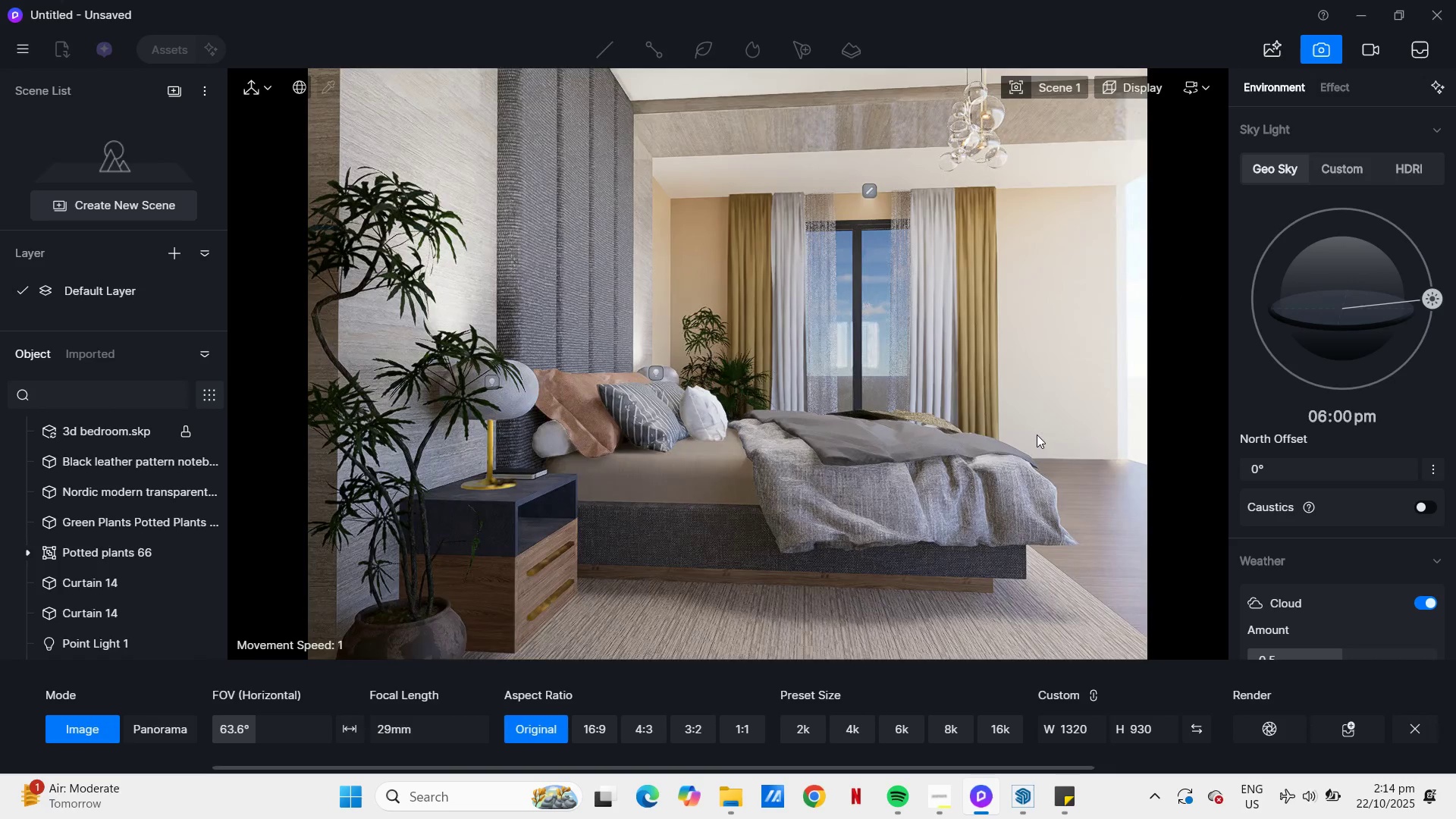 
wait(8.06)
 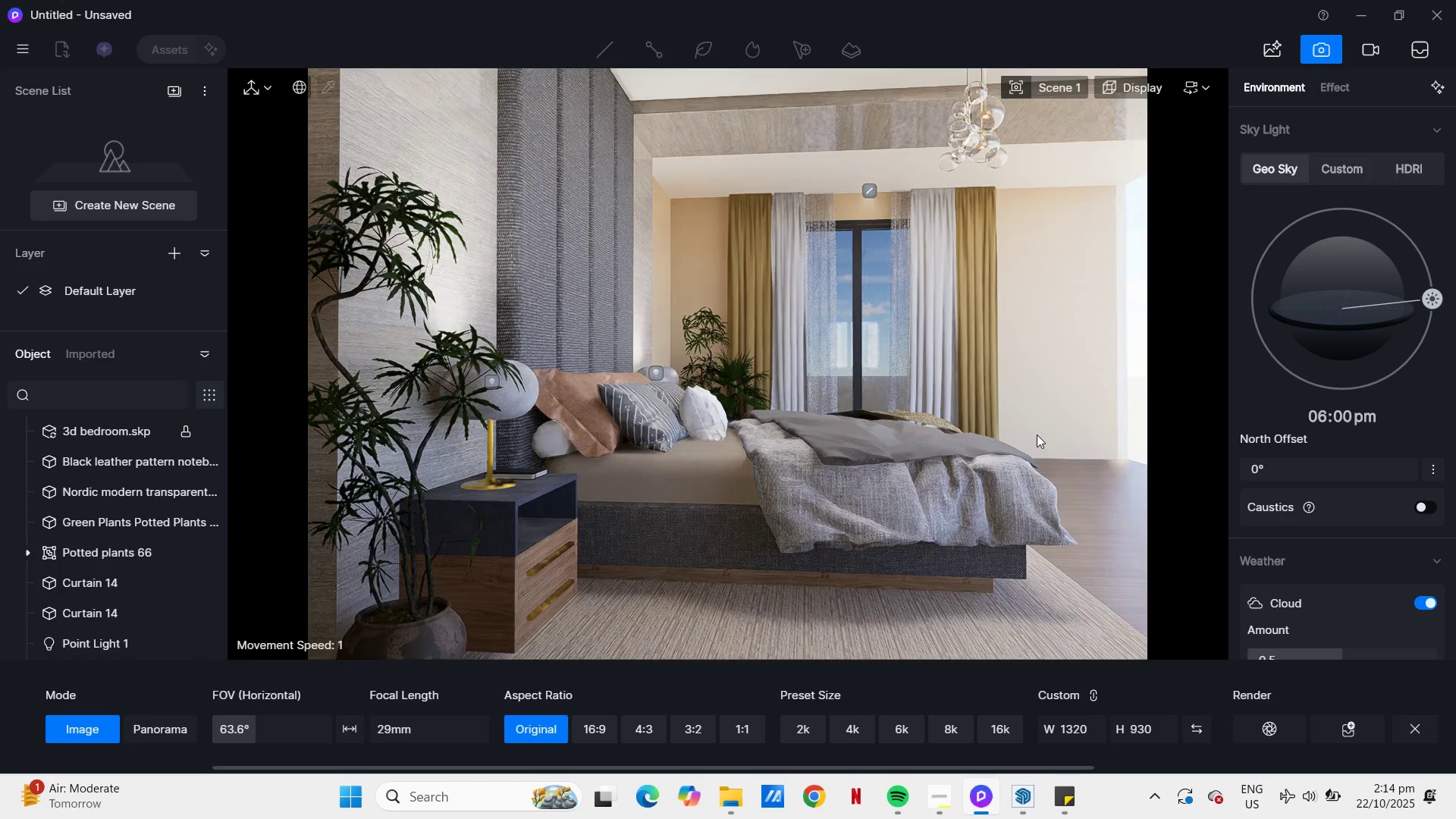 
left_click([1275, 740])
 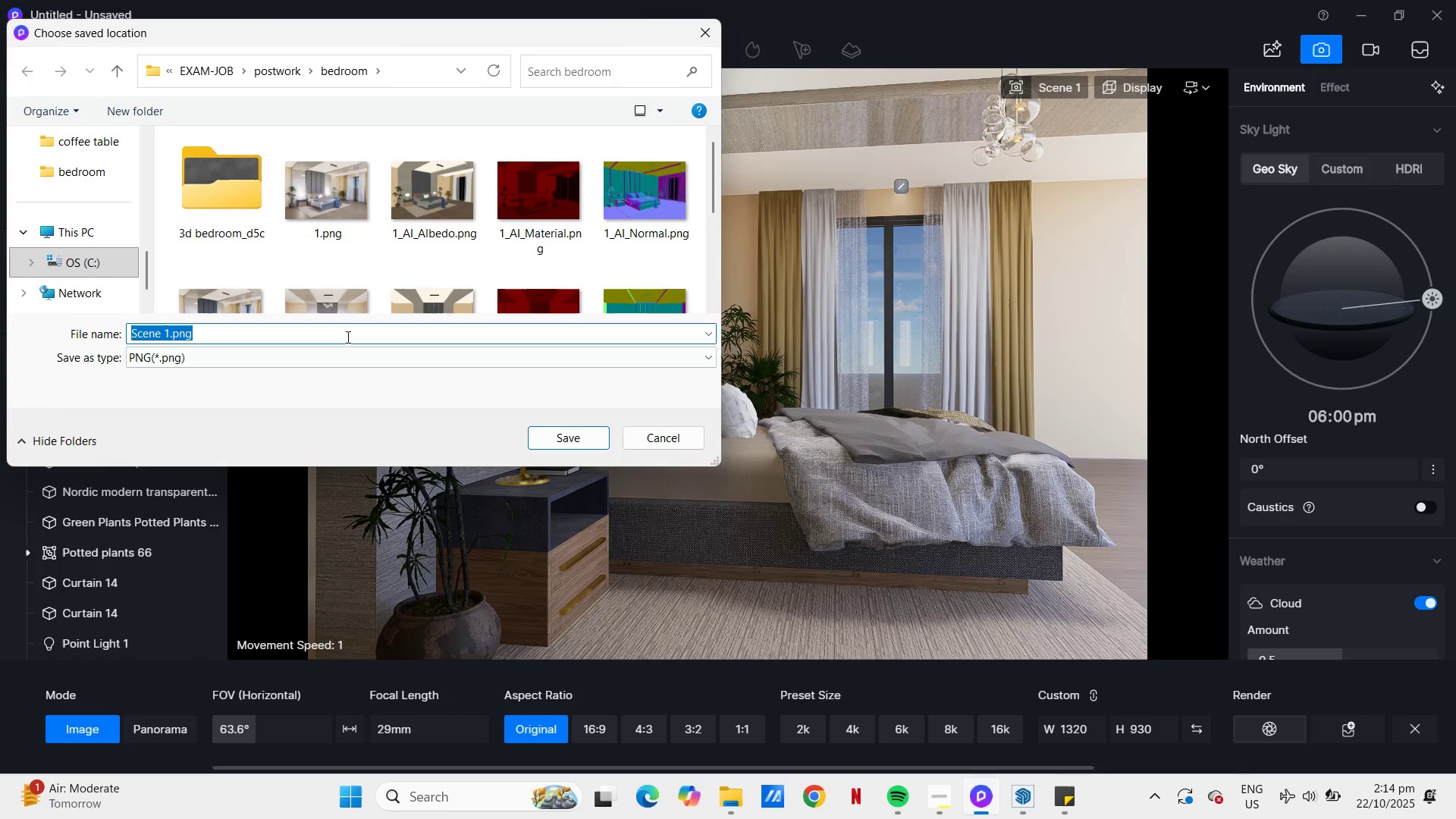 
type(side view)
 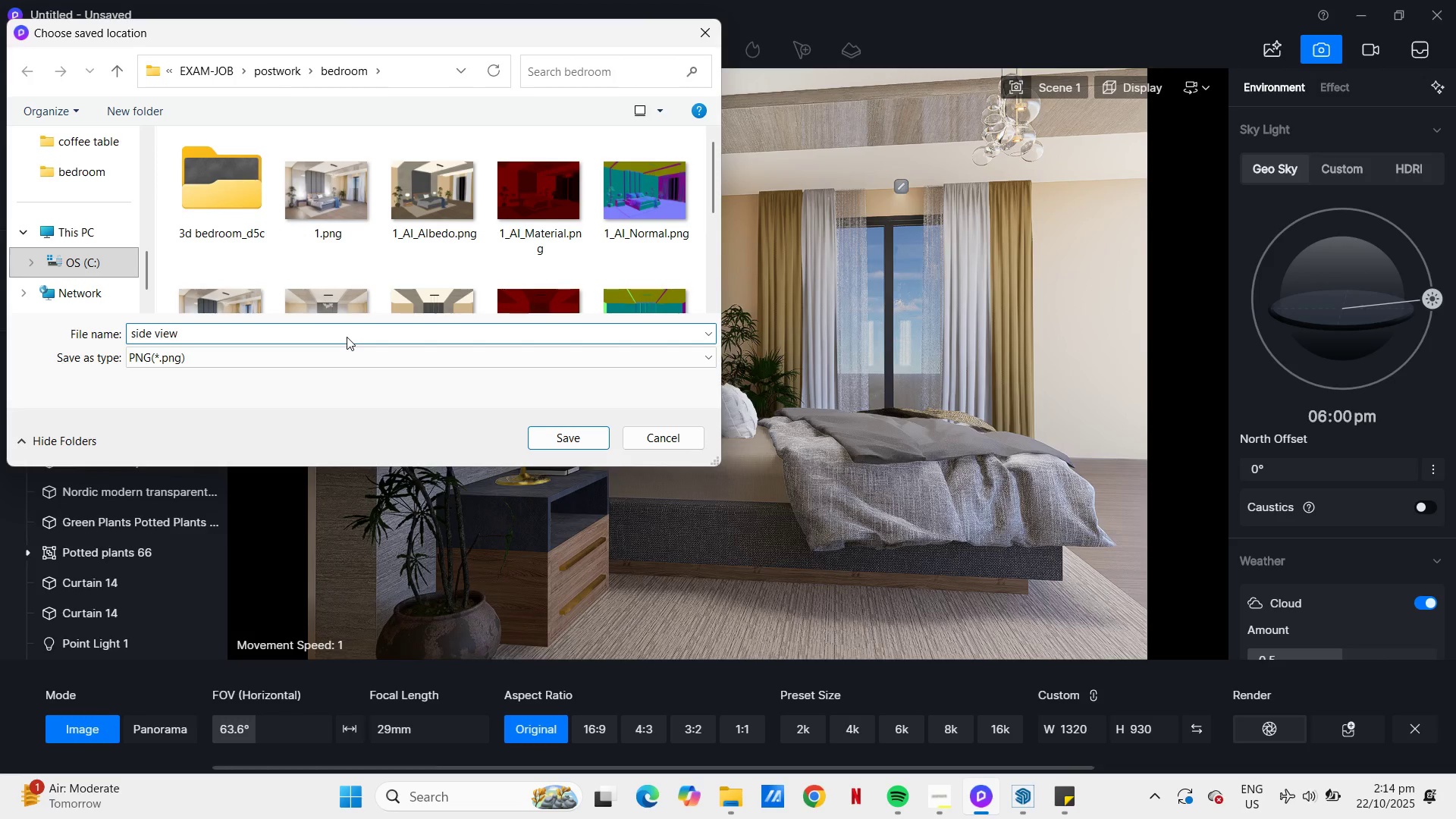 
key(Enter)
 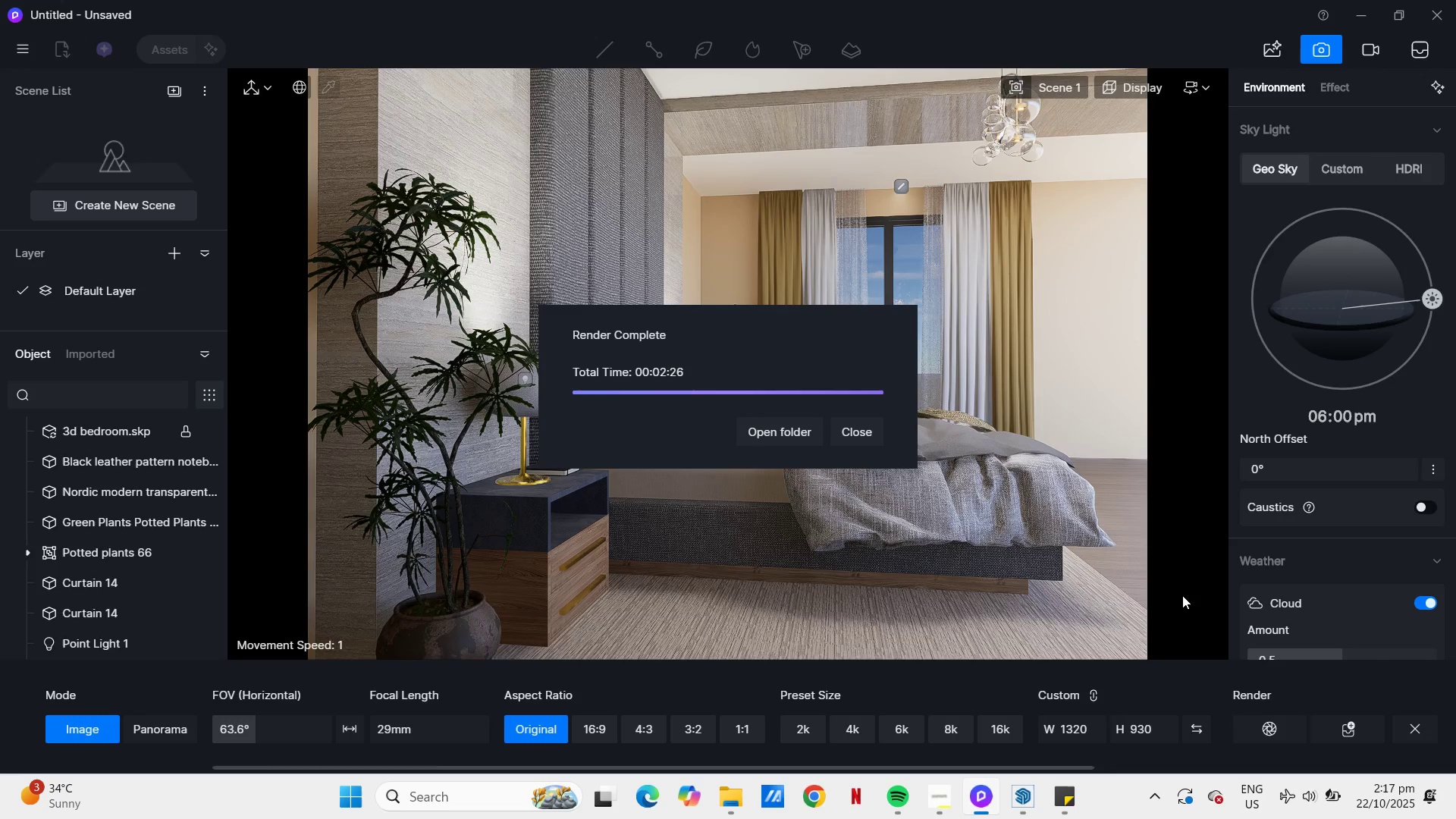 
wait(169.27)
 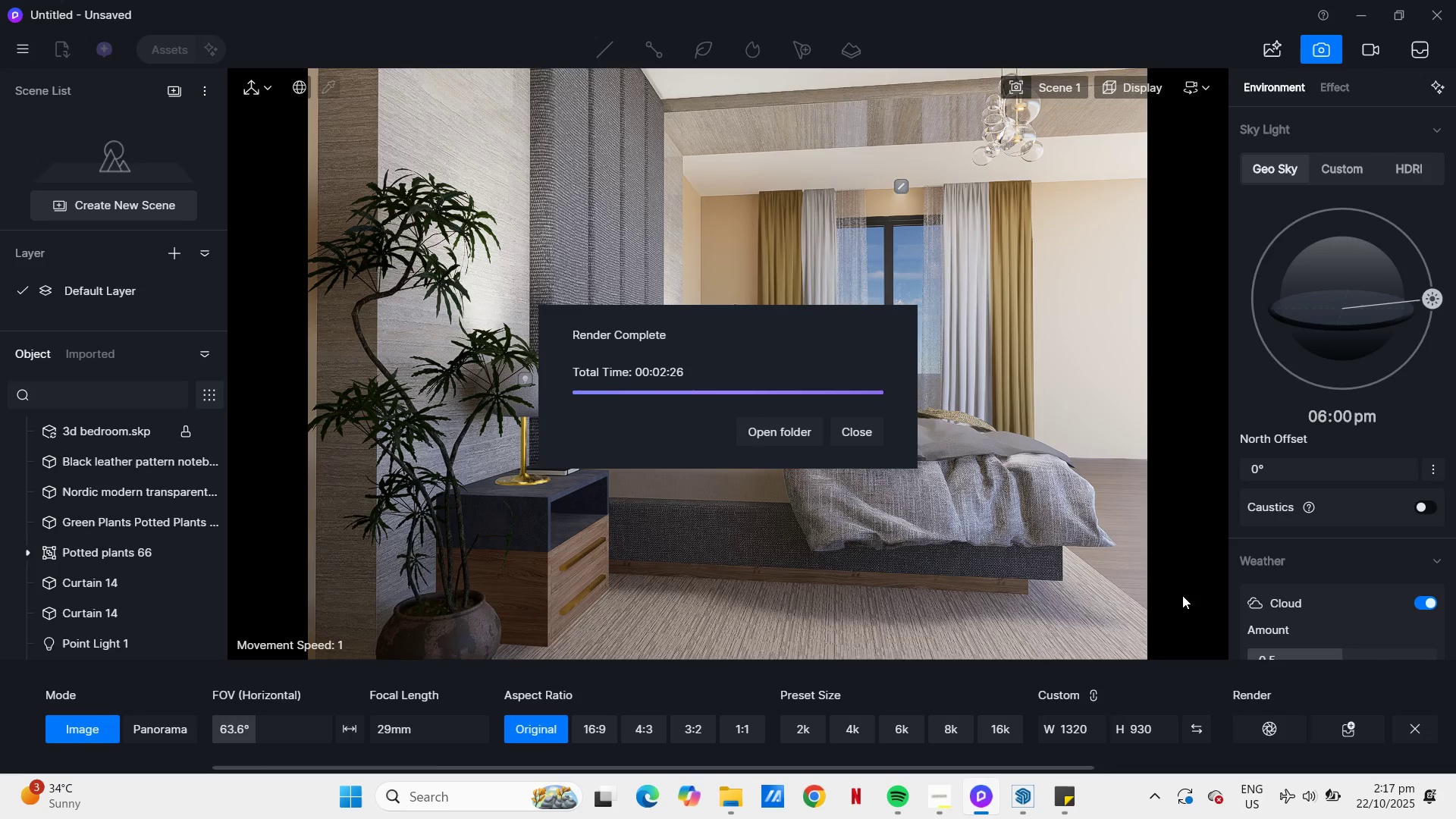 
left_click([874, 429])
 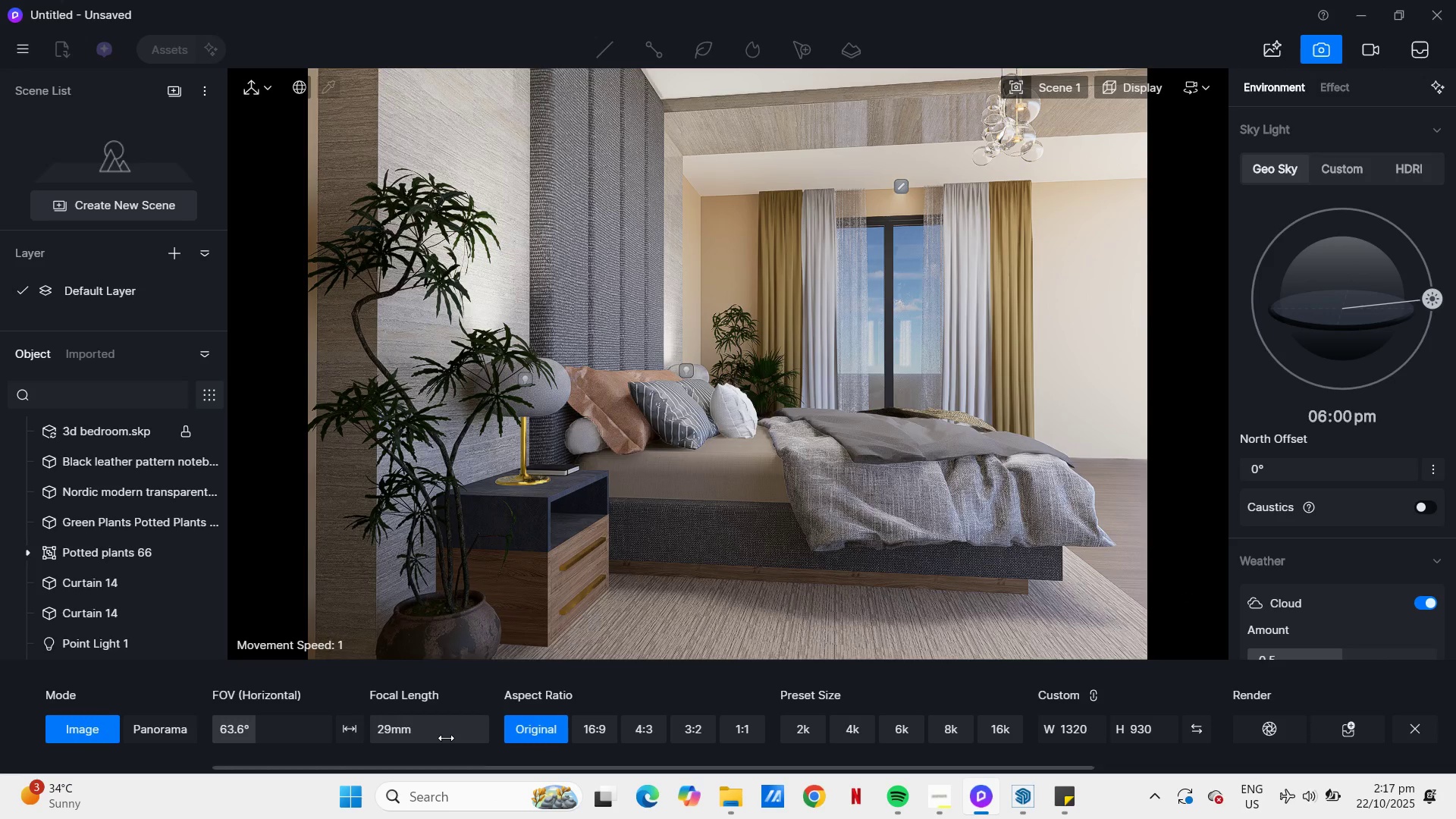 
wait(9.55)
 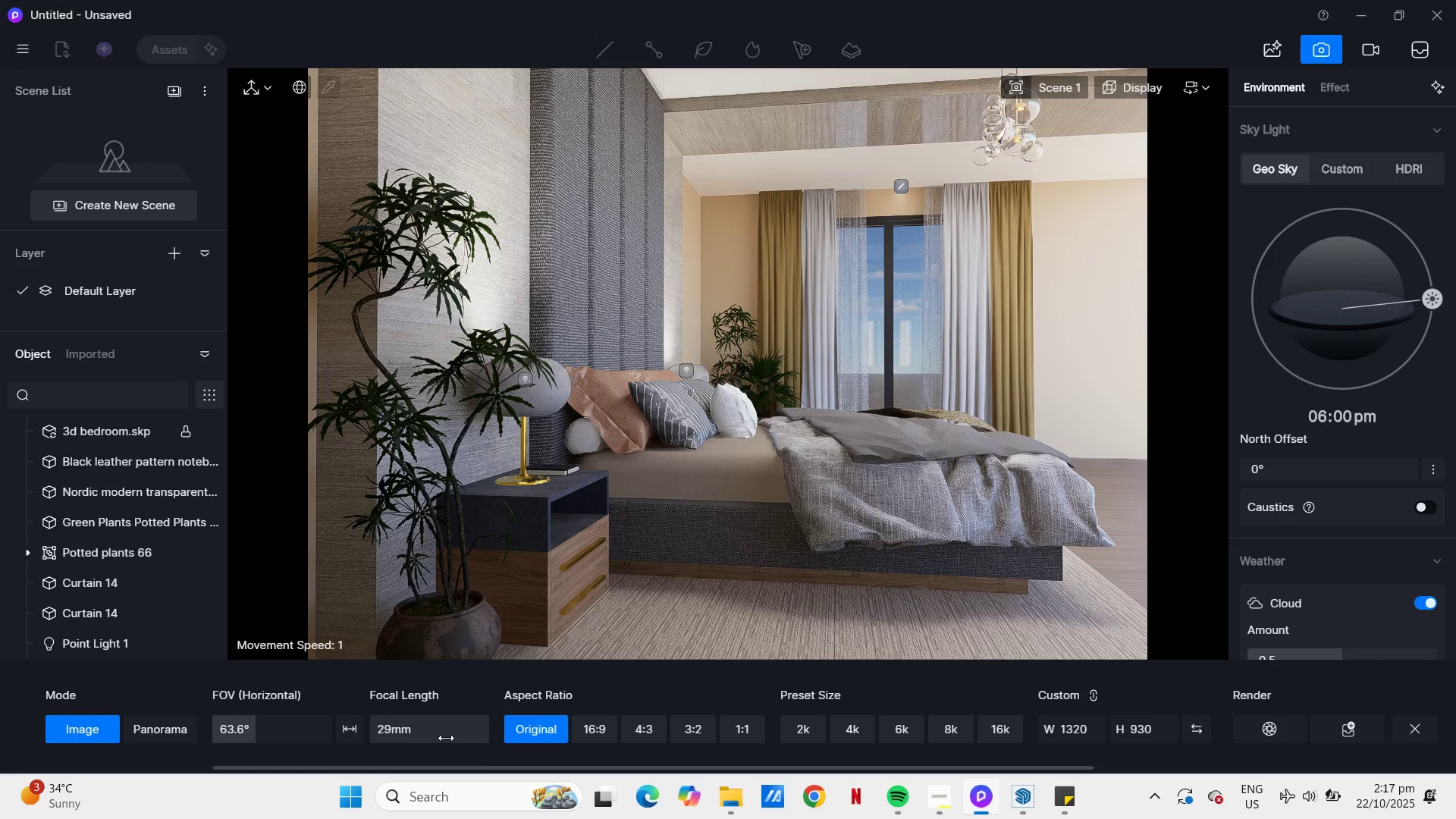 
left_click([1425, 730])
 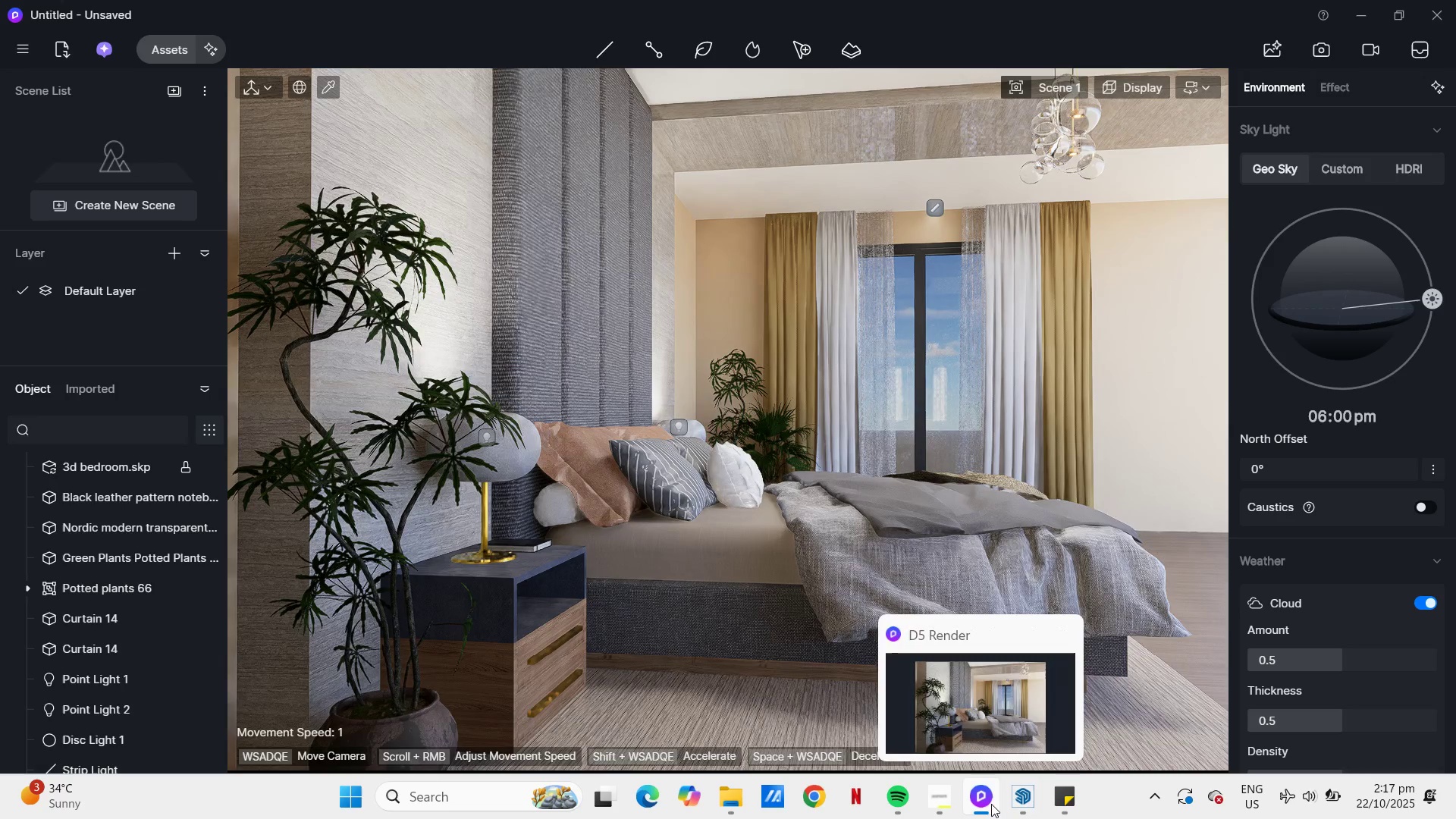 
left_click([1029, 803])
 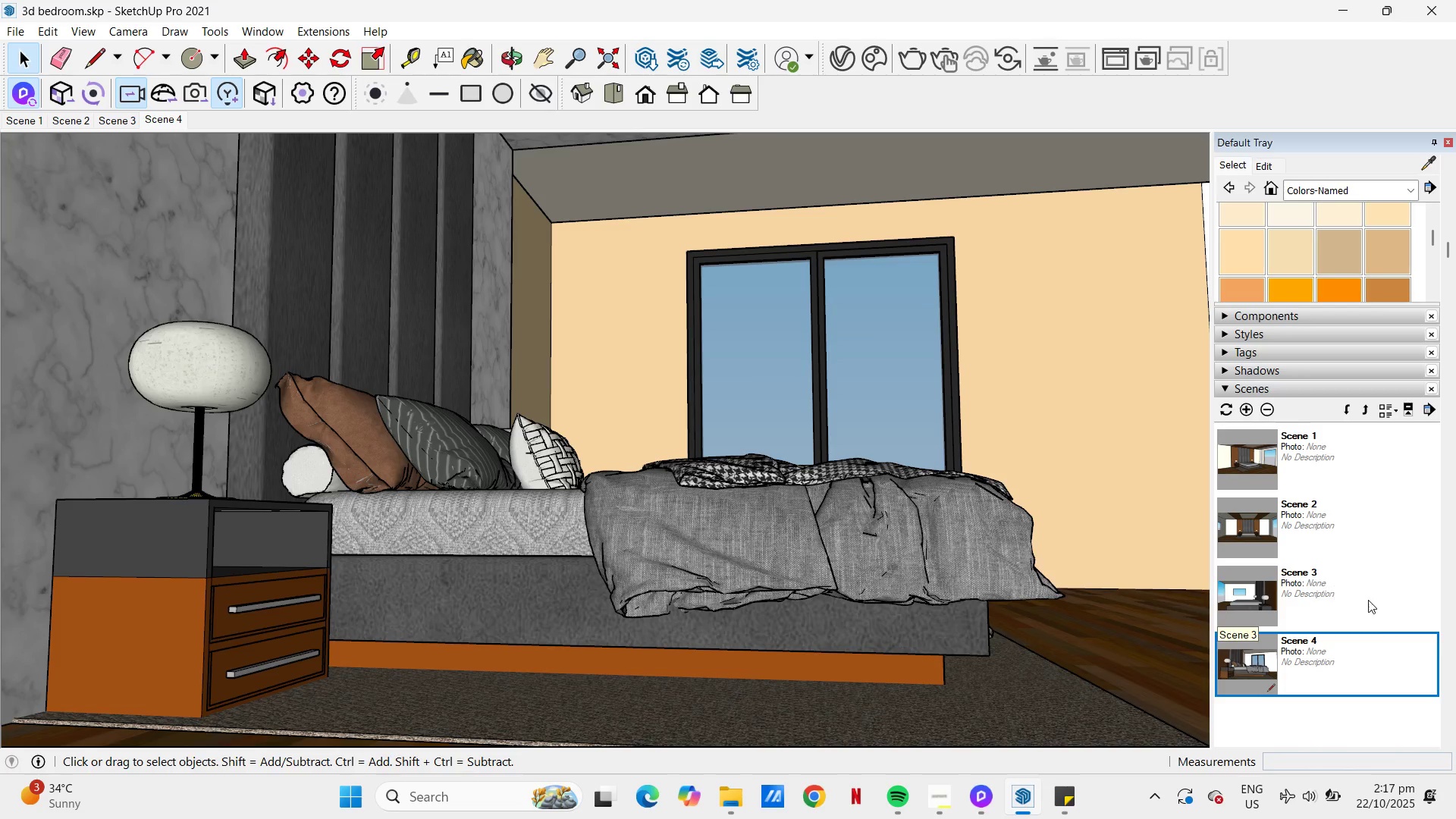 
right_click([1360, 585])
 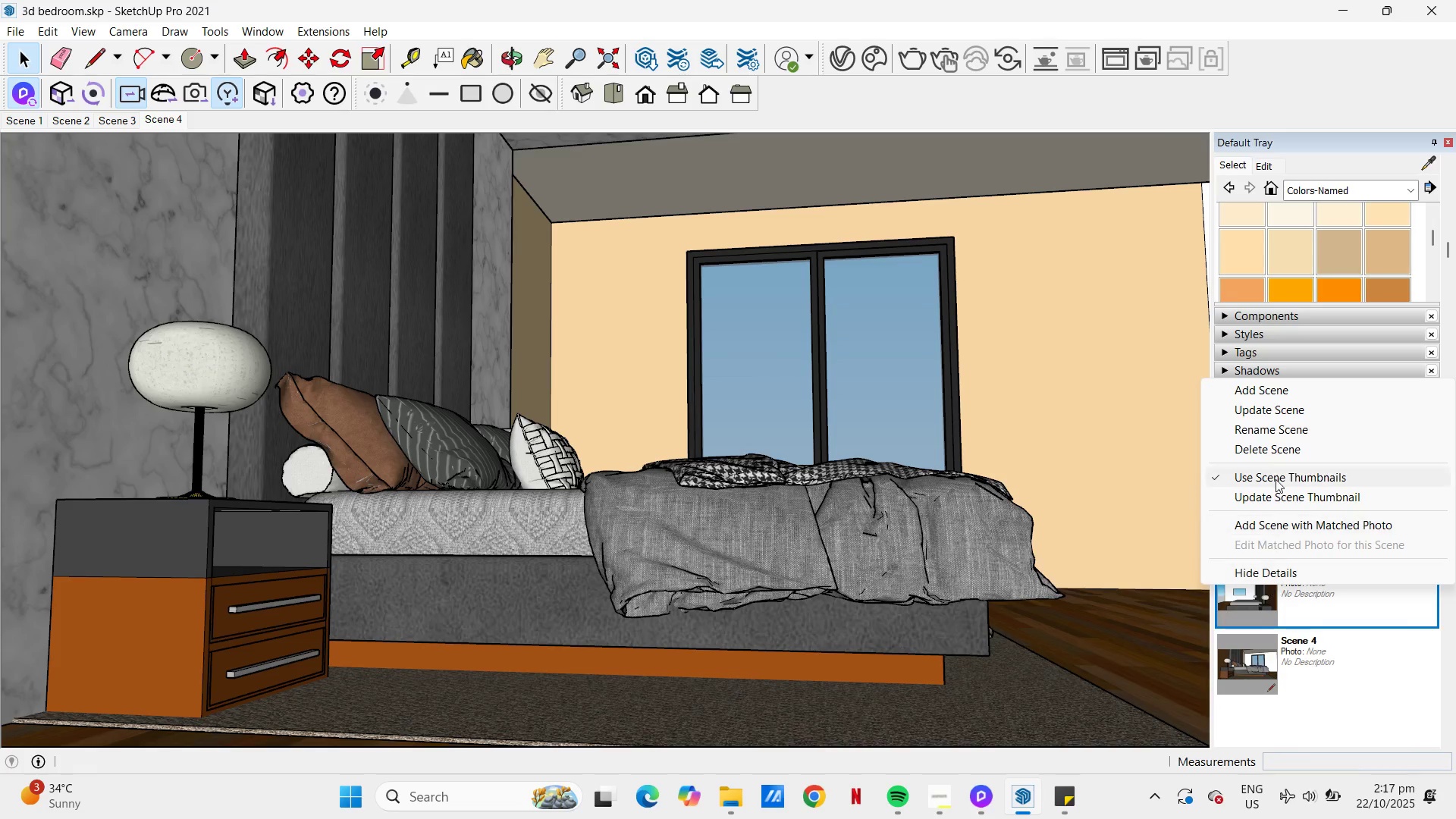 
left_click([1276, 451])
 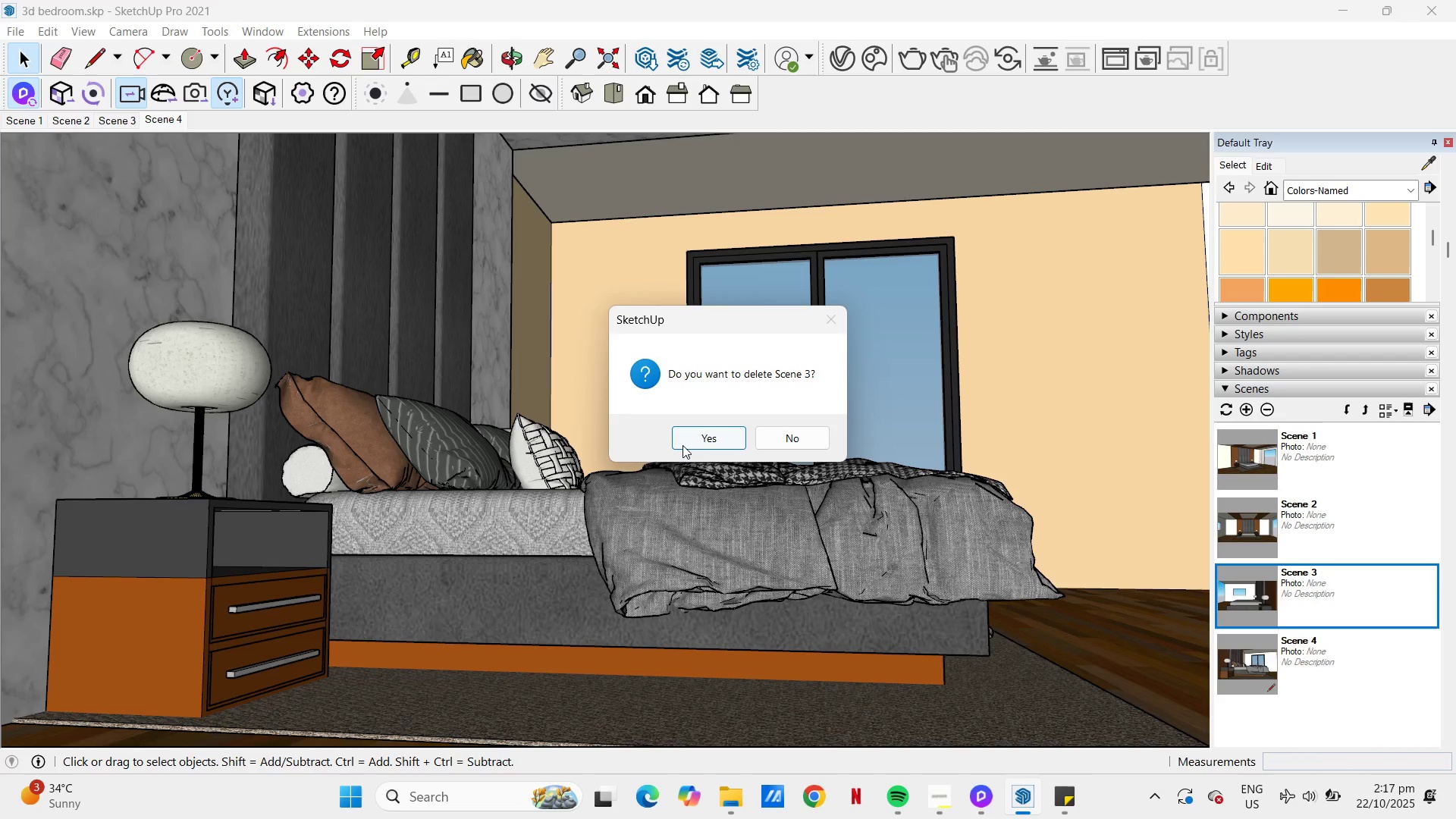 
left_click([702, 441])
 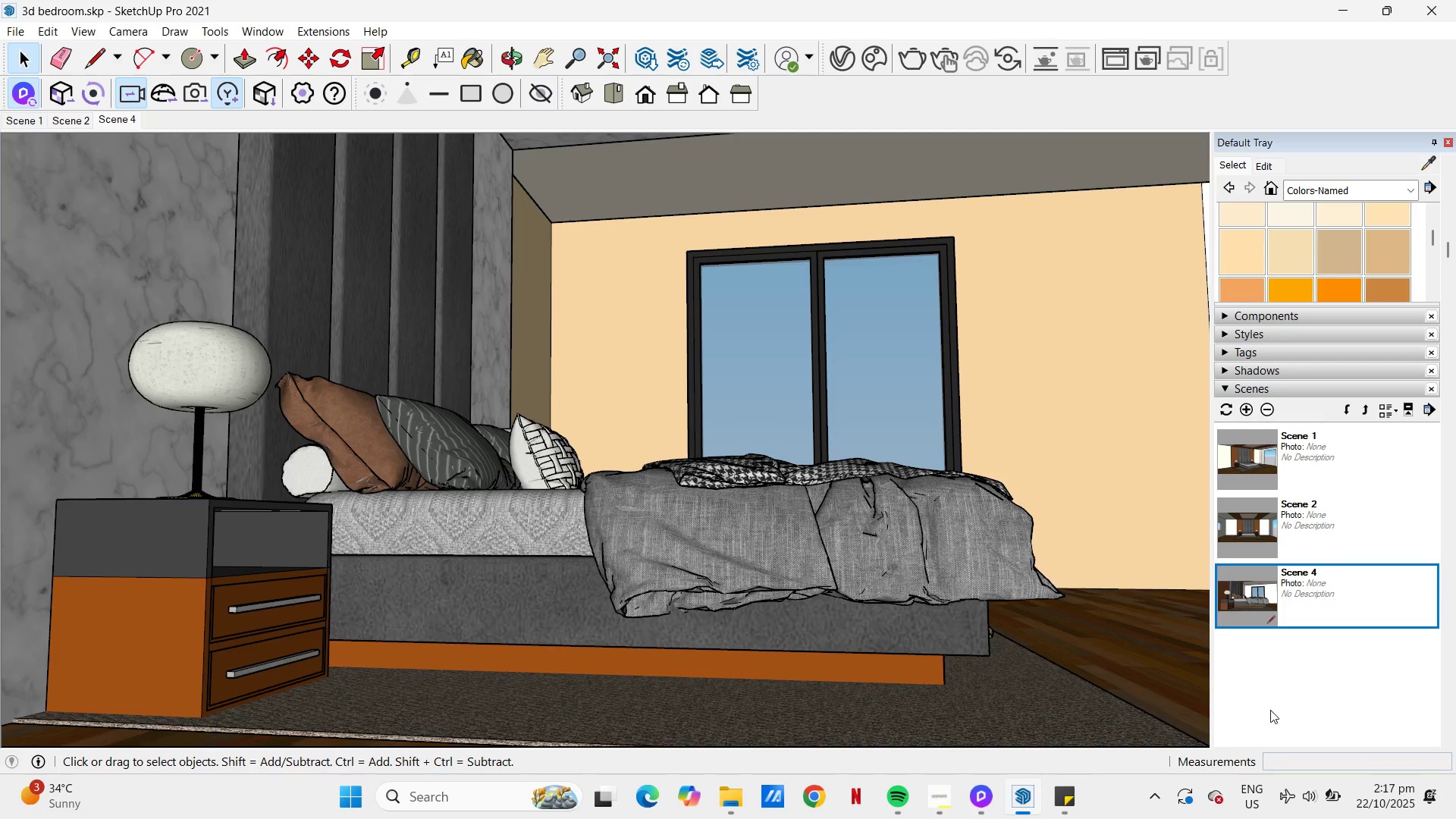 
left_click([1271, 714])
 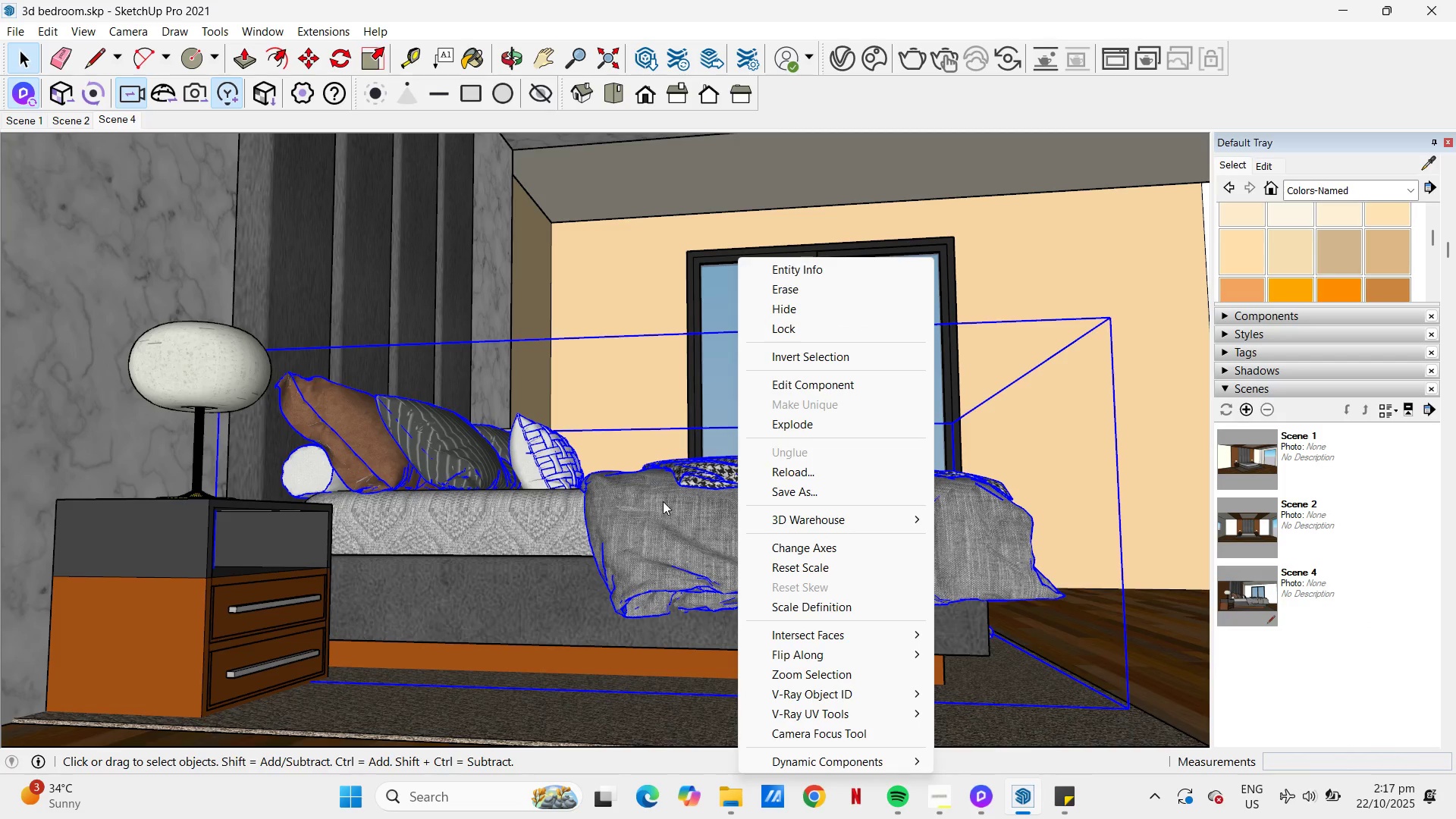 
left_click([627, 474])
 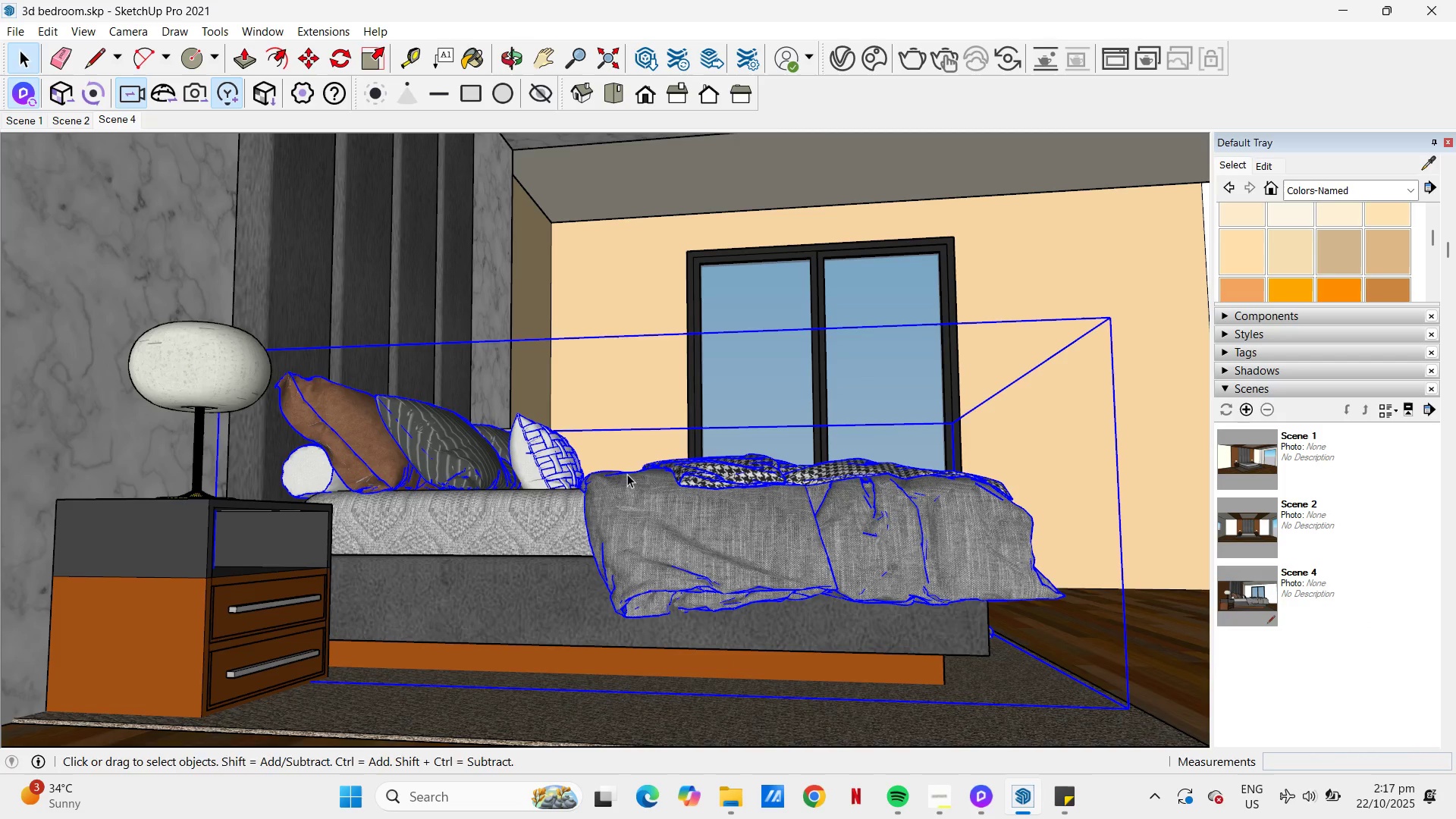 
hold_key(key=Q, duration=0.47)
 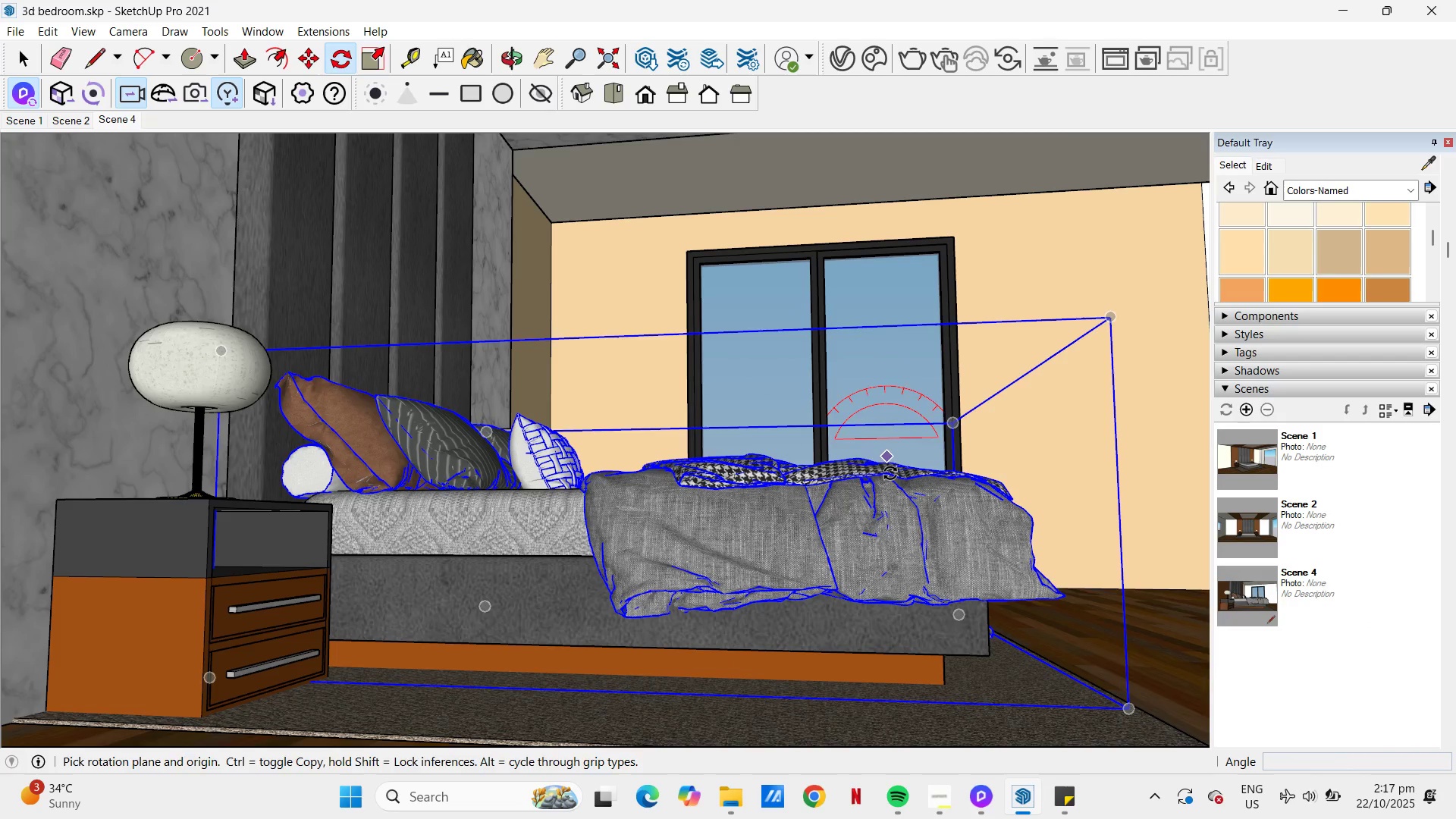 
key(H)
 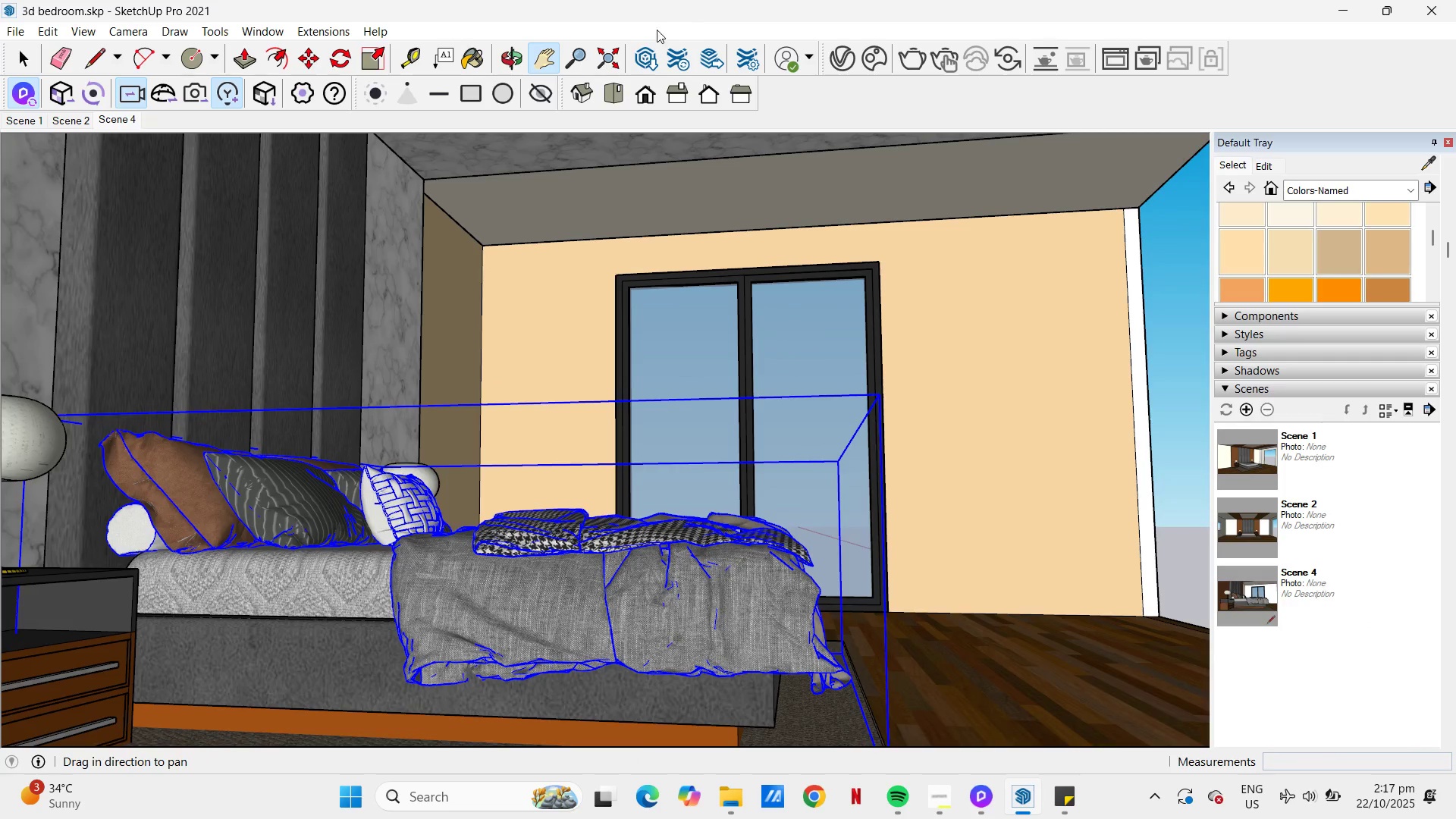 
left_click([612, 98])
 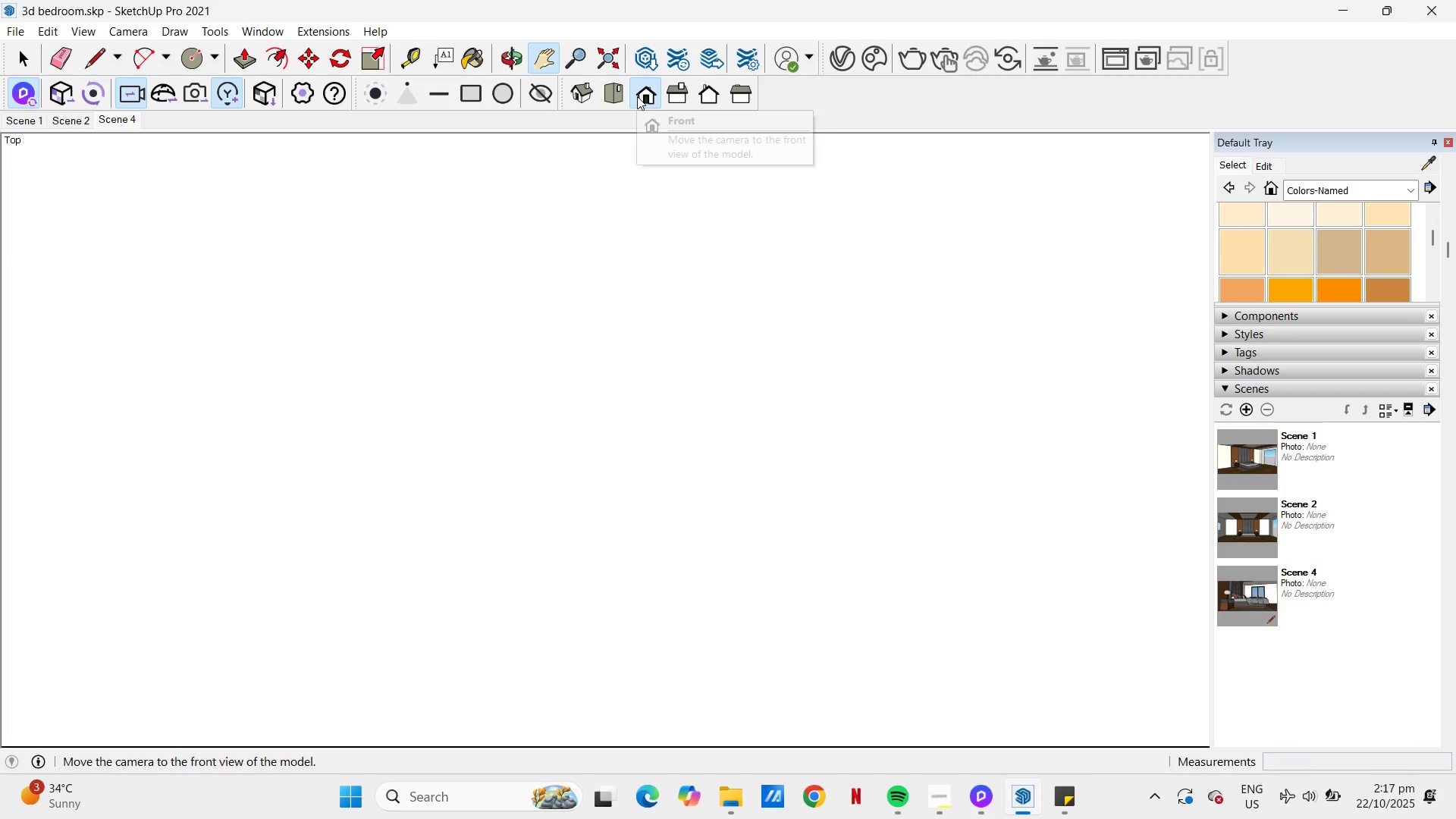 
left_click([637, 96])
 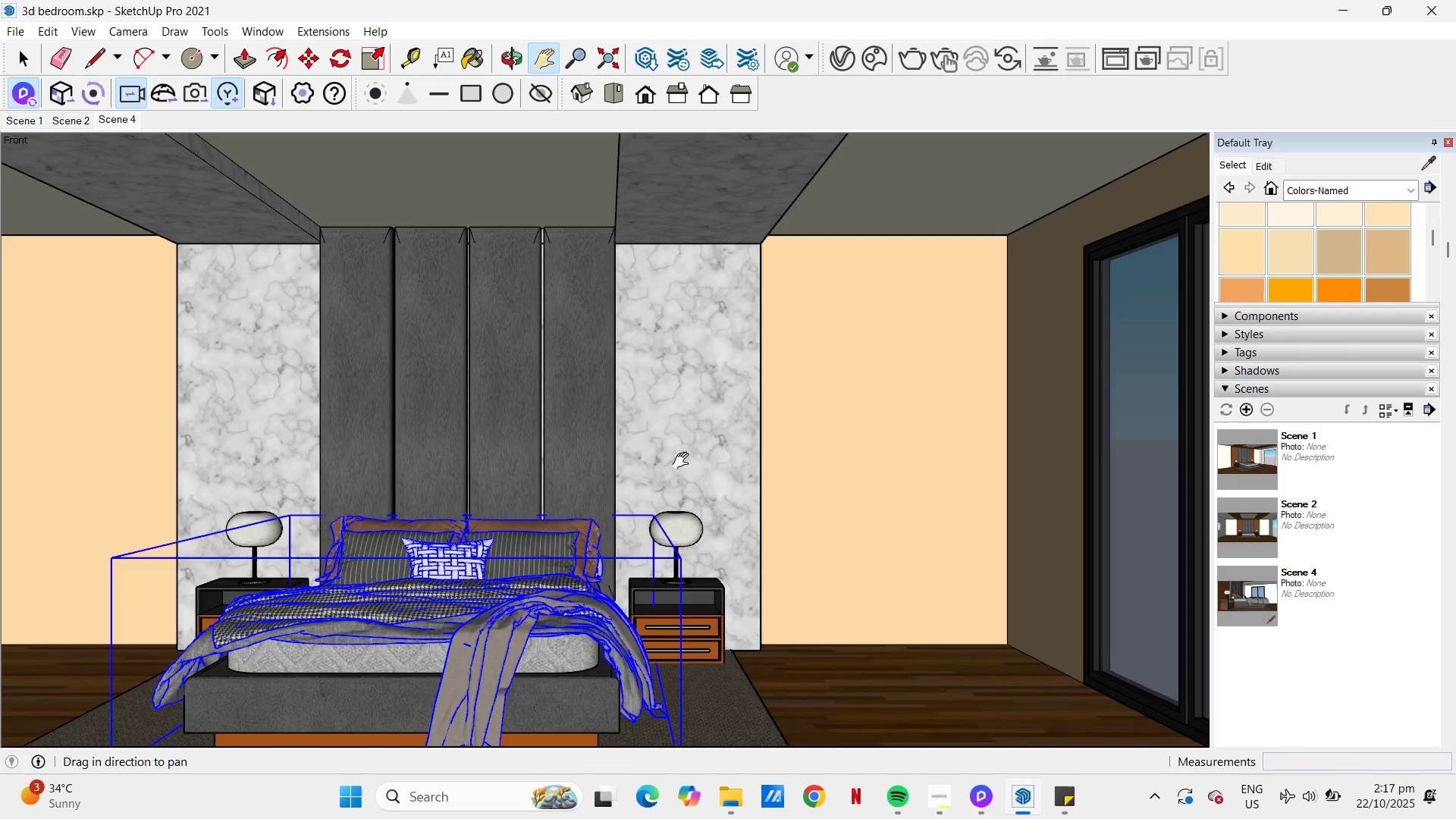 
scroll: coordinate [759, 460], scroll_direction: down, amount: 8.0
 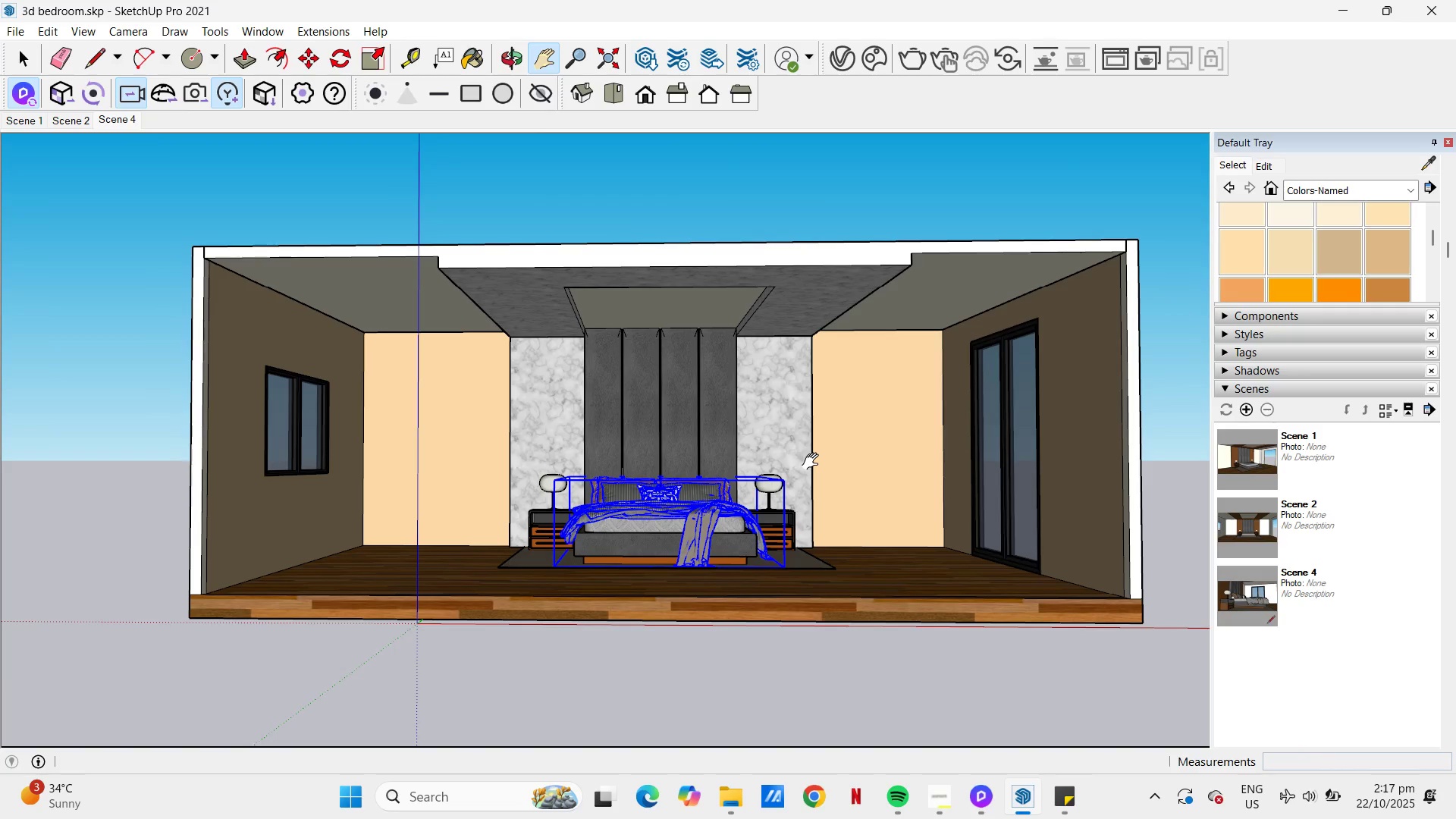 
key(Space)
 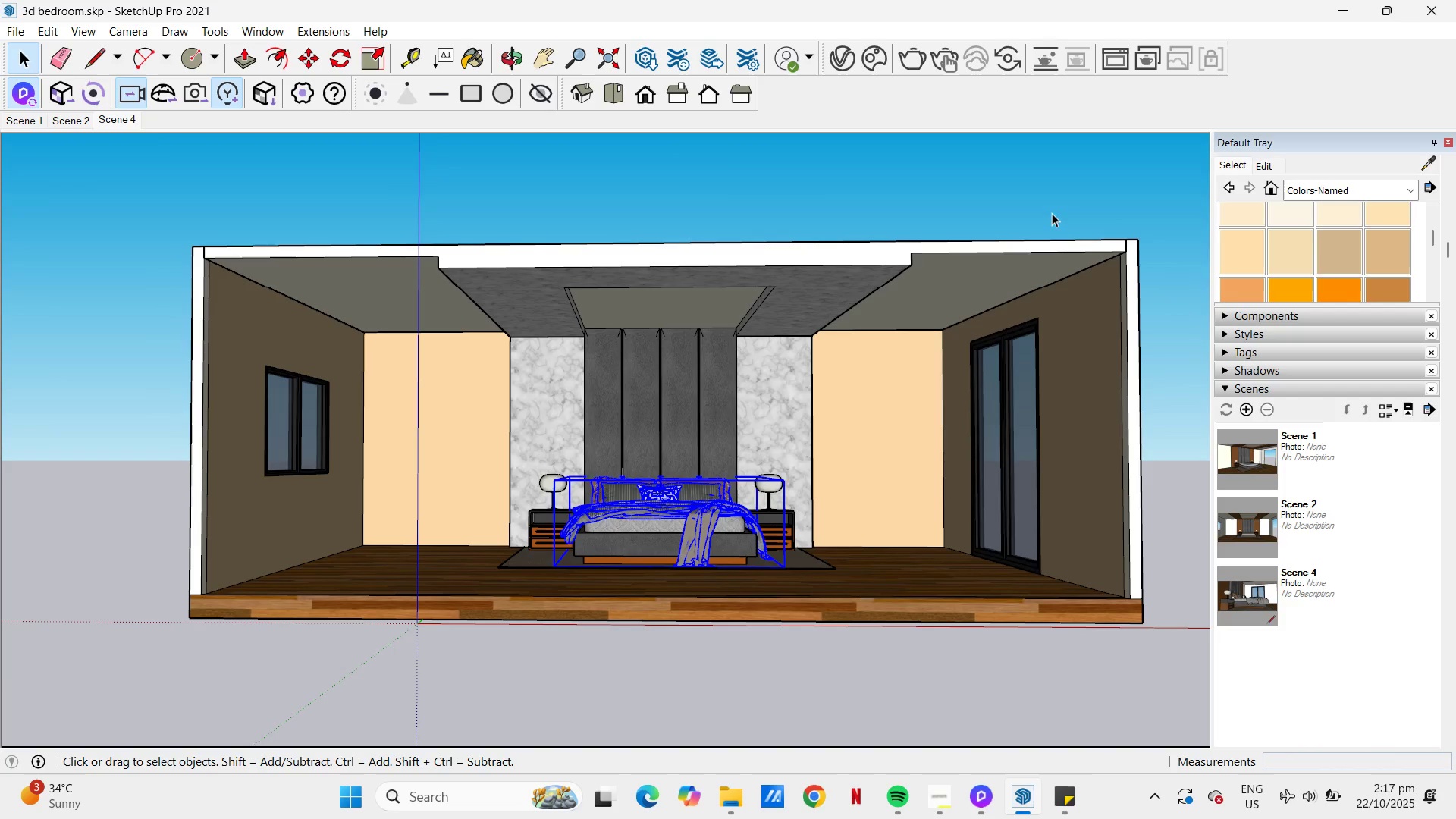 
left_click([1052, 213])
 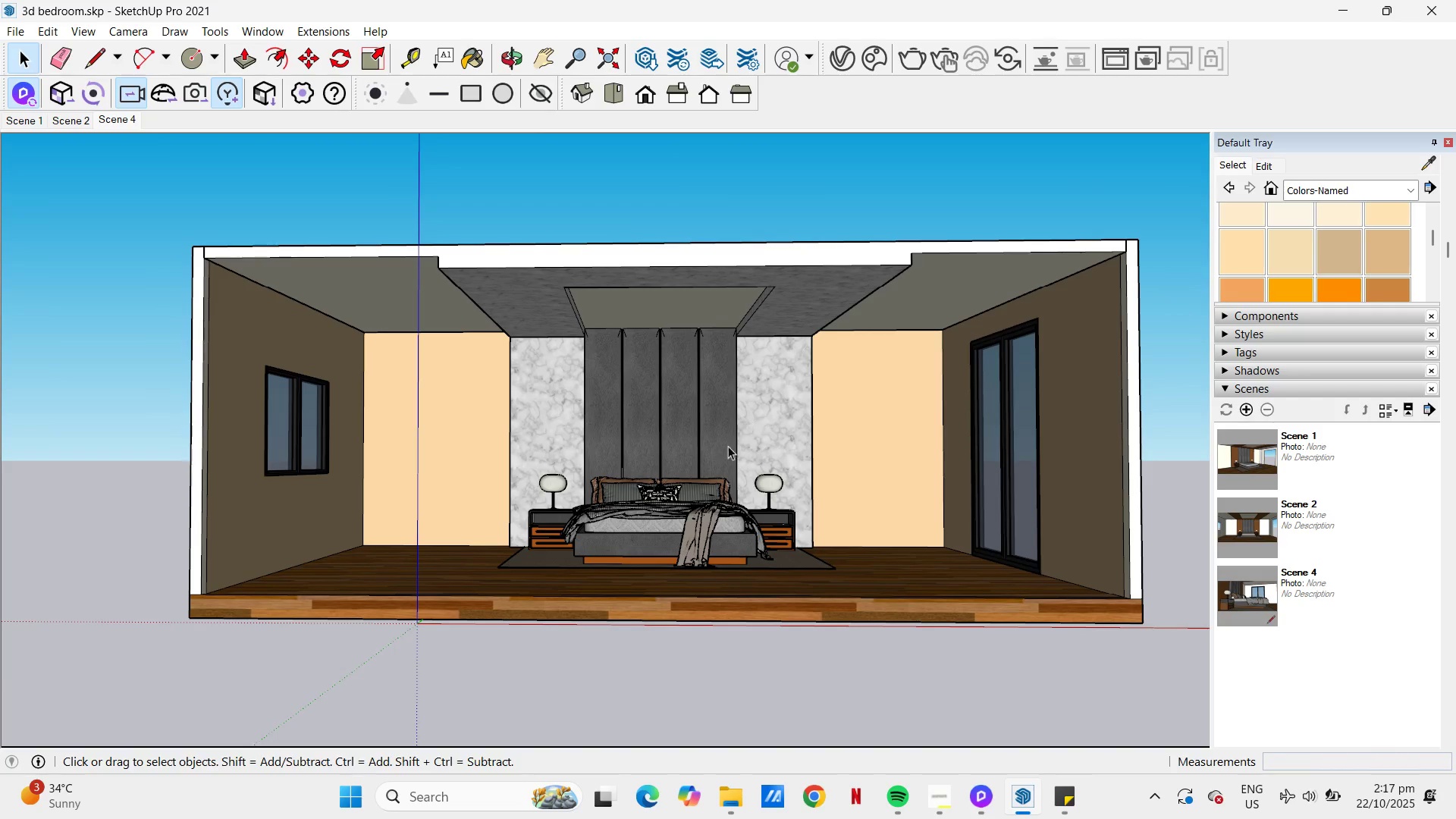 
key(Space)
 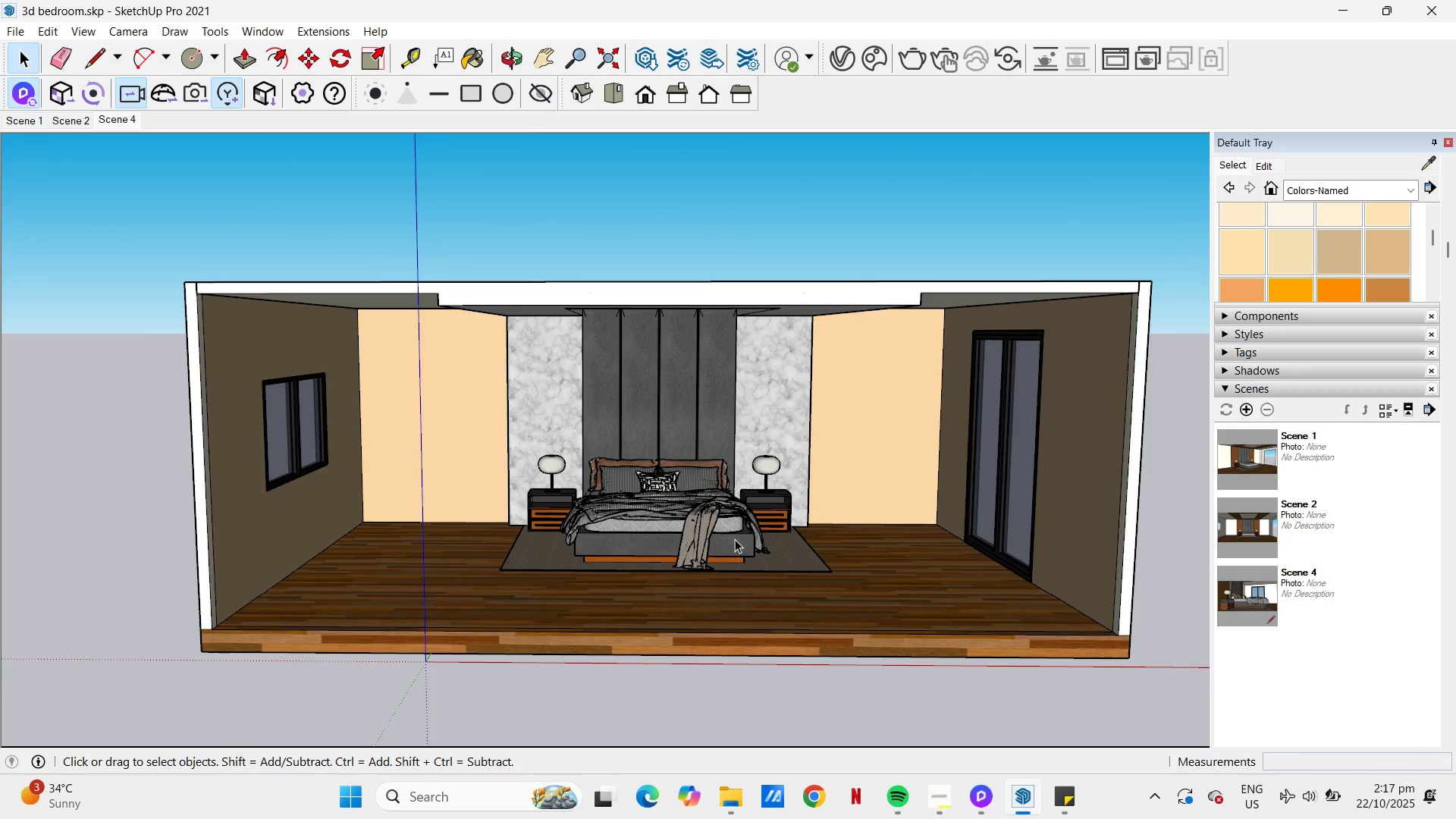 
left_click([735, 539])
 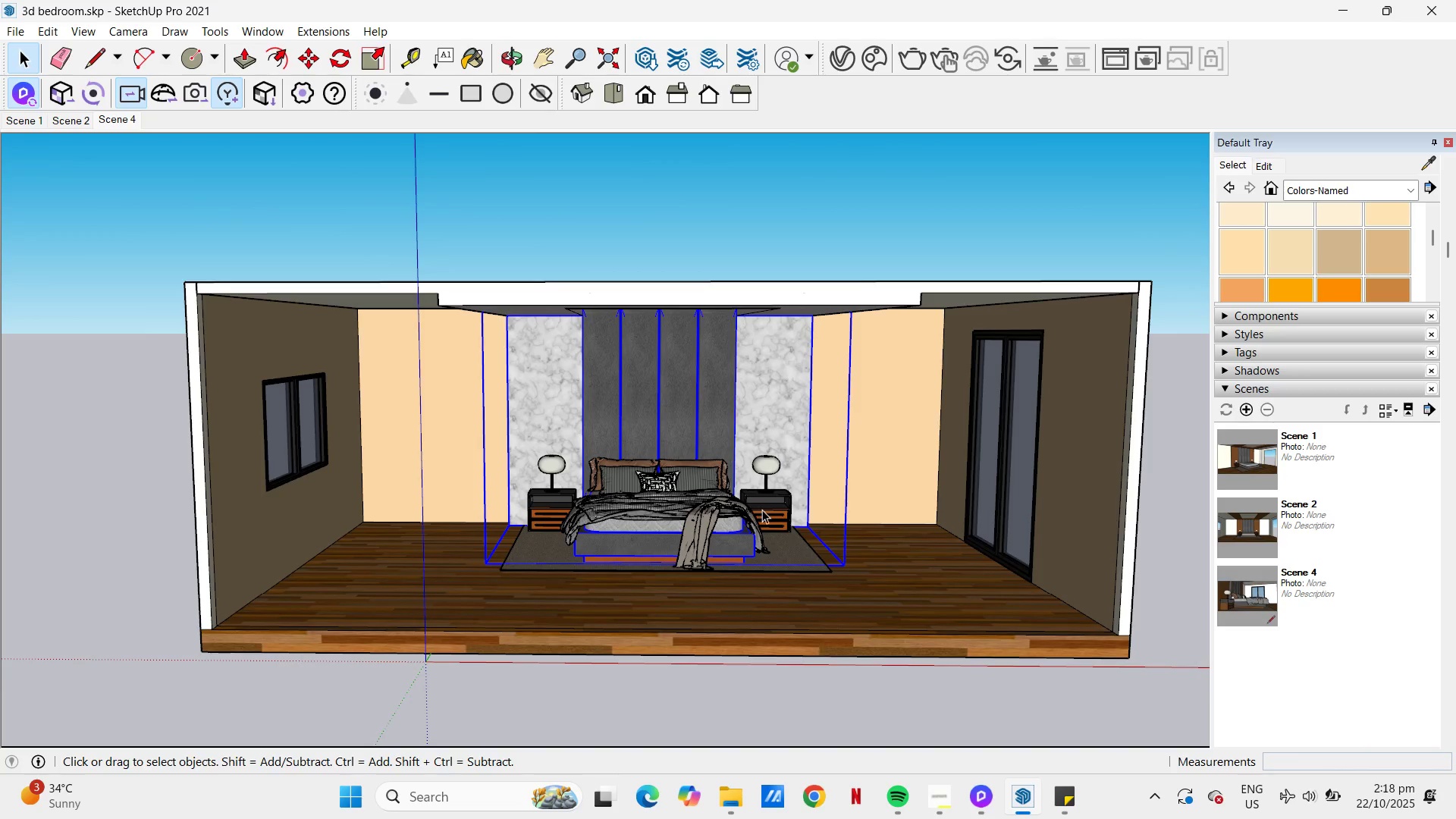 
left_click([763, 510])
 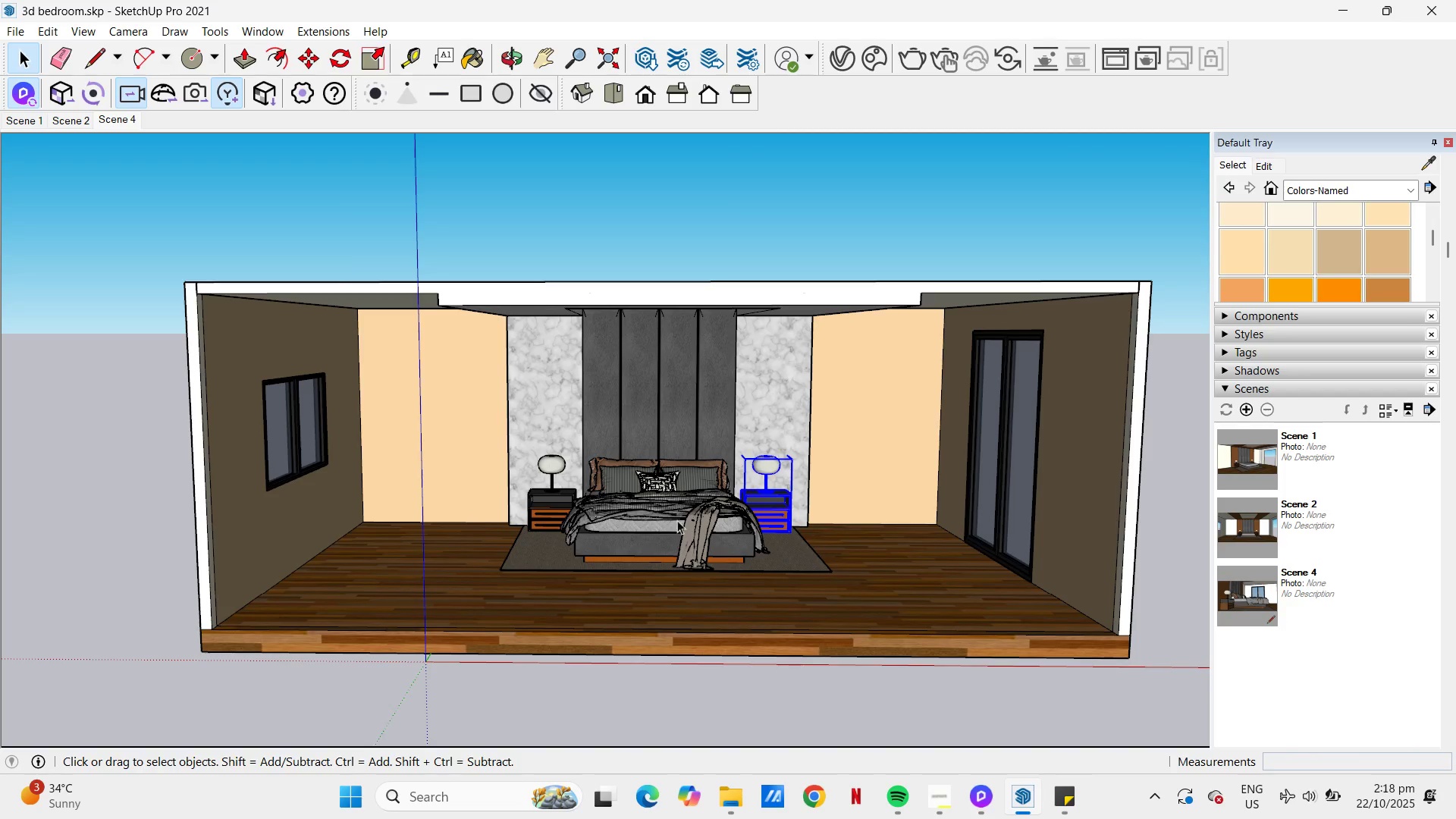 
scroll: coordinate [597, 482], scroll_direction: down, amount: 4.0
 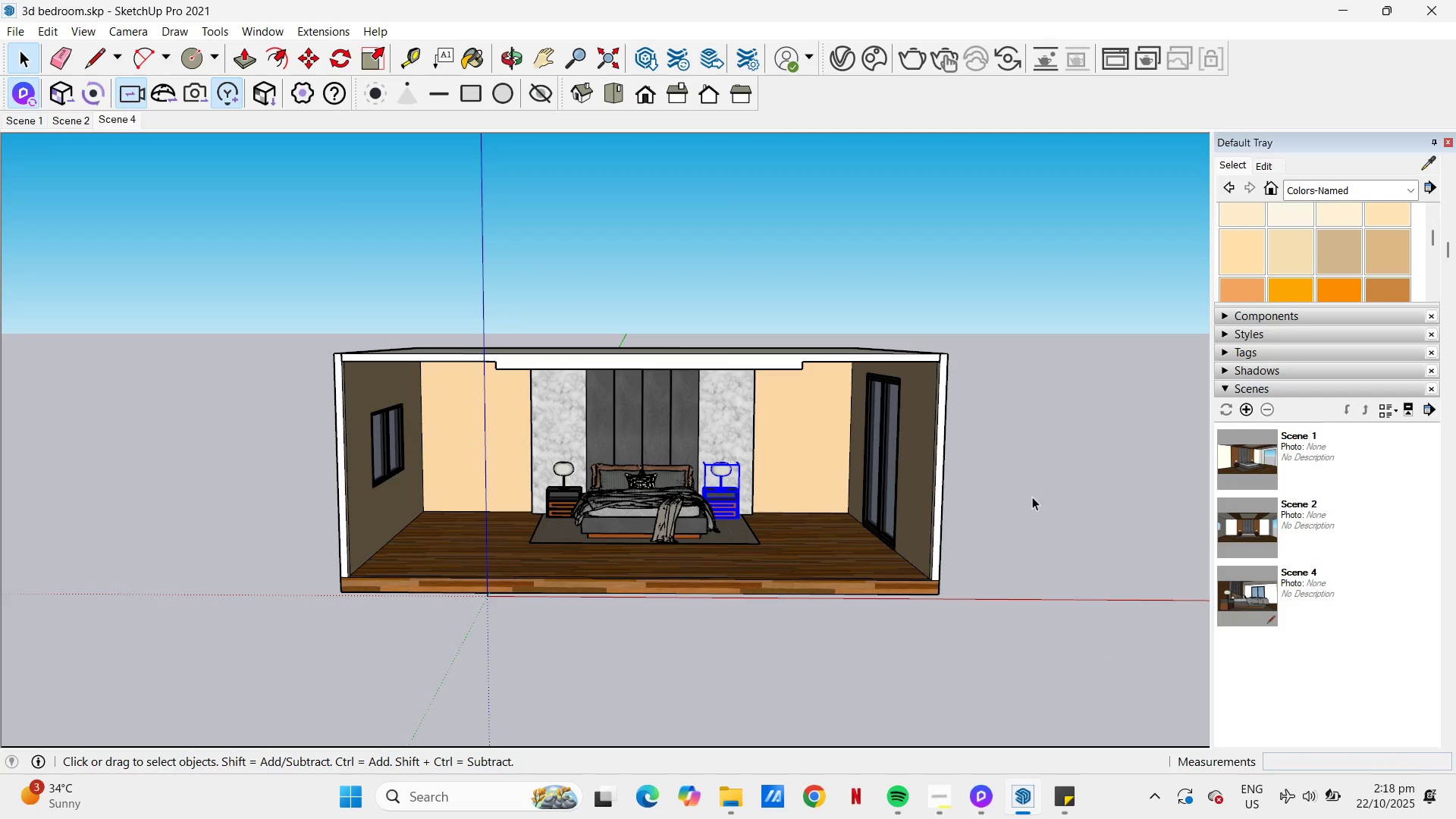 
left_click([1032, 497])
 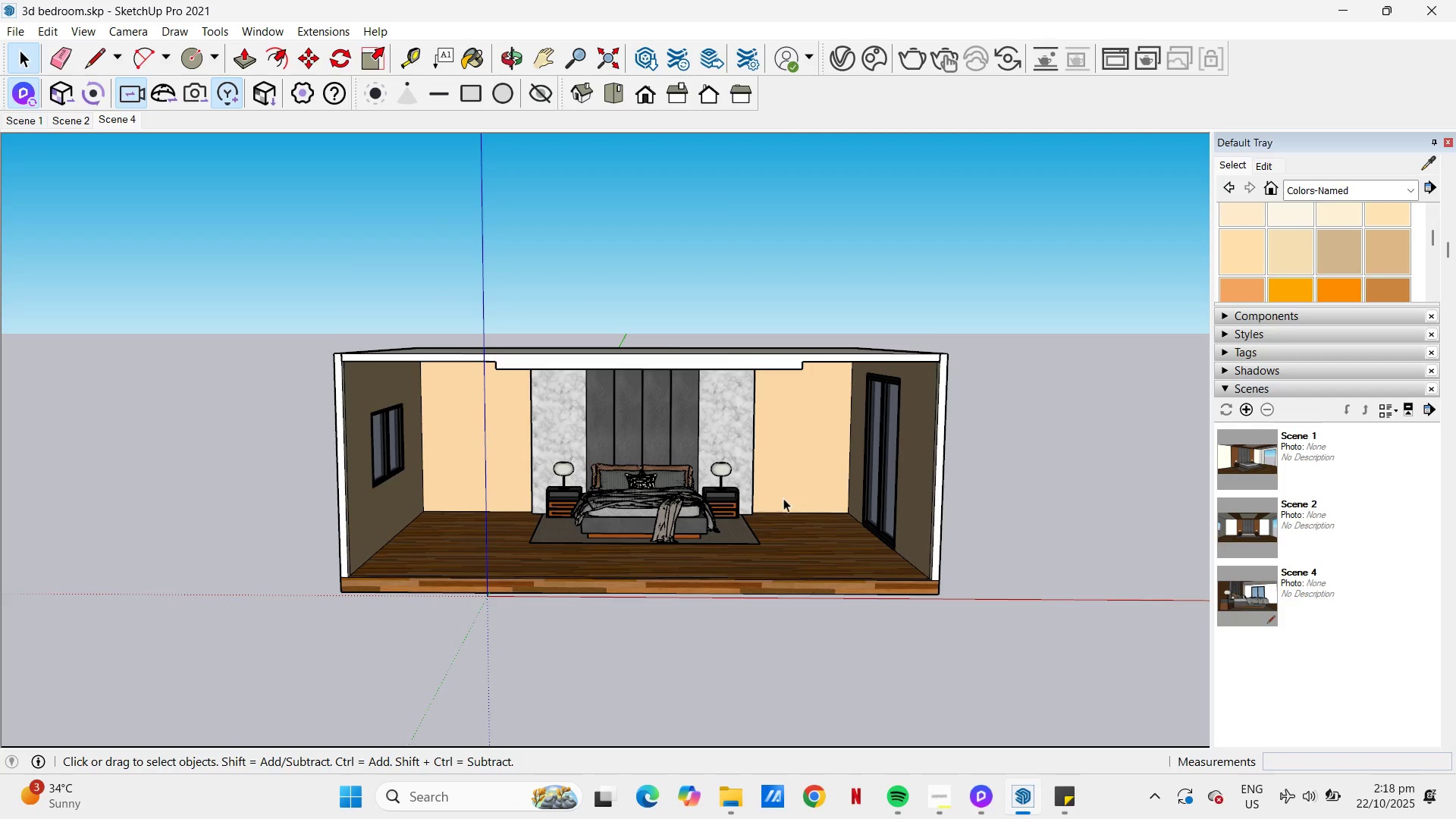 
scroll: coordinate [782, 498], scroll_direction: up, amount: 7.0
 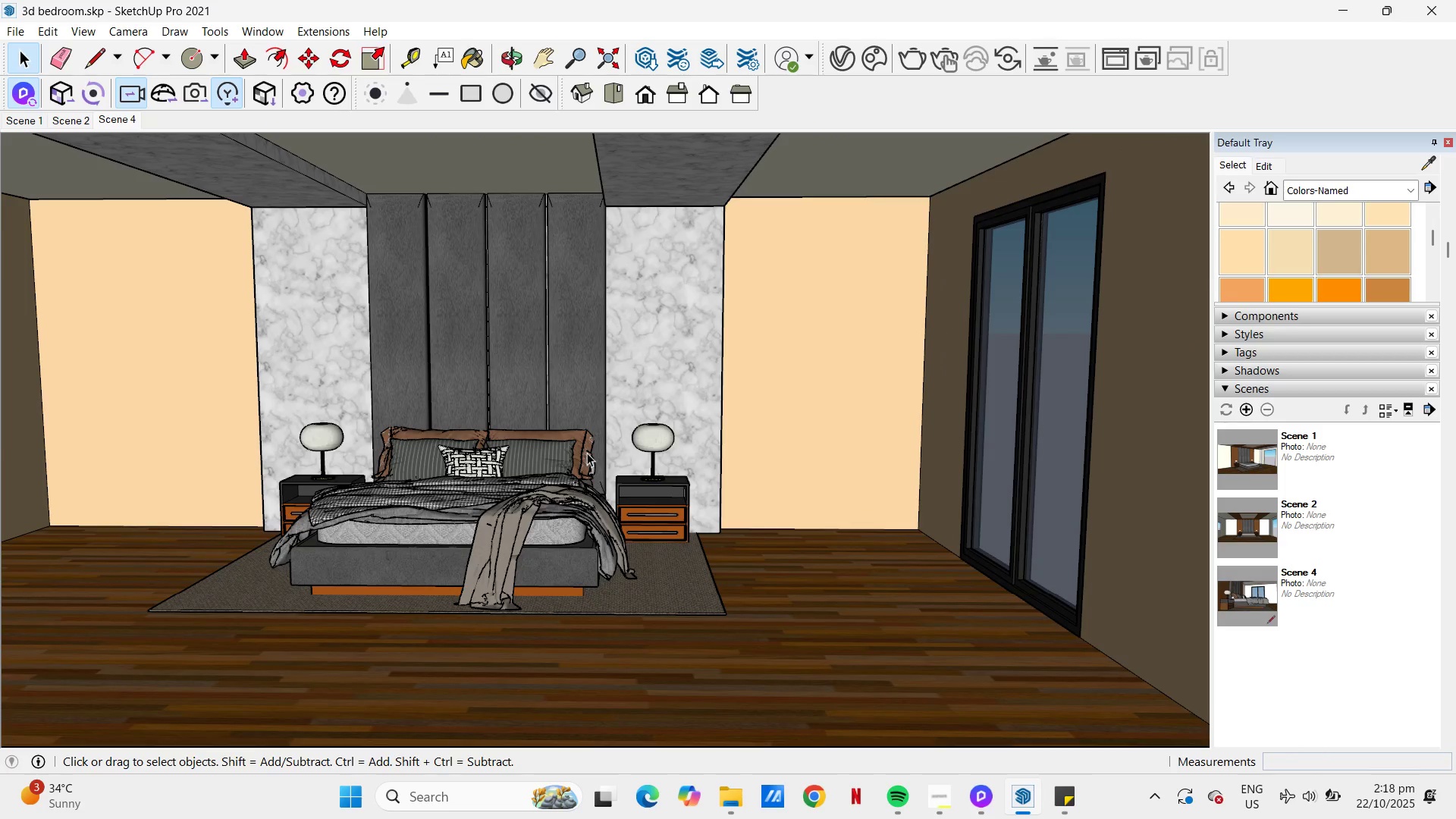 
scroll: coordinate [587, 453], scroll_direction: down, amount: 5.0
 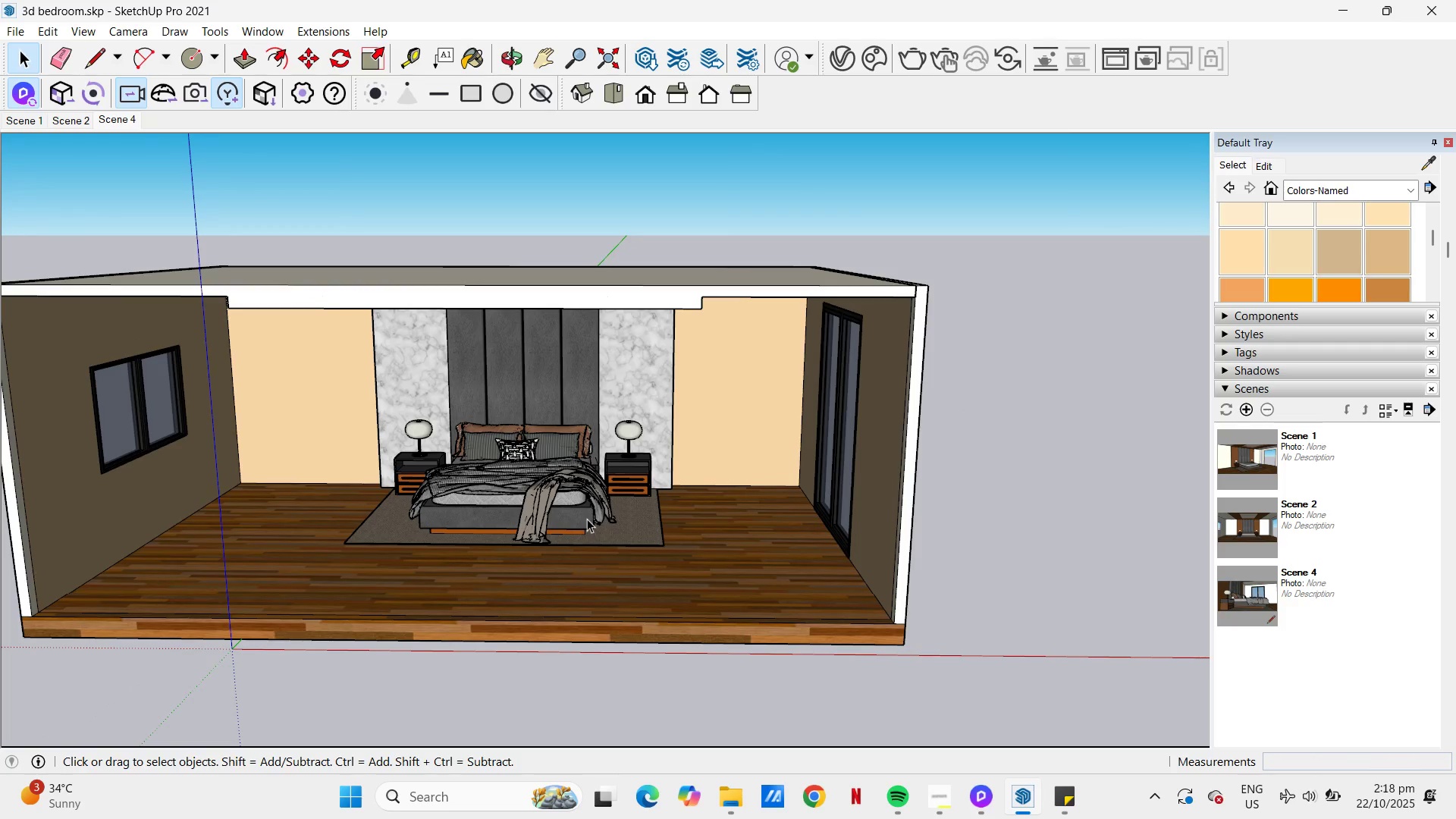 
left_click([582, 528])
 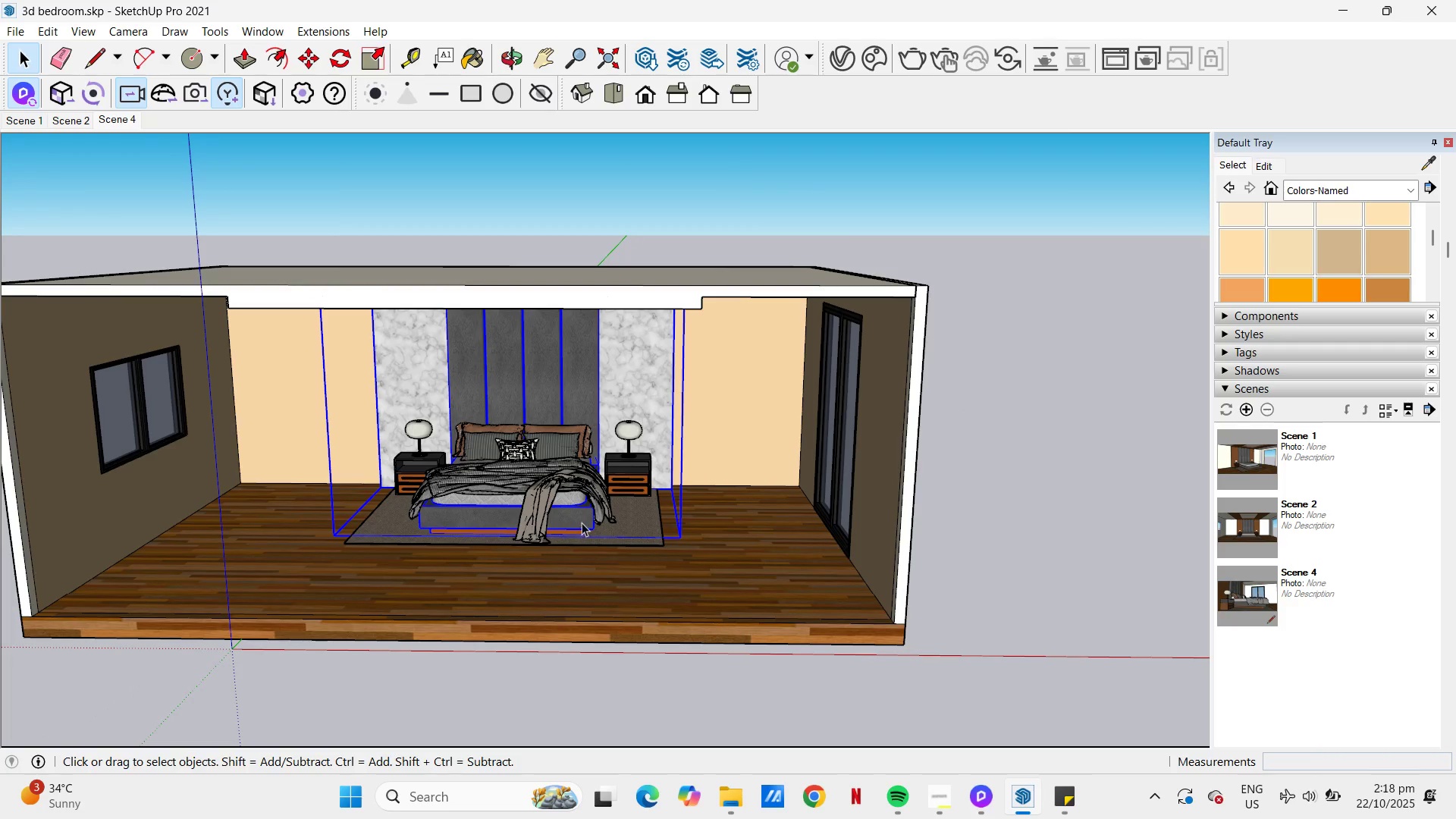 
scroll: coordinate [582, 519], scroll_direction: down, amount: 1.0
 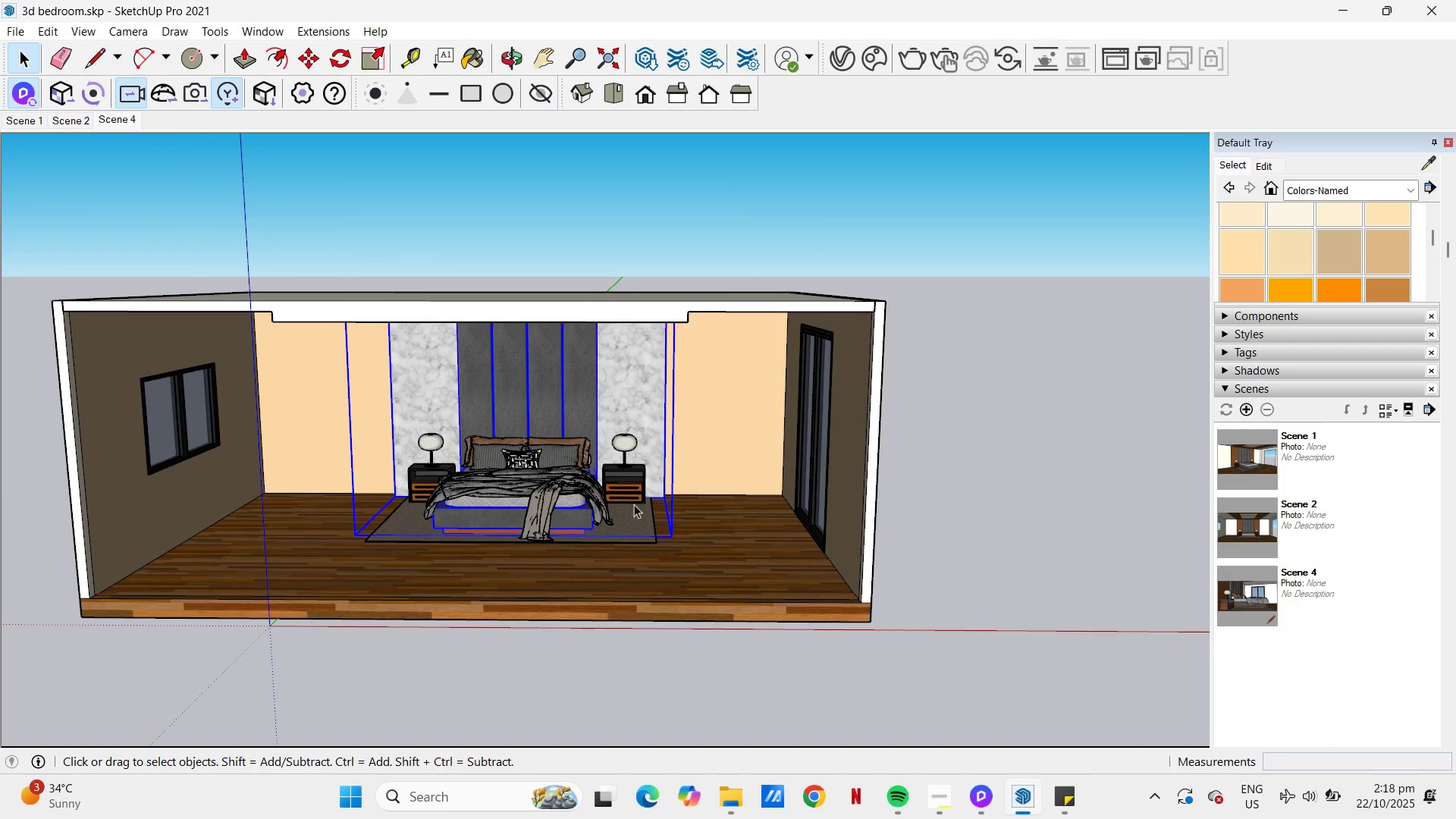 
key(Space)
 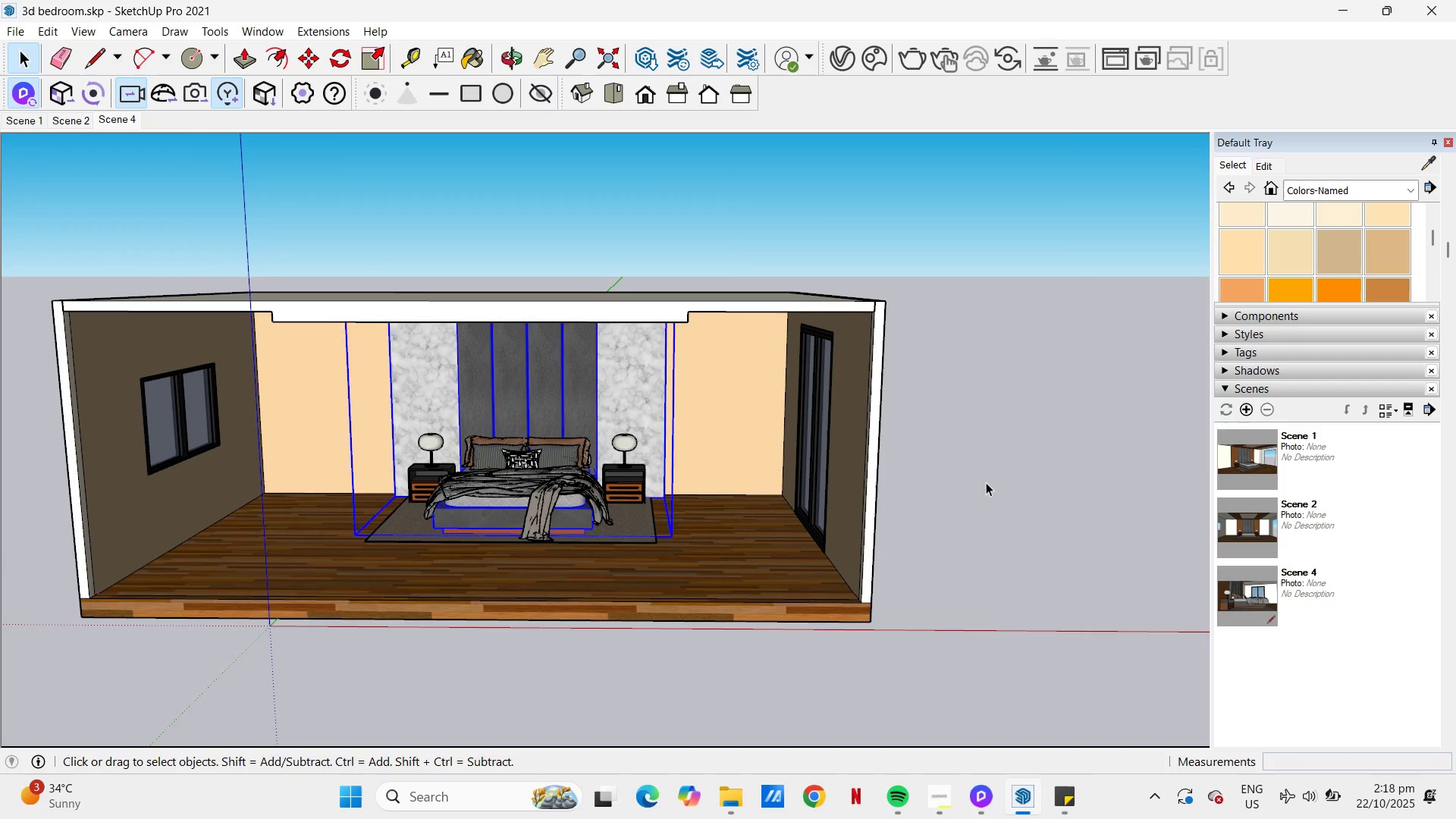 
left_click([986, 482])
 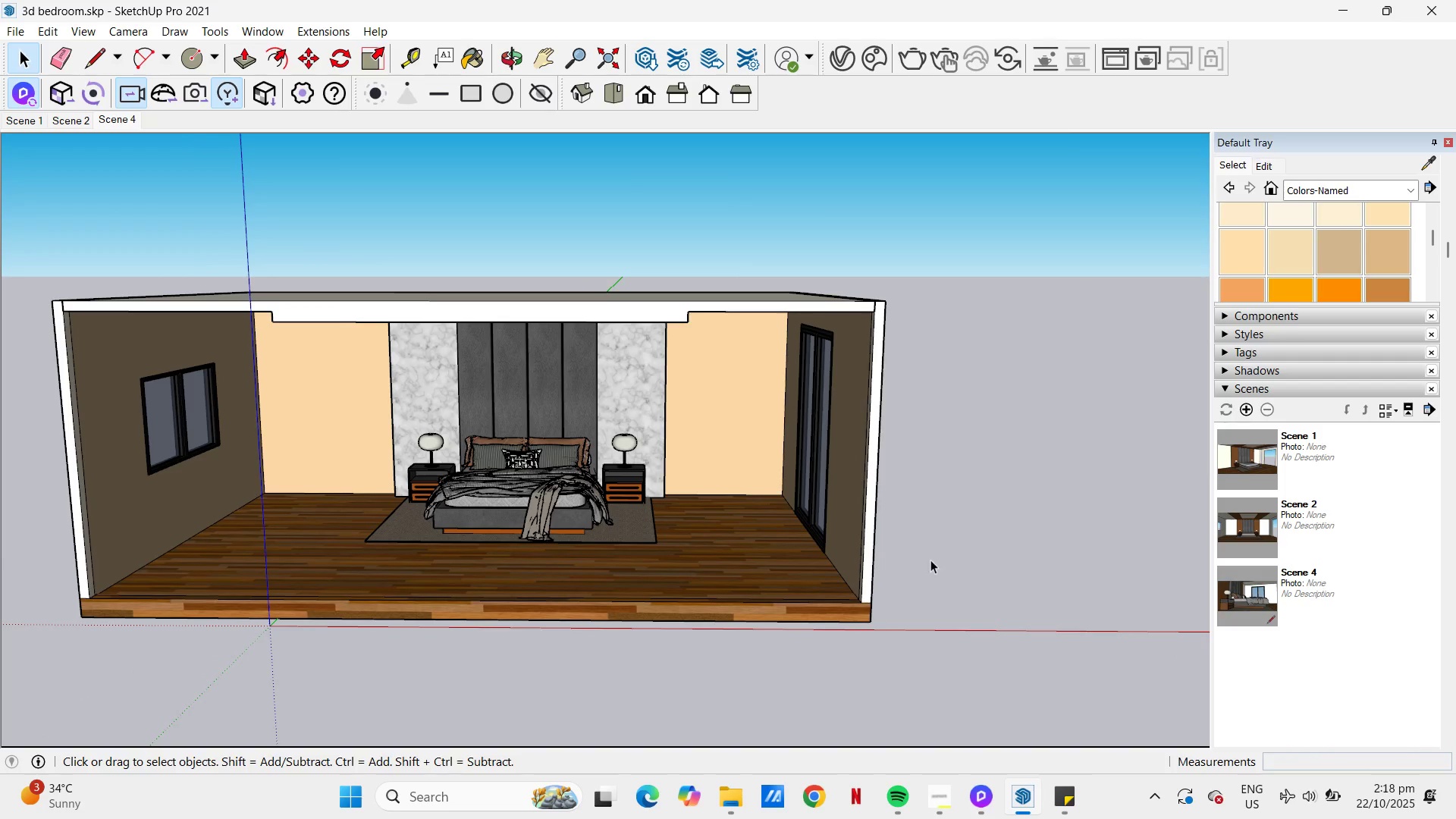 
scroll: coordinate [581, 544], scroll_direction: up, amount: 7.0
 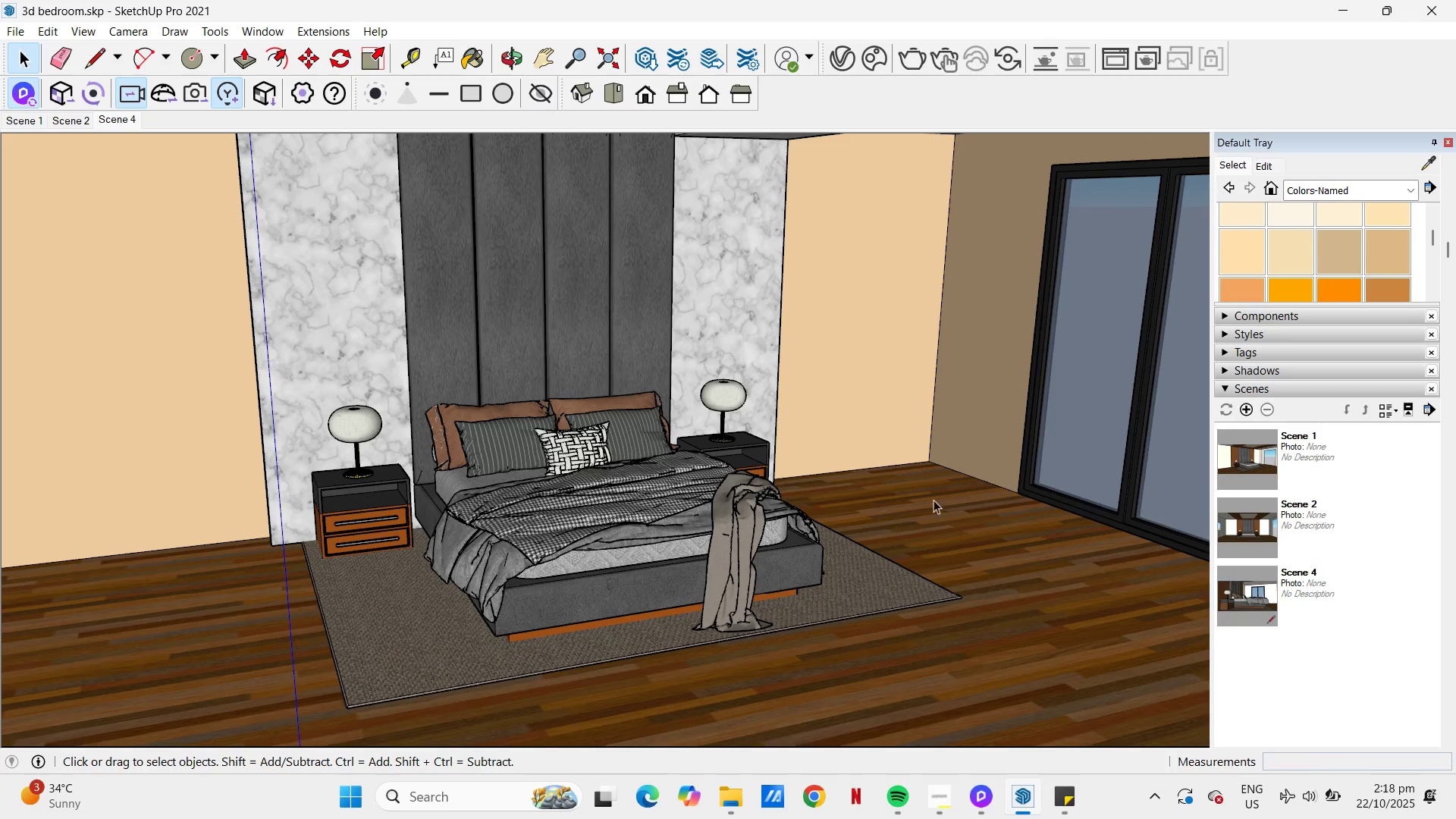 
double_click([1255, 455])
 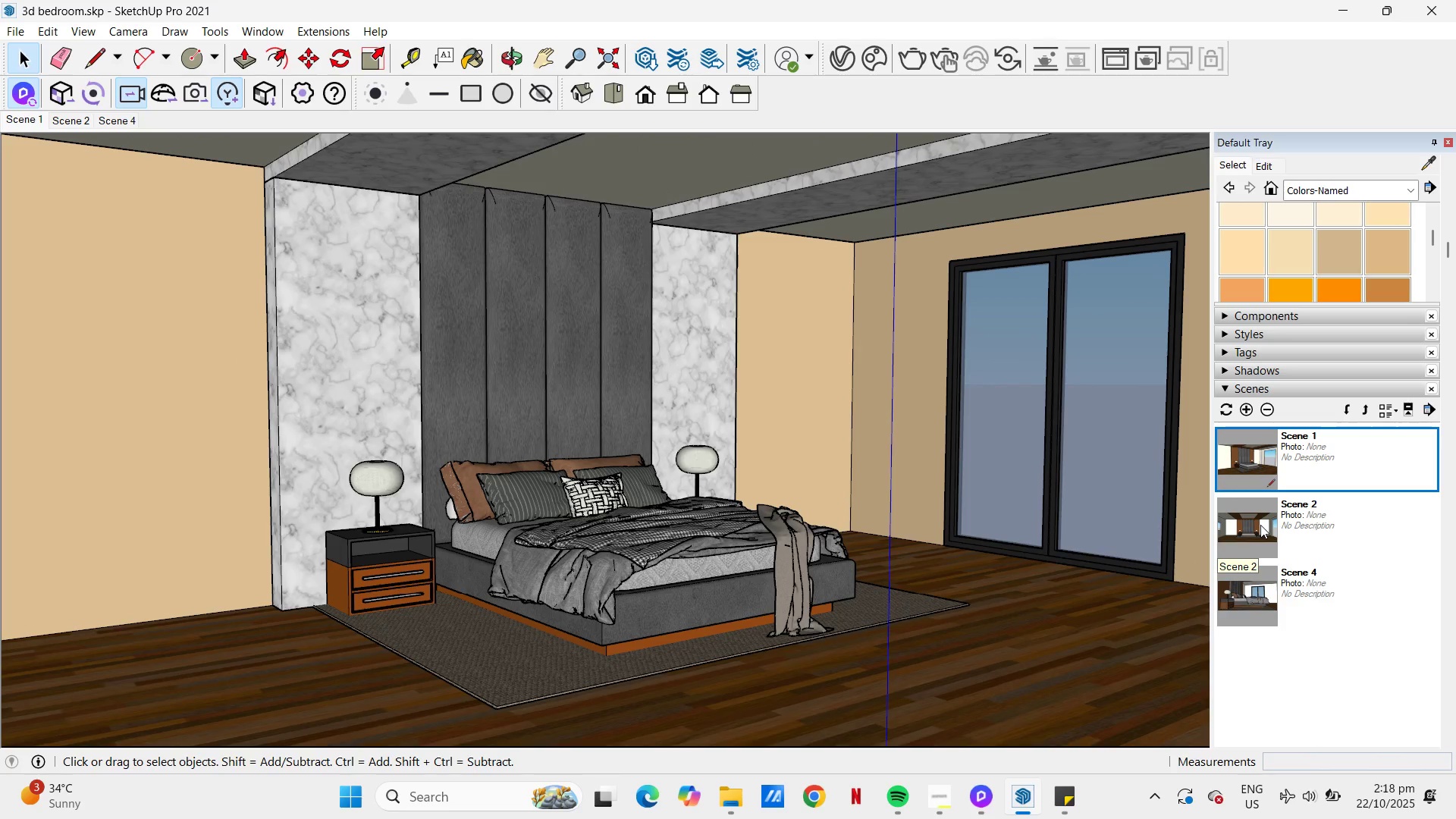 
double_click([1260, 525])
 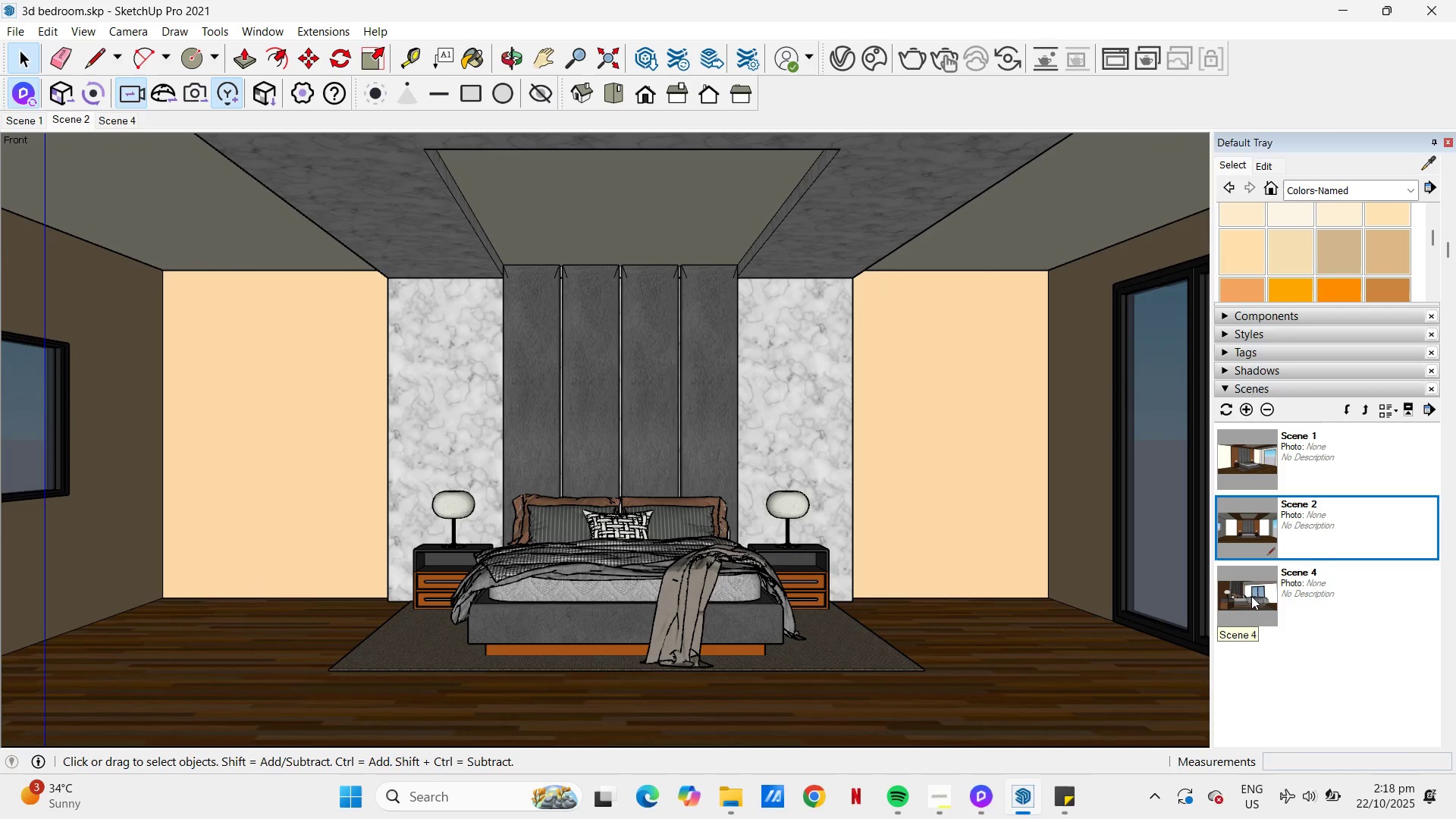 
double_click([1251, 596])
 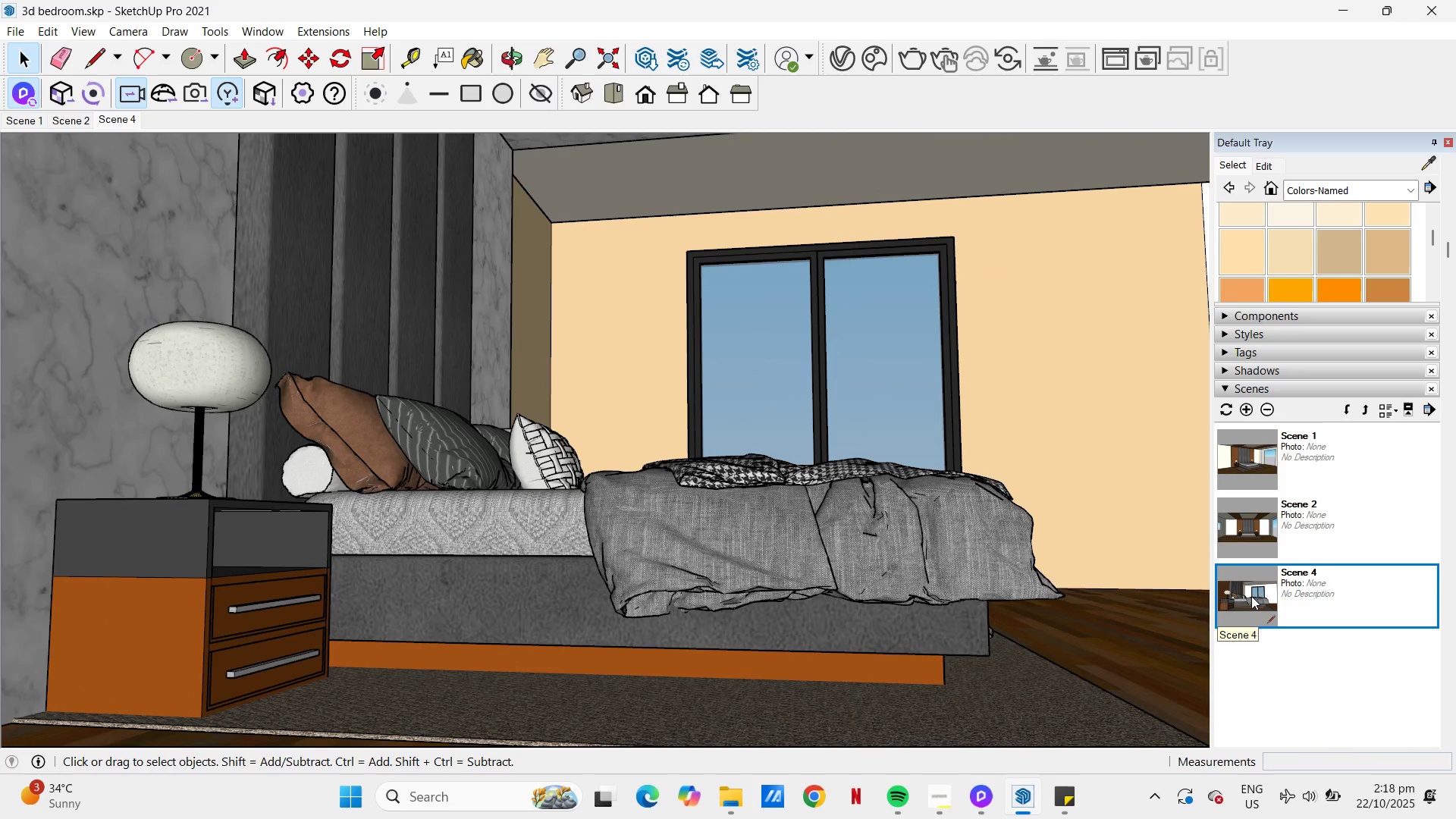 
wait(8.12)
 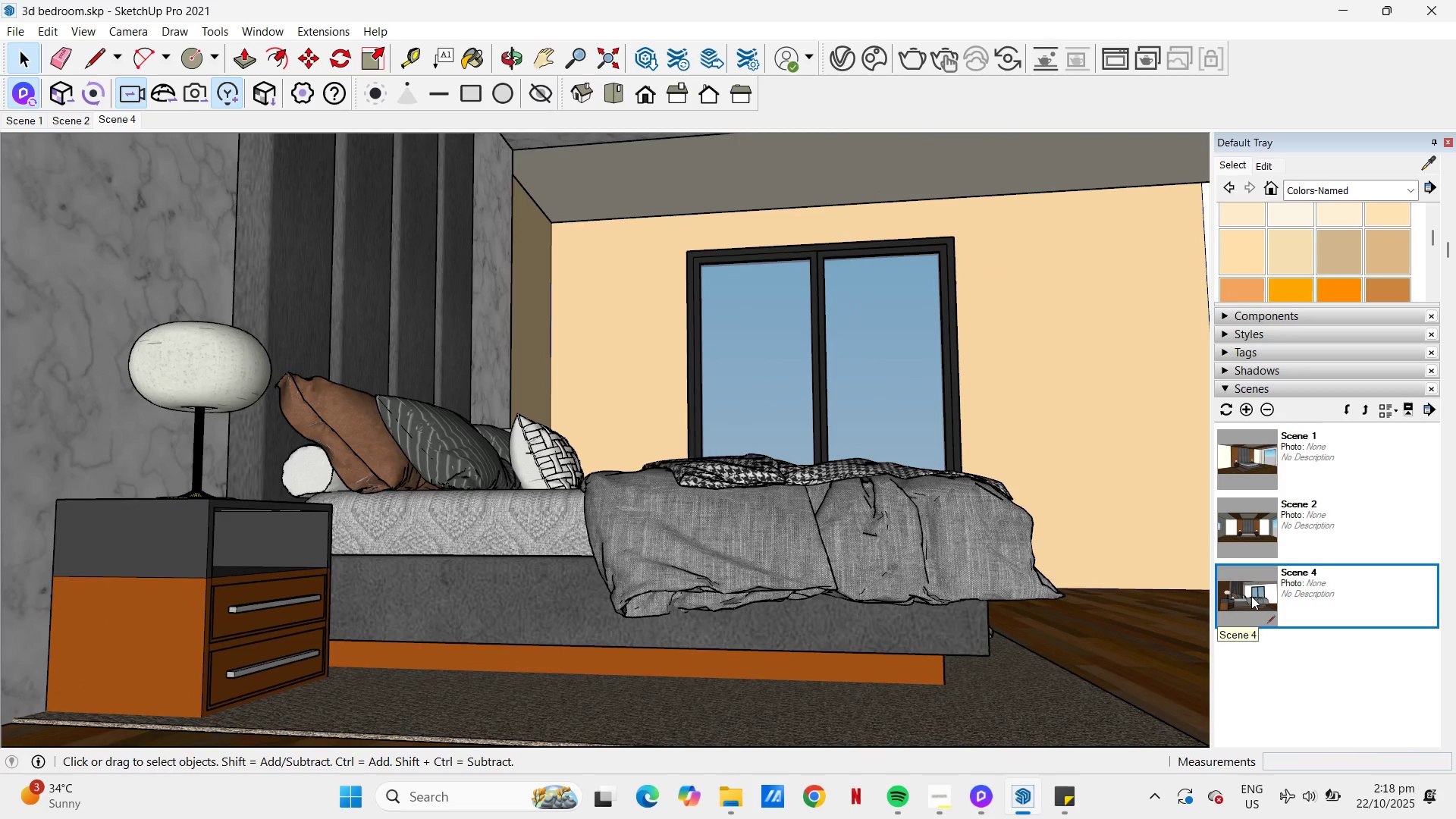 
left_click([966, 789])
 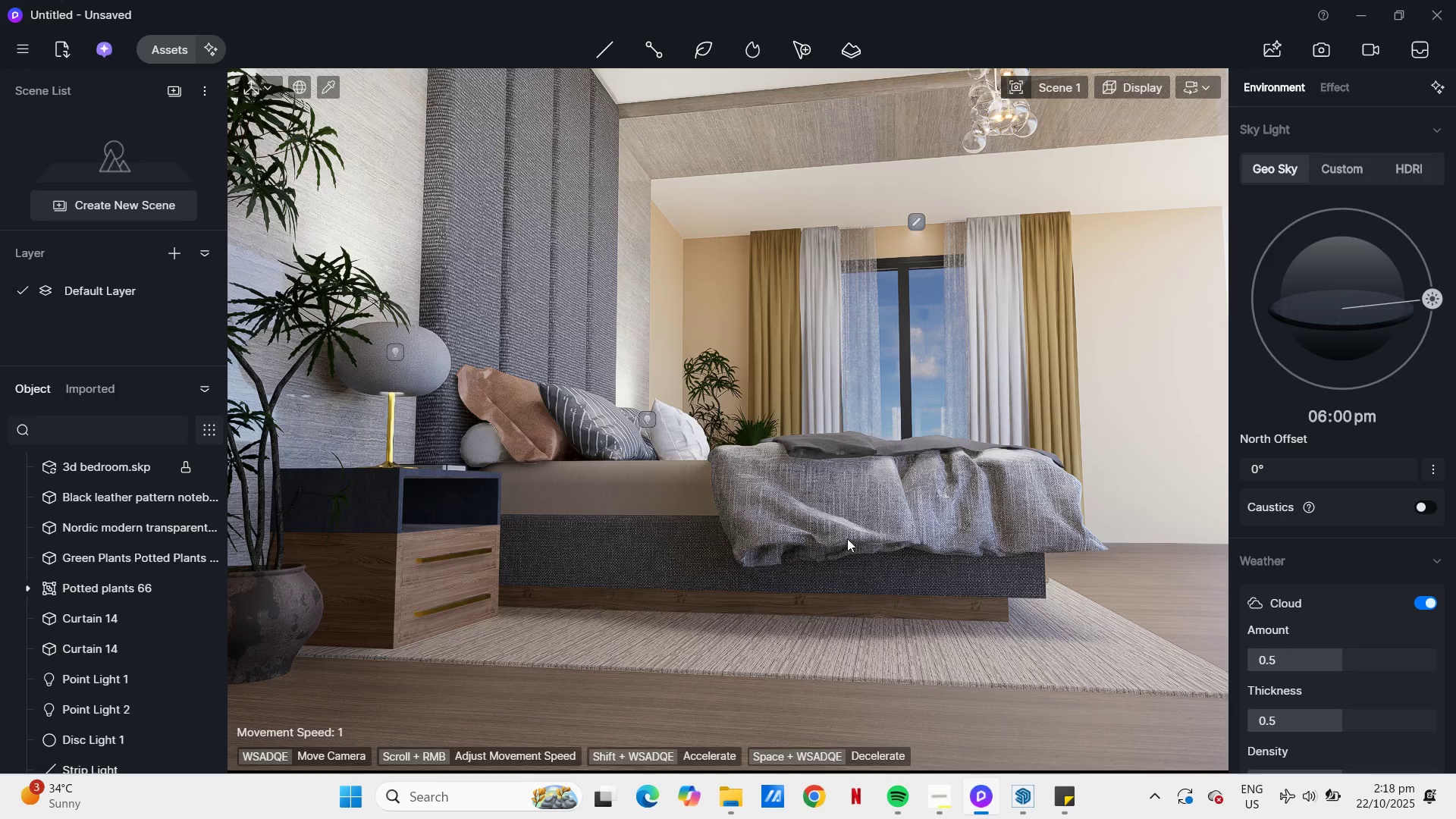 
hold_key(key=A, duration=0.41)
 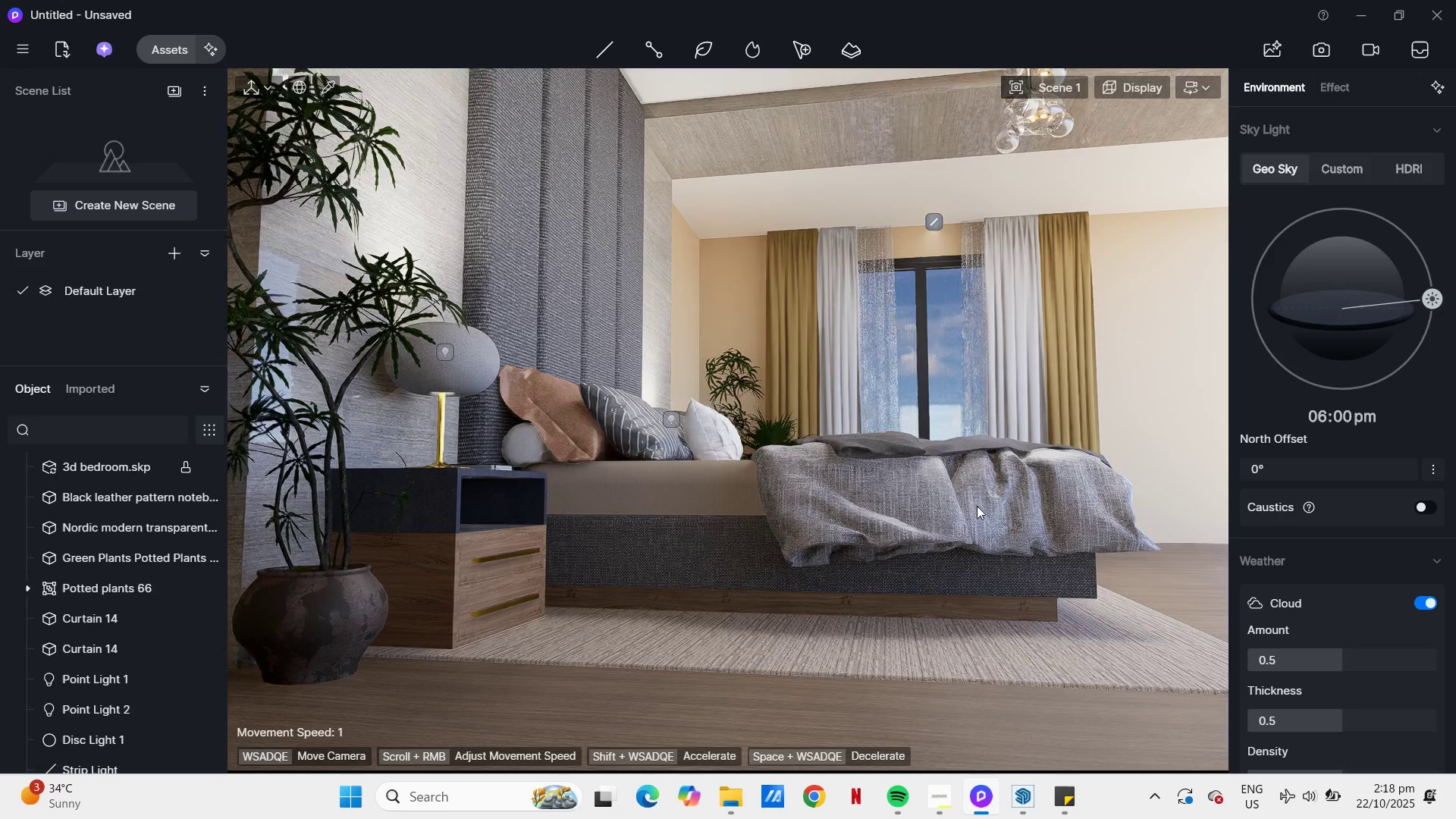 
hold_key(key=Q, duration=0.39)
 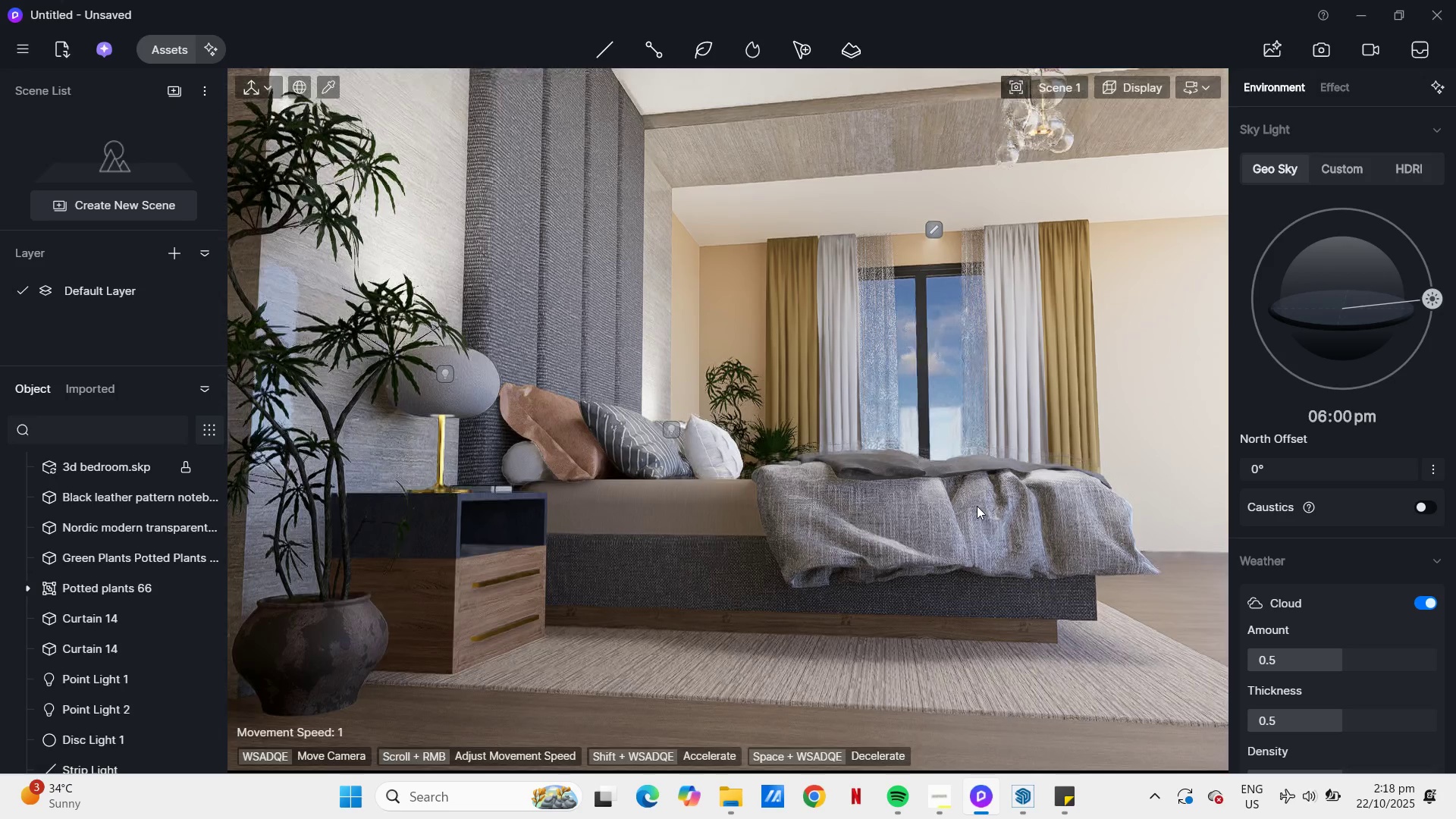 
hold_key(key=Q, duration=0.55)
 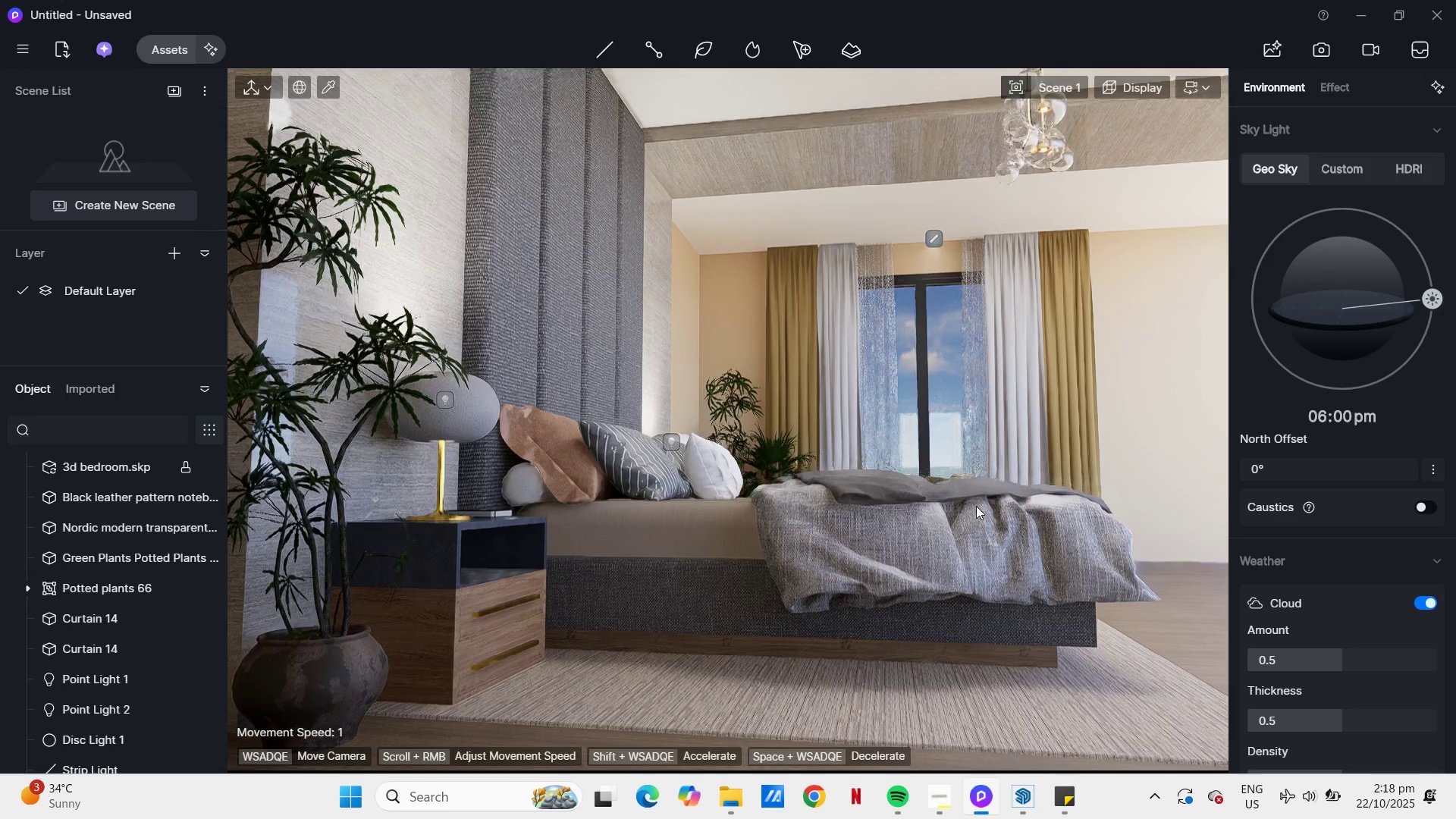 
hold_key(key=Q, duration=0.74)
 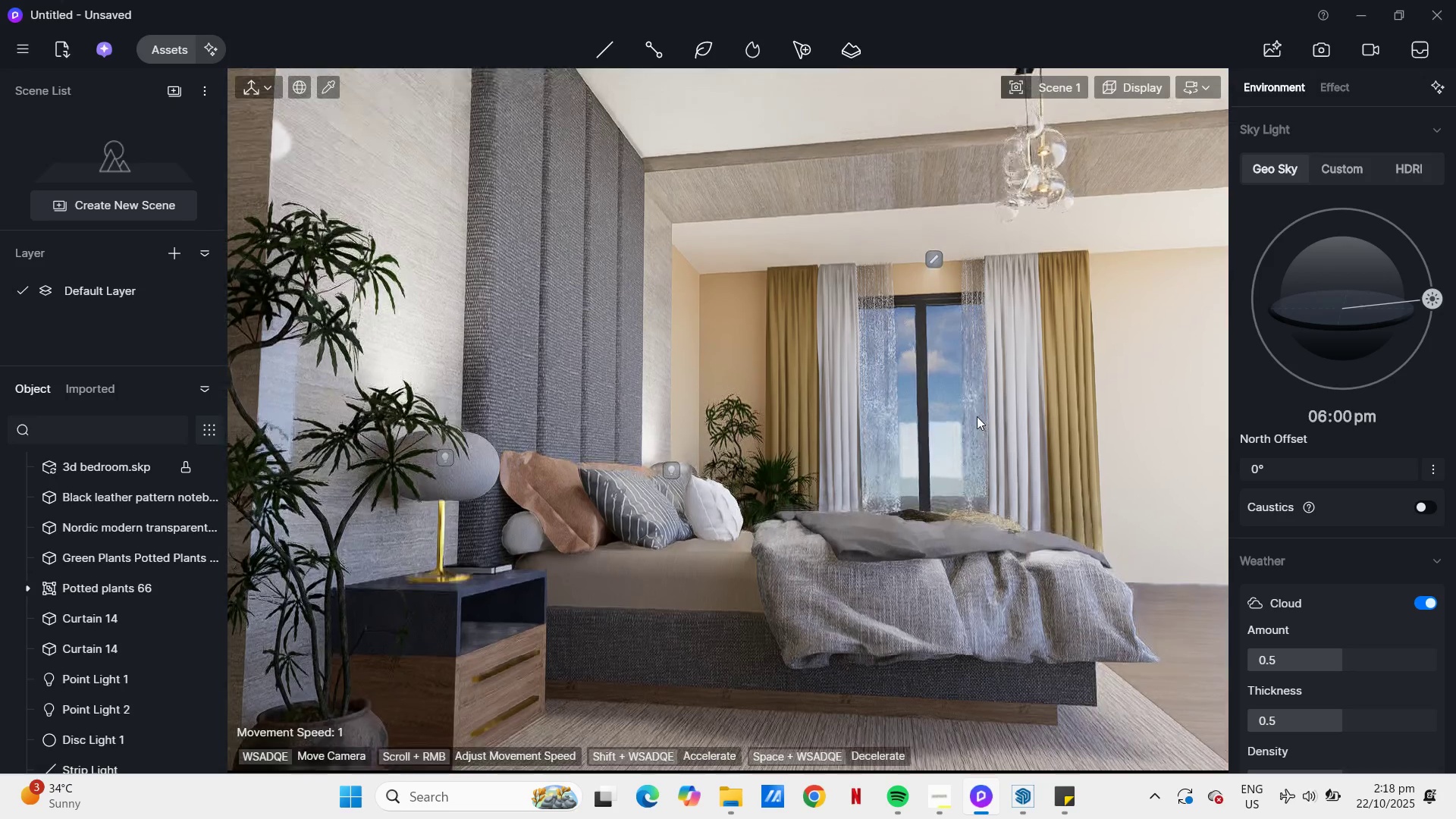 
hold_key(key=Q, duration=0.42)
 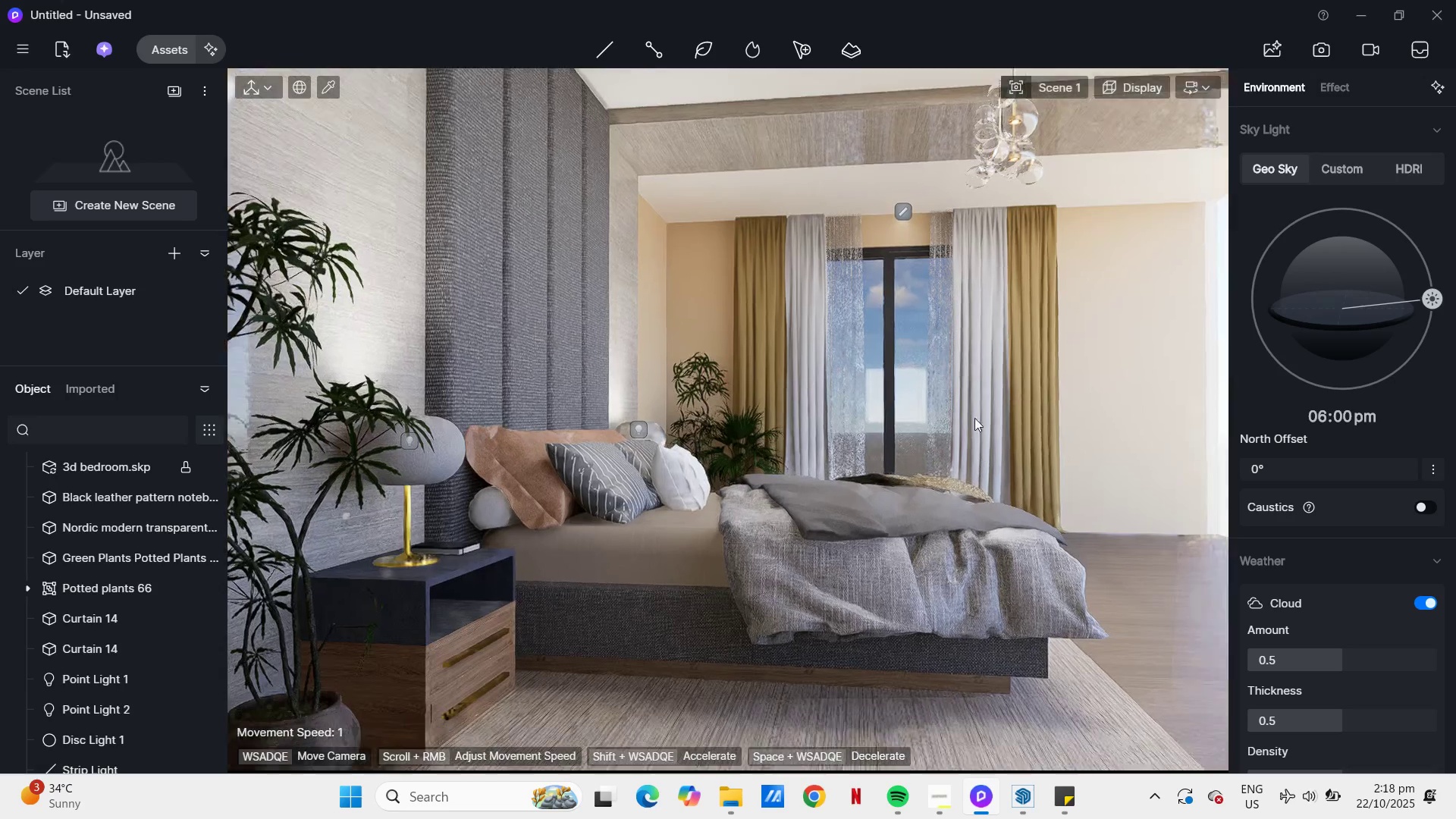 
hold_key(key=Q, duration=0.65)
 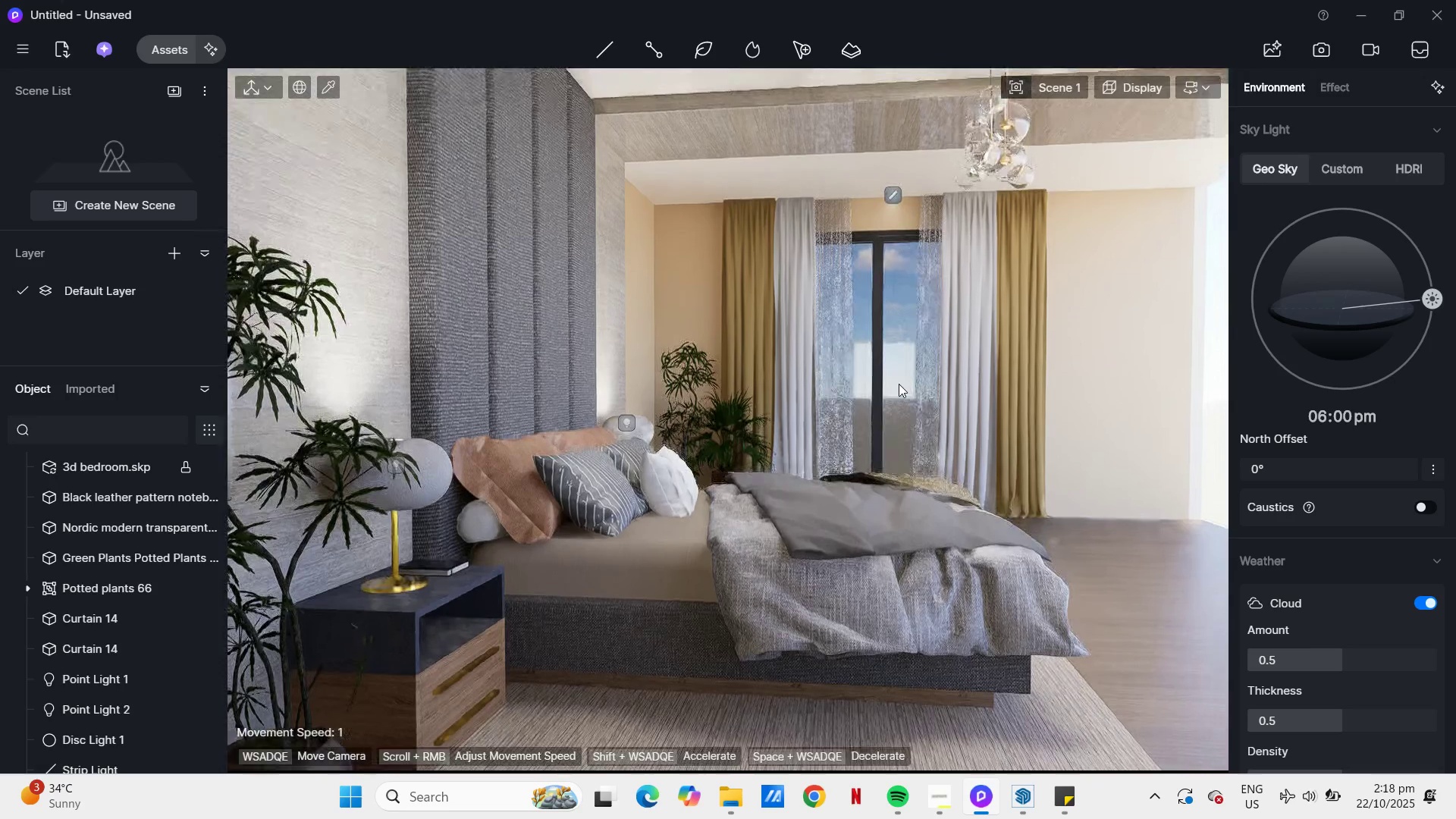 
hold_key(key=Q, duration=0.33)
 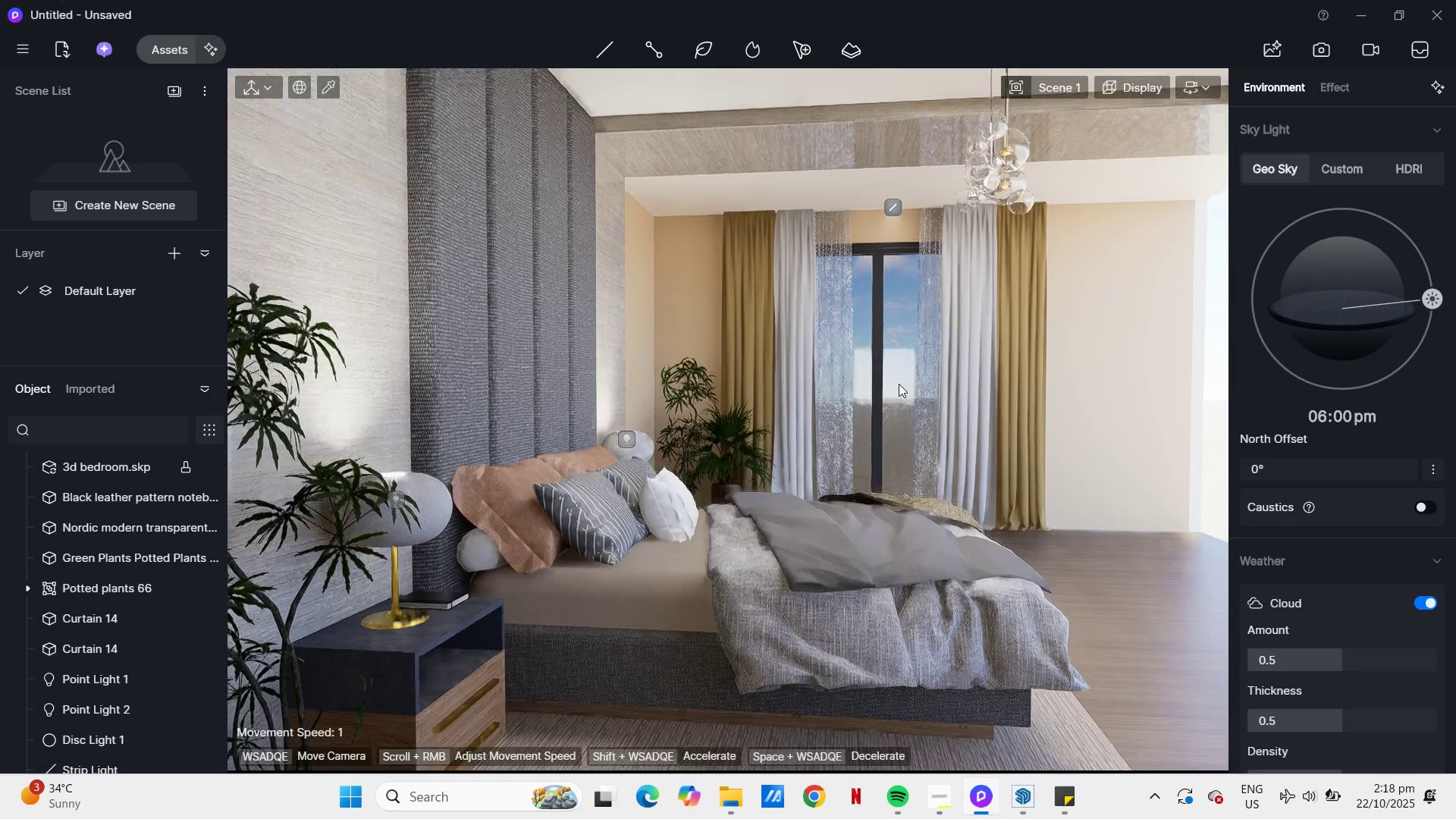 
scroll: coordinate [899, 384], scroll_direction: down, amount: 1.0
 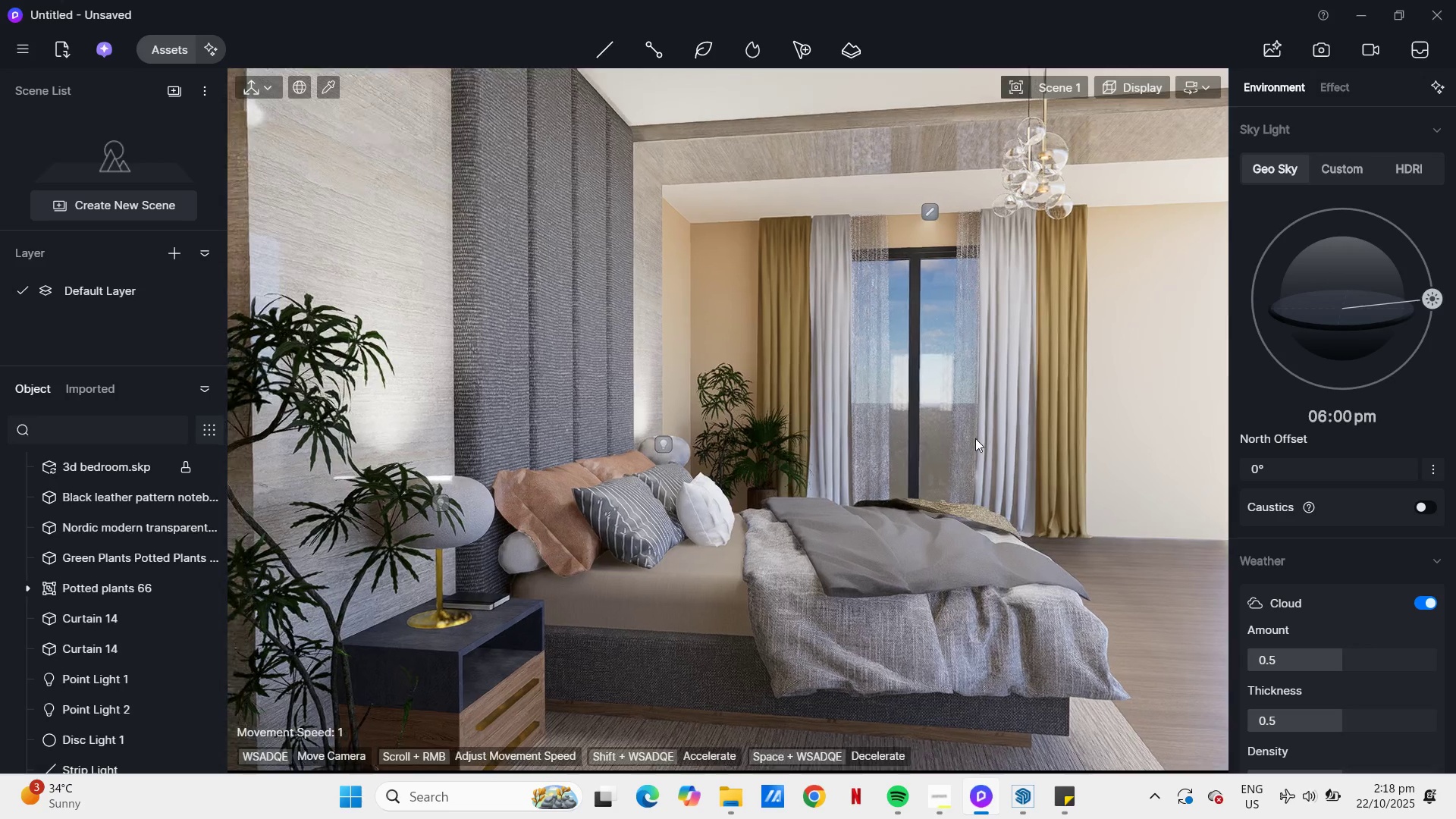 
hold_key(key=Q, duration=0.44)
 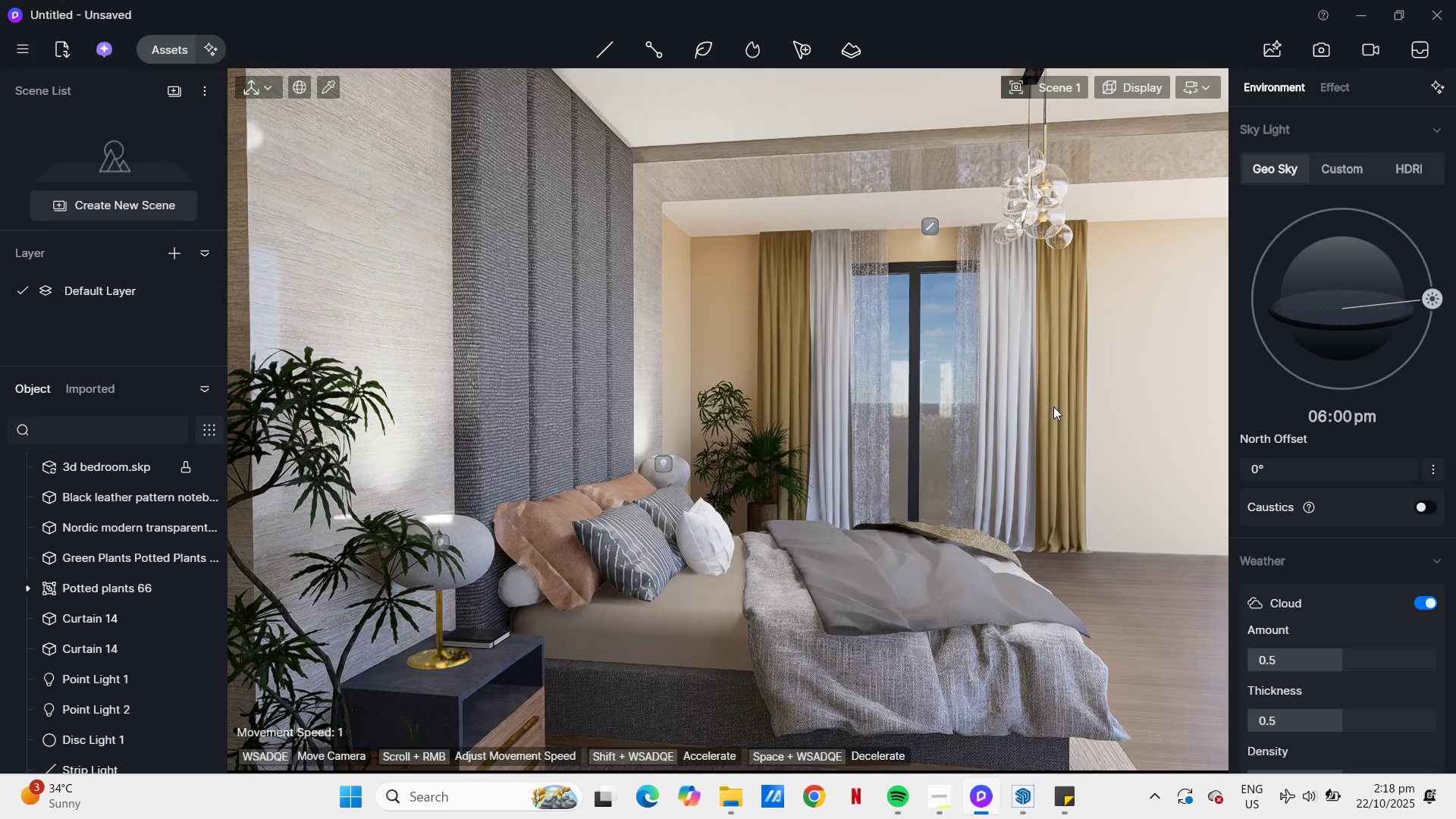 
scroll: coordinate [1053, 409], scroll_direction: down, amount: 4.0
 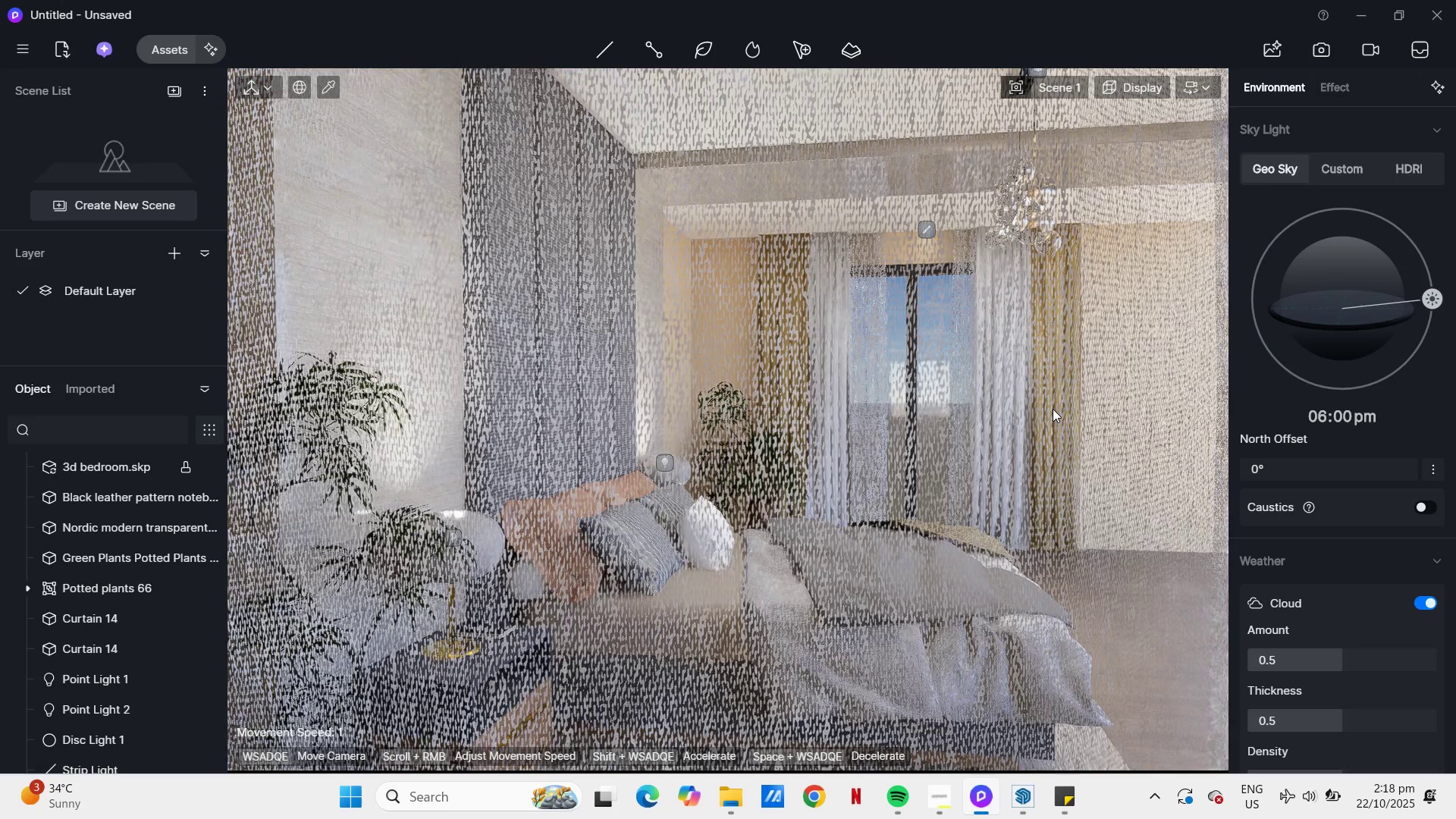 
scroll: coordinate [1053, 409], scroll_direction: up, amount: 2.0
 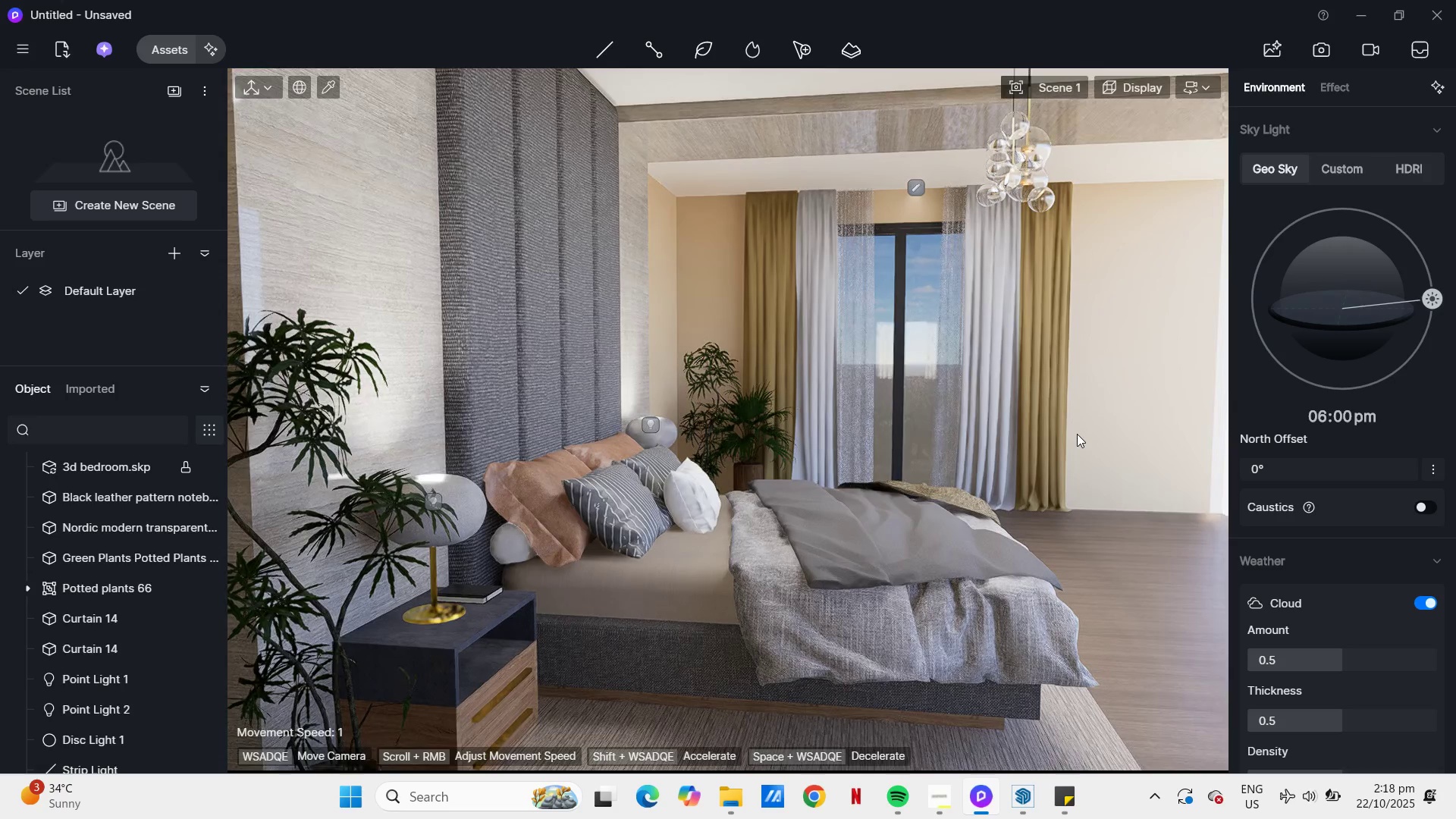 
wait(10.86)
 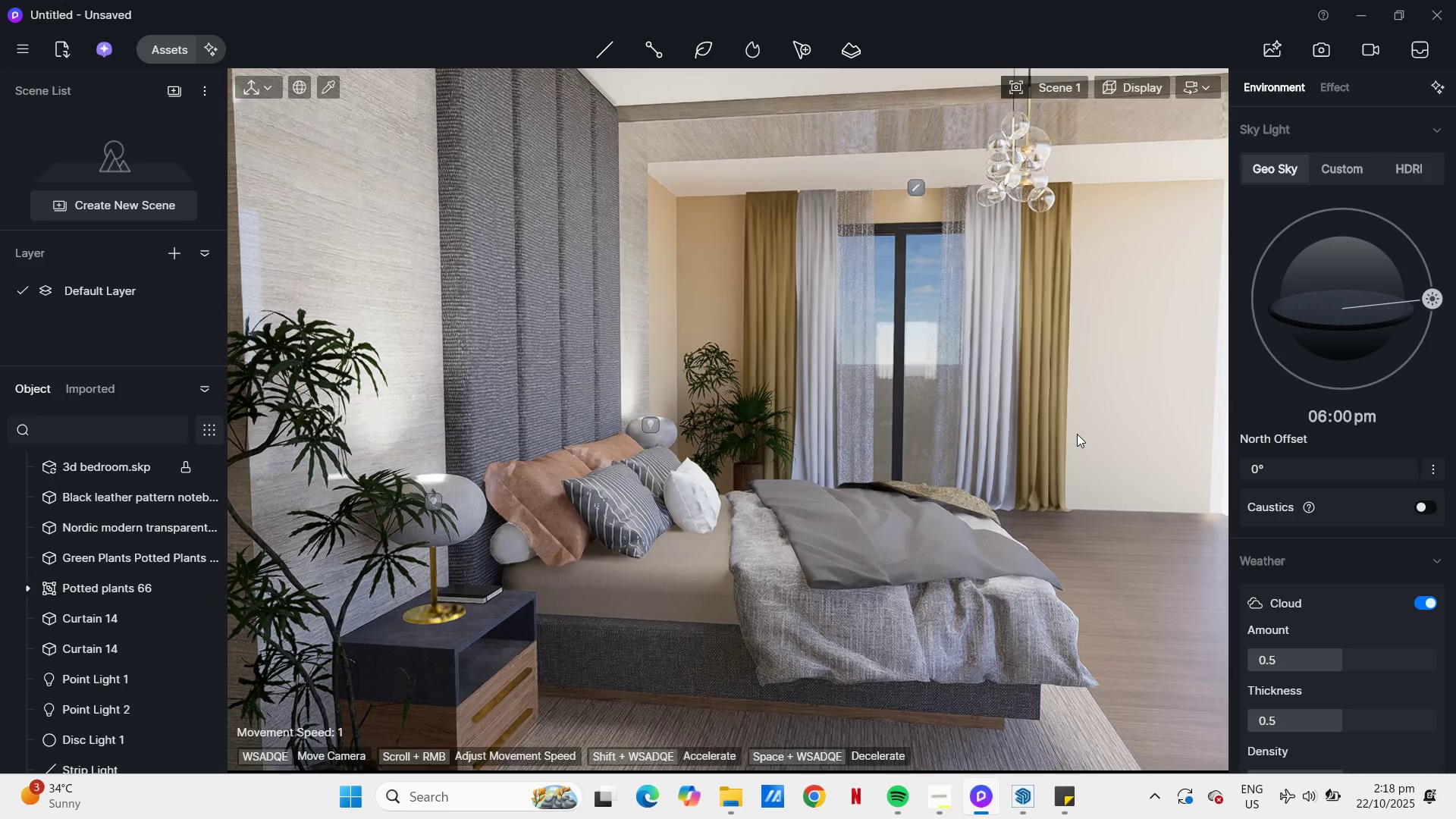 
left_click([1326, 55])
 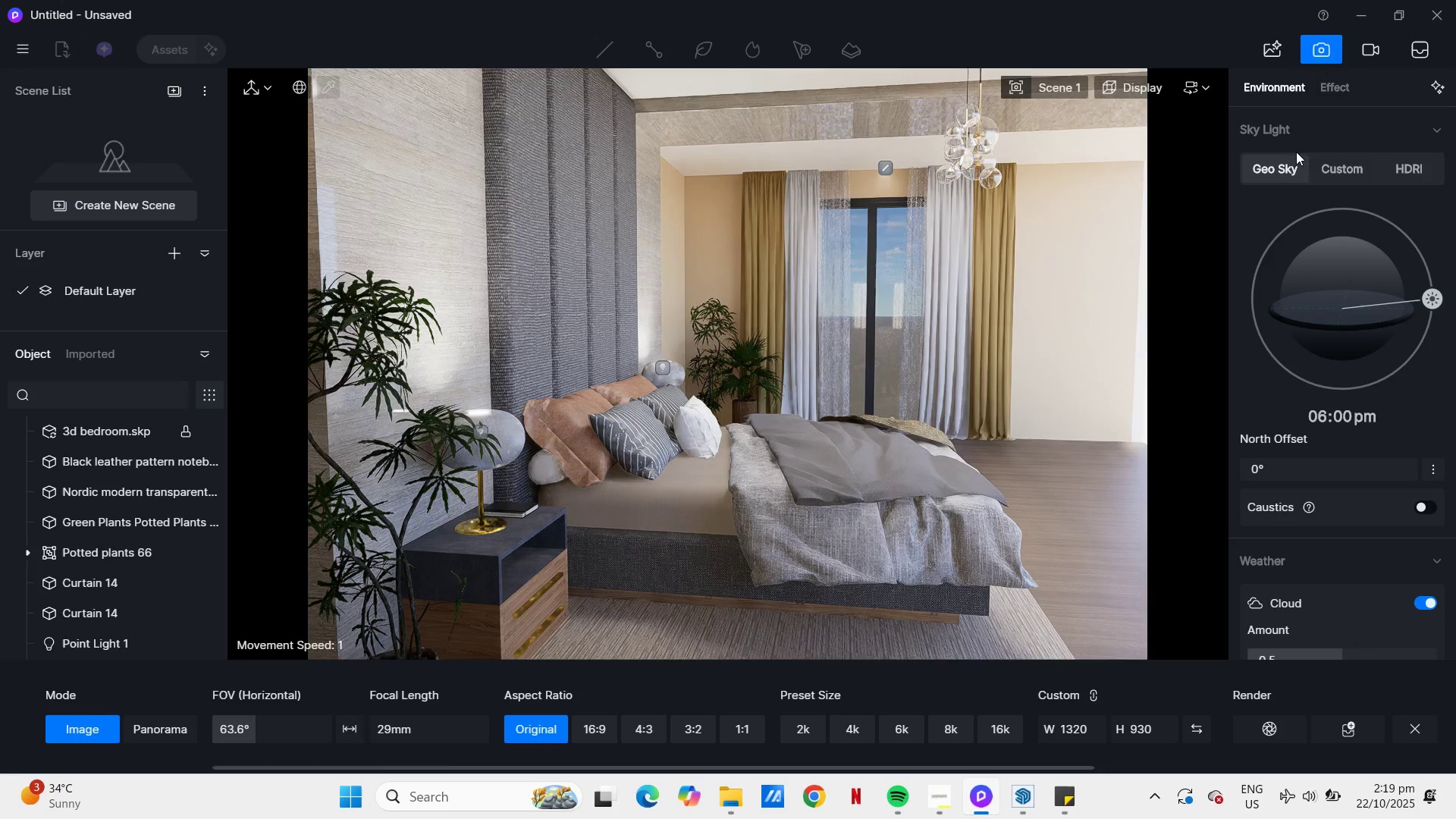 
left_click([1280, 730])
 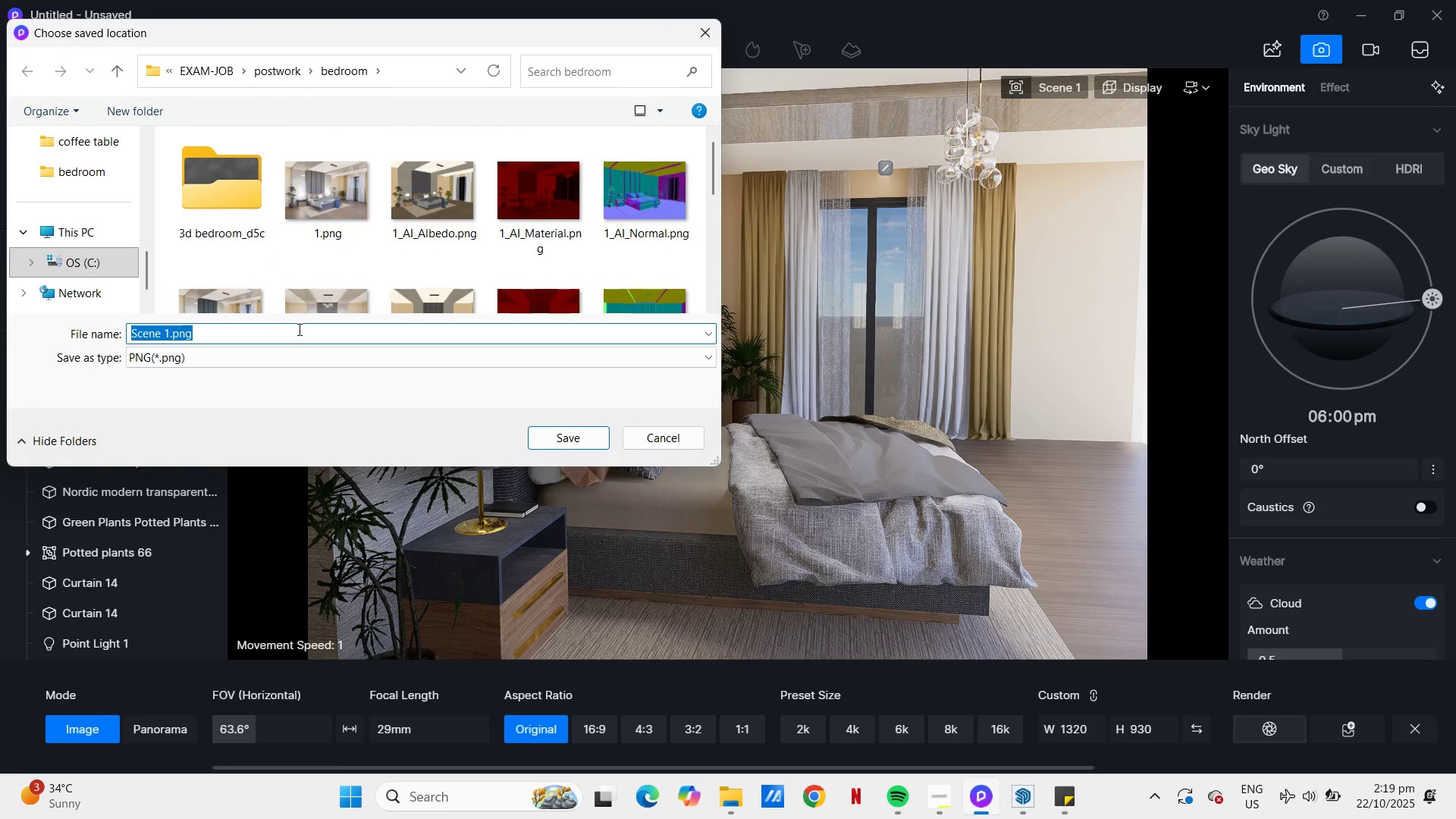 
wait(9.44)
 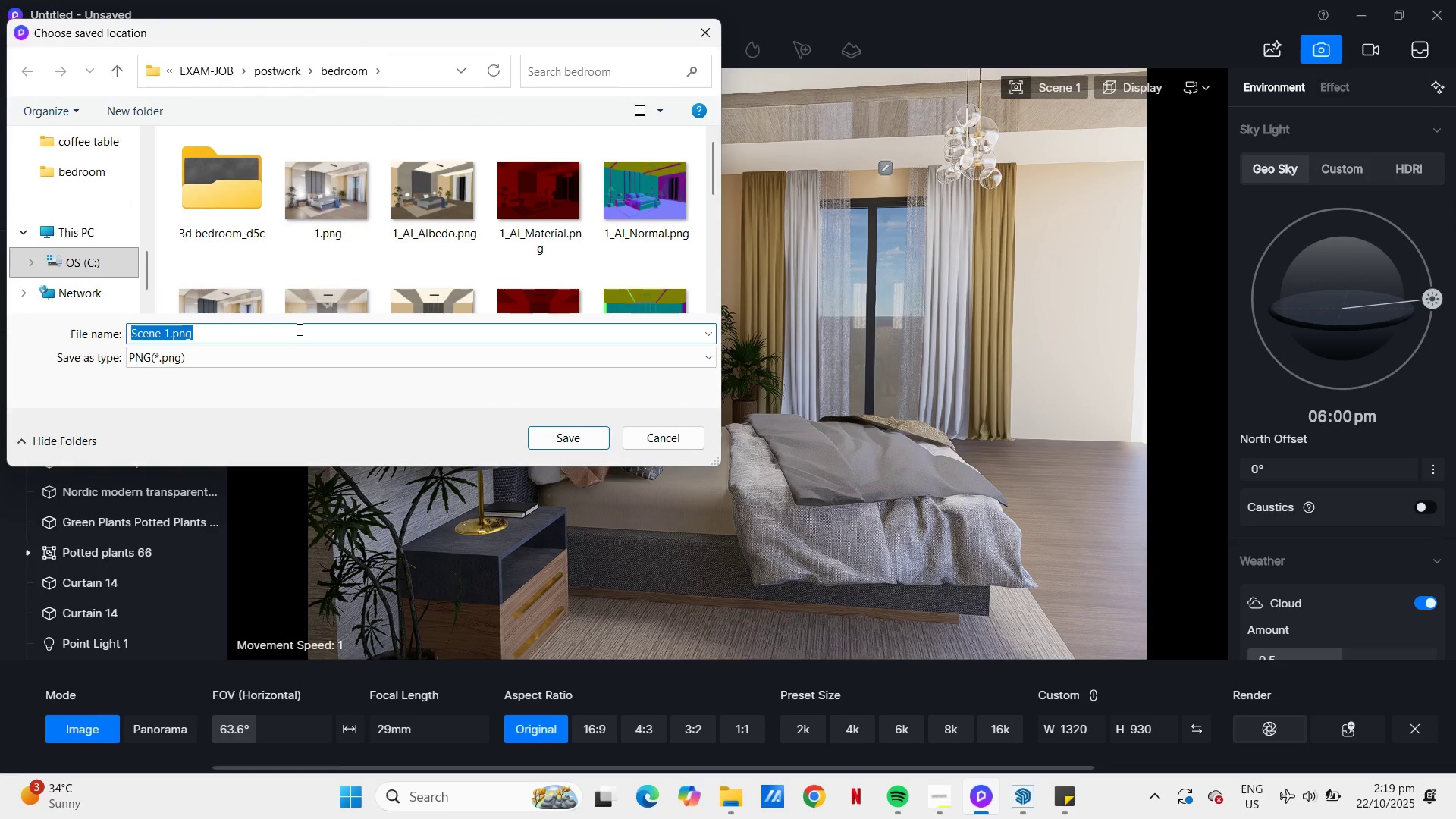 
key(1)
 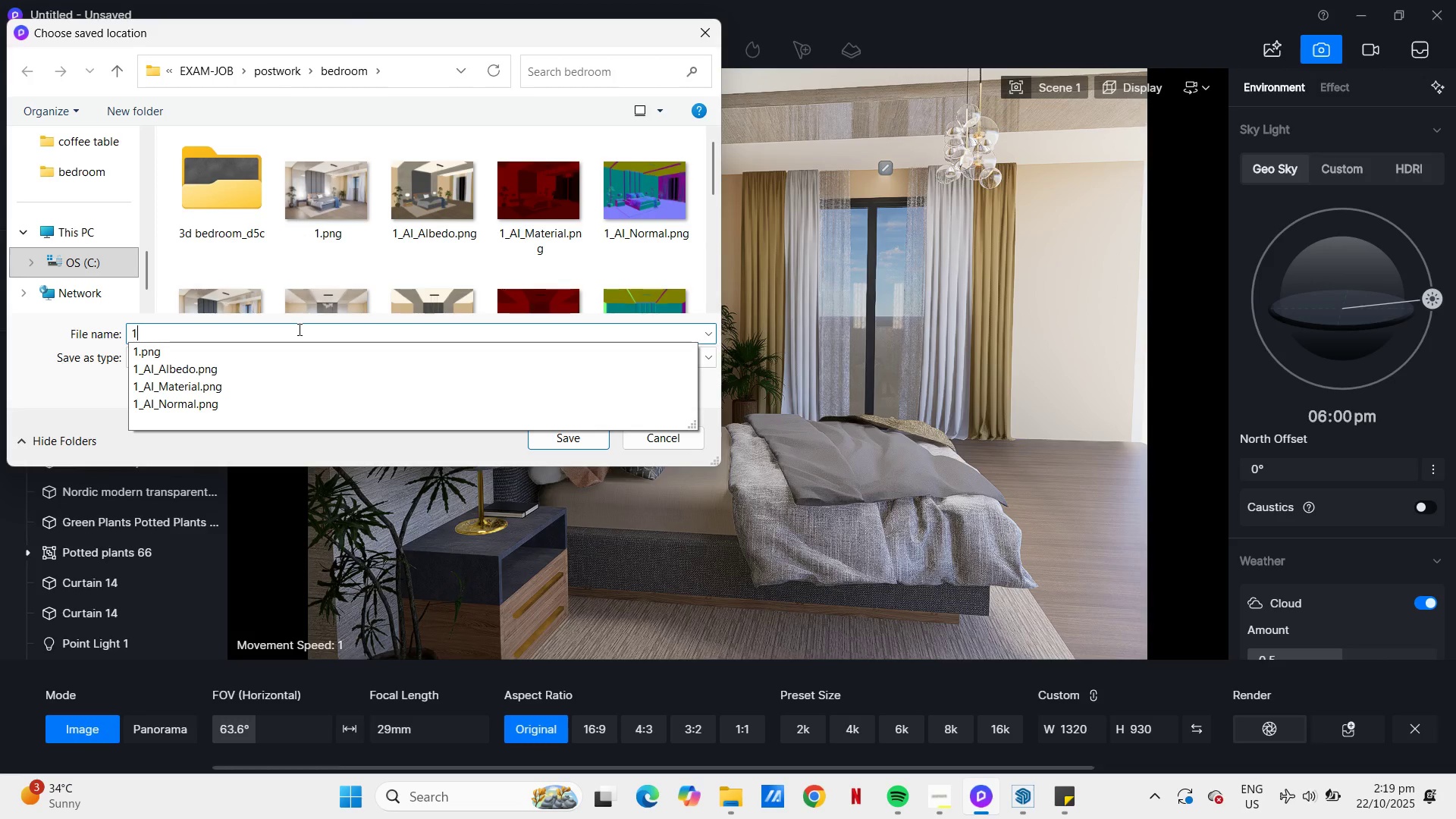 
key(Enter)
 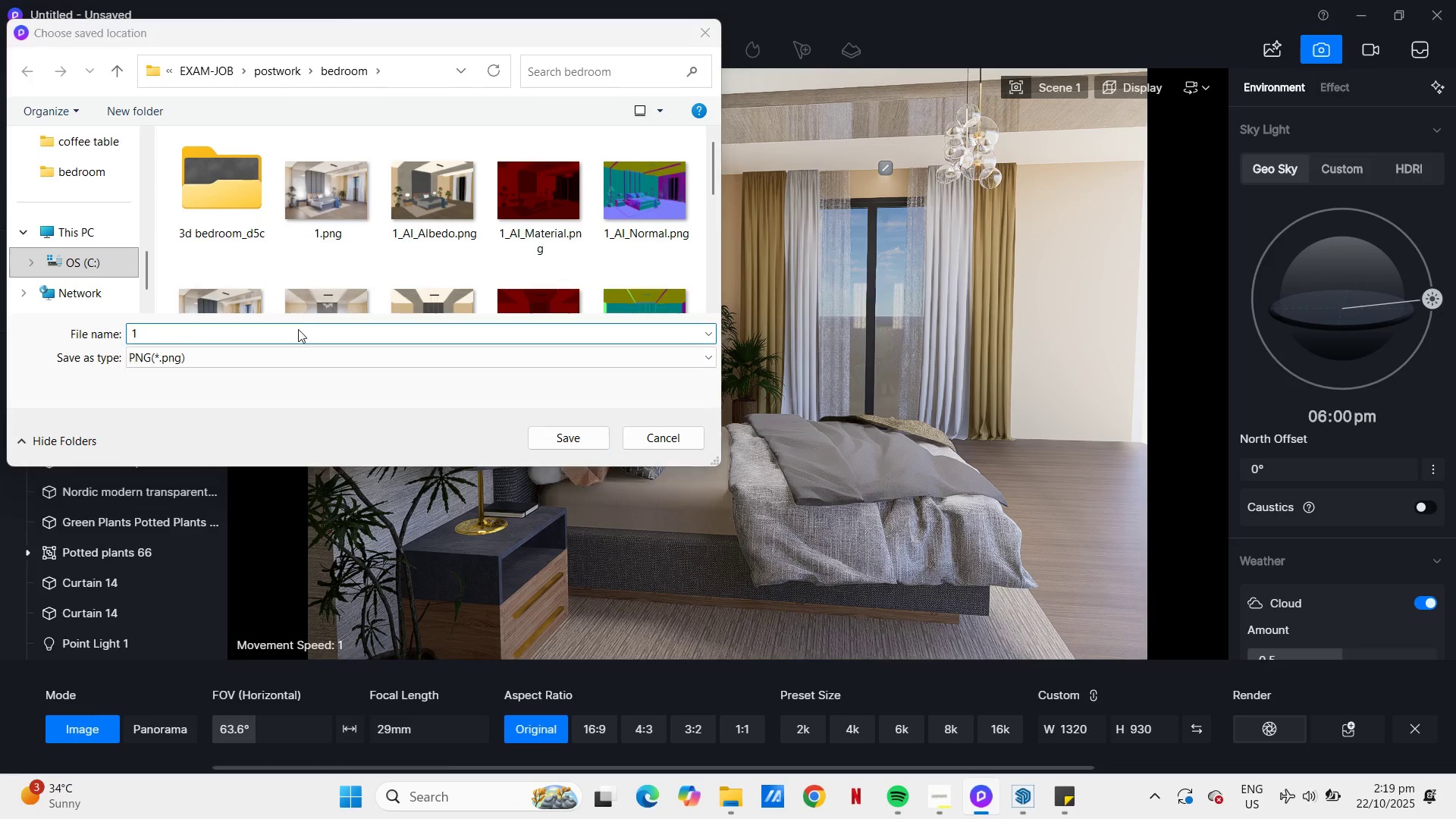 
key(Enter)
 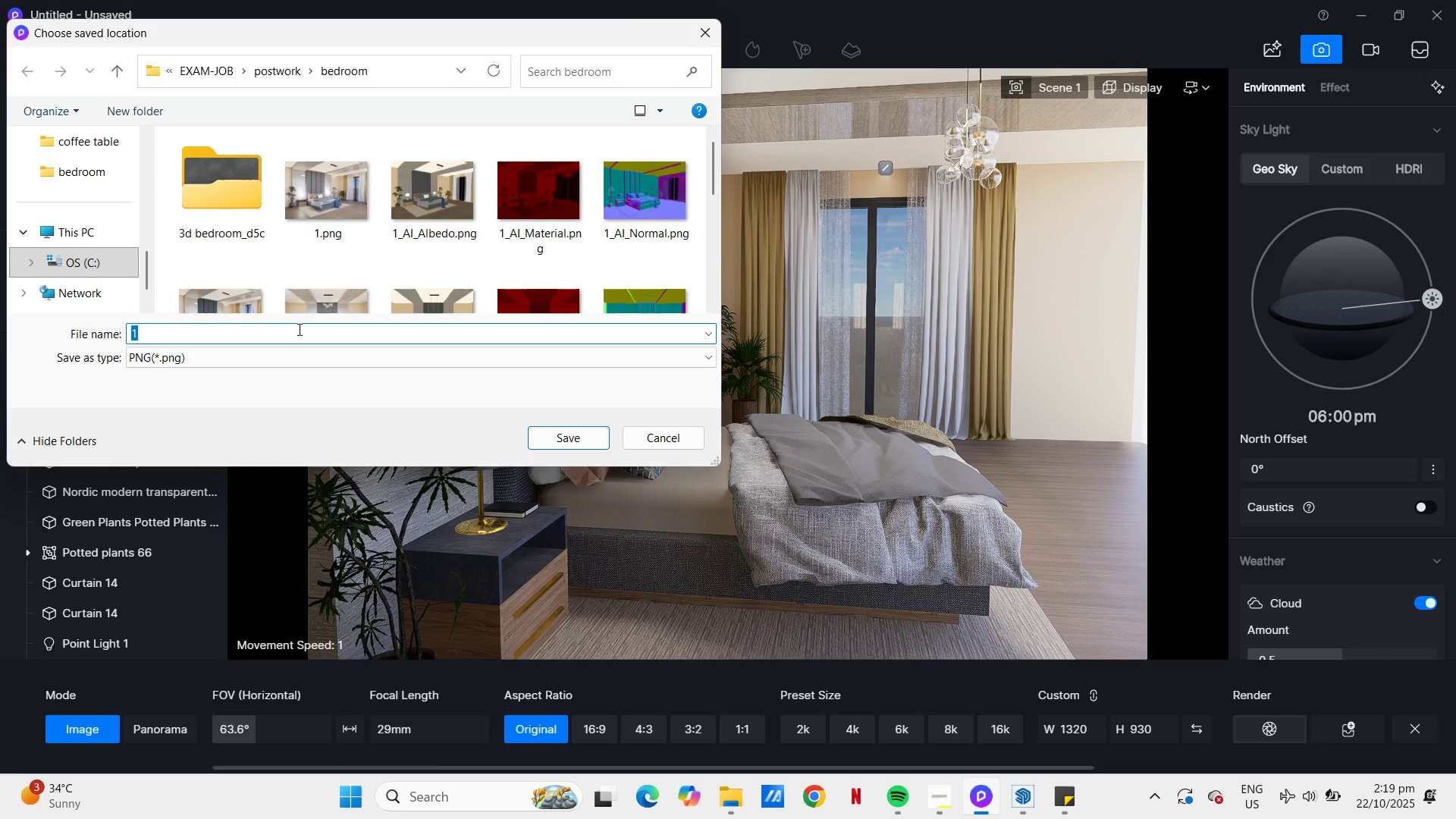 
key(Enter)
 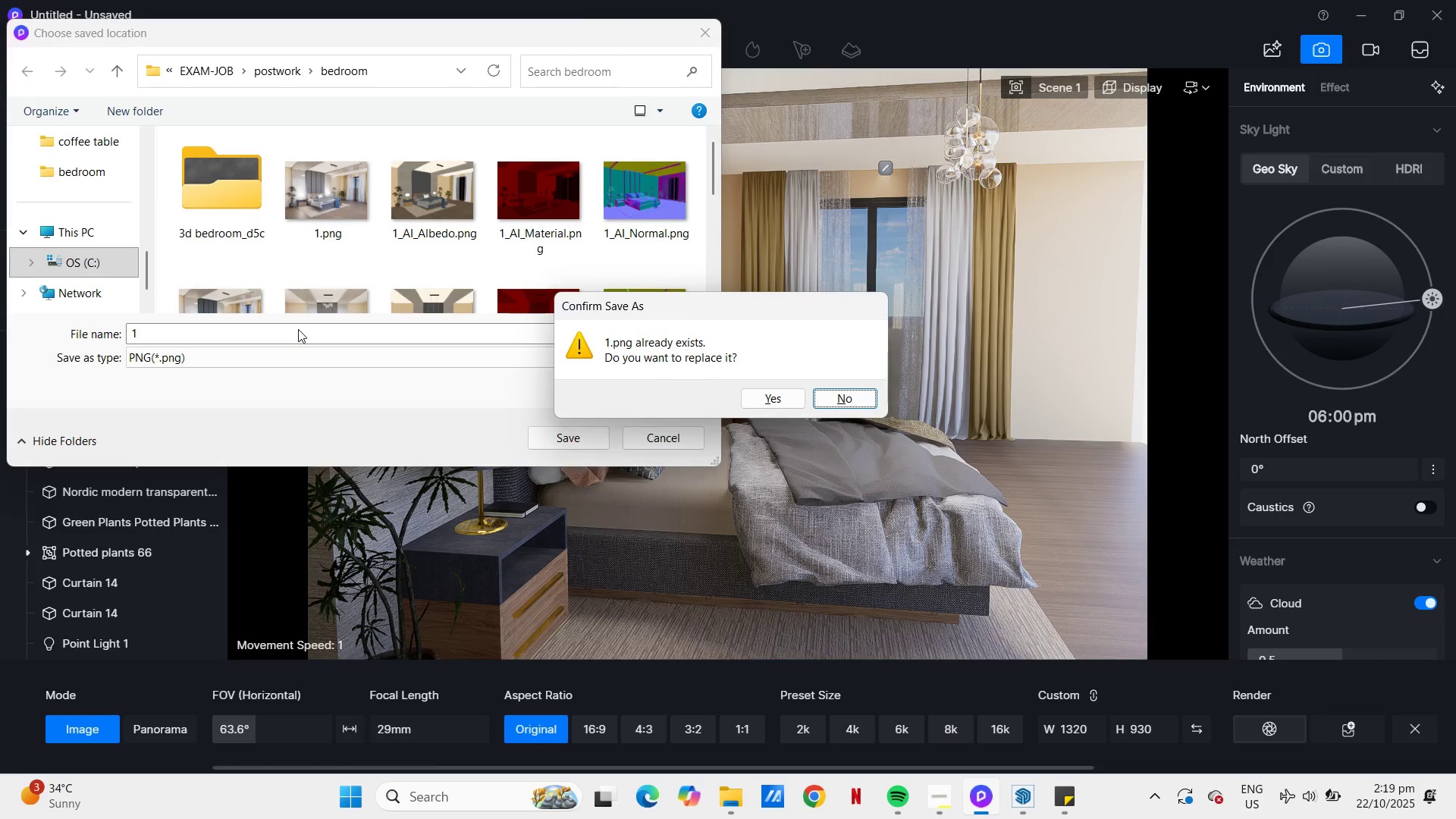 
hold_key(key=Enter, duration=0.54)
 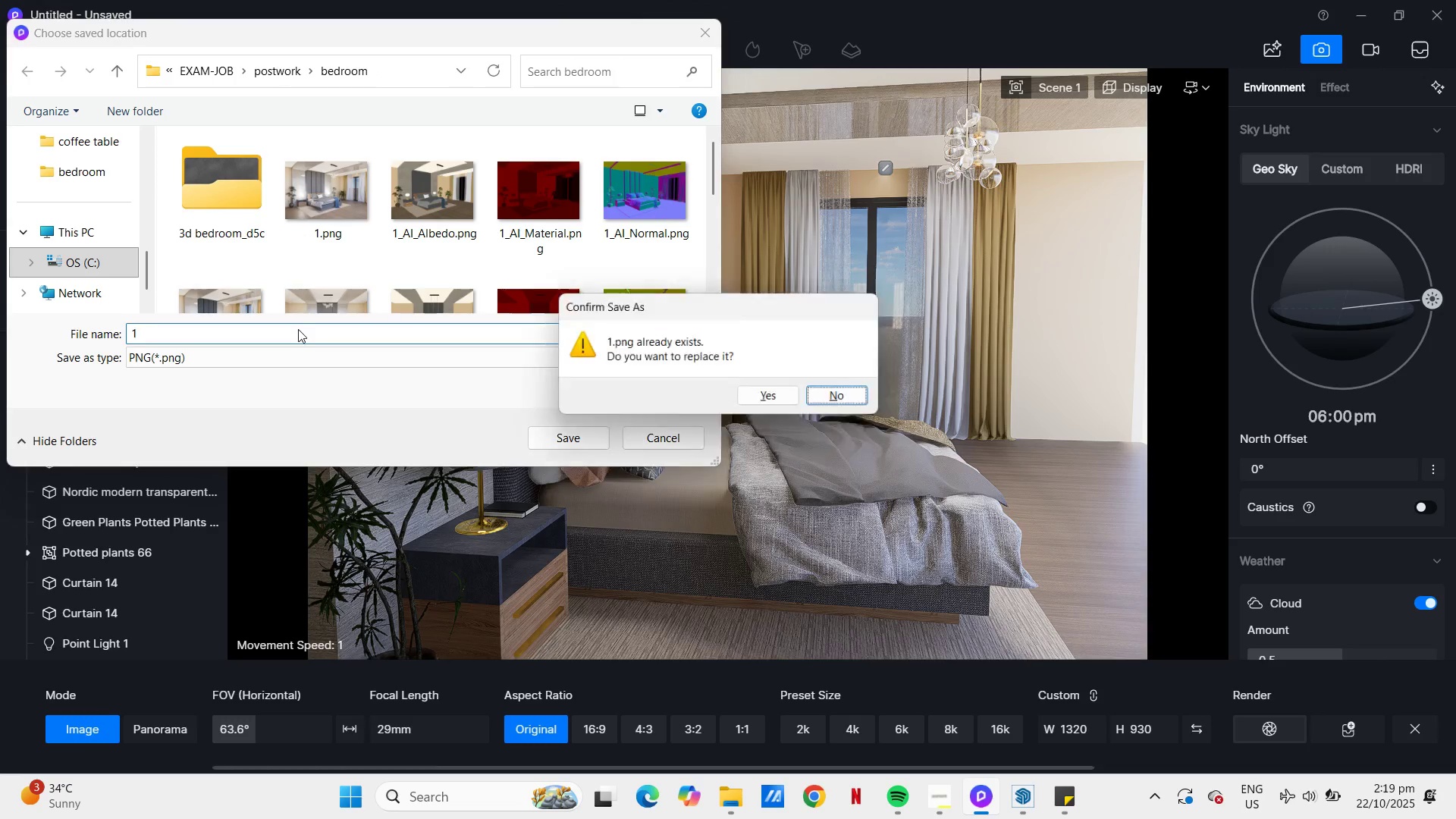 
key(Enter)
 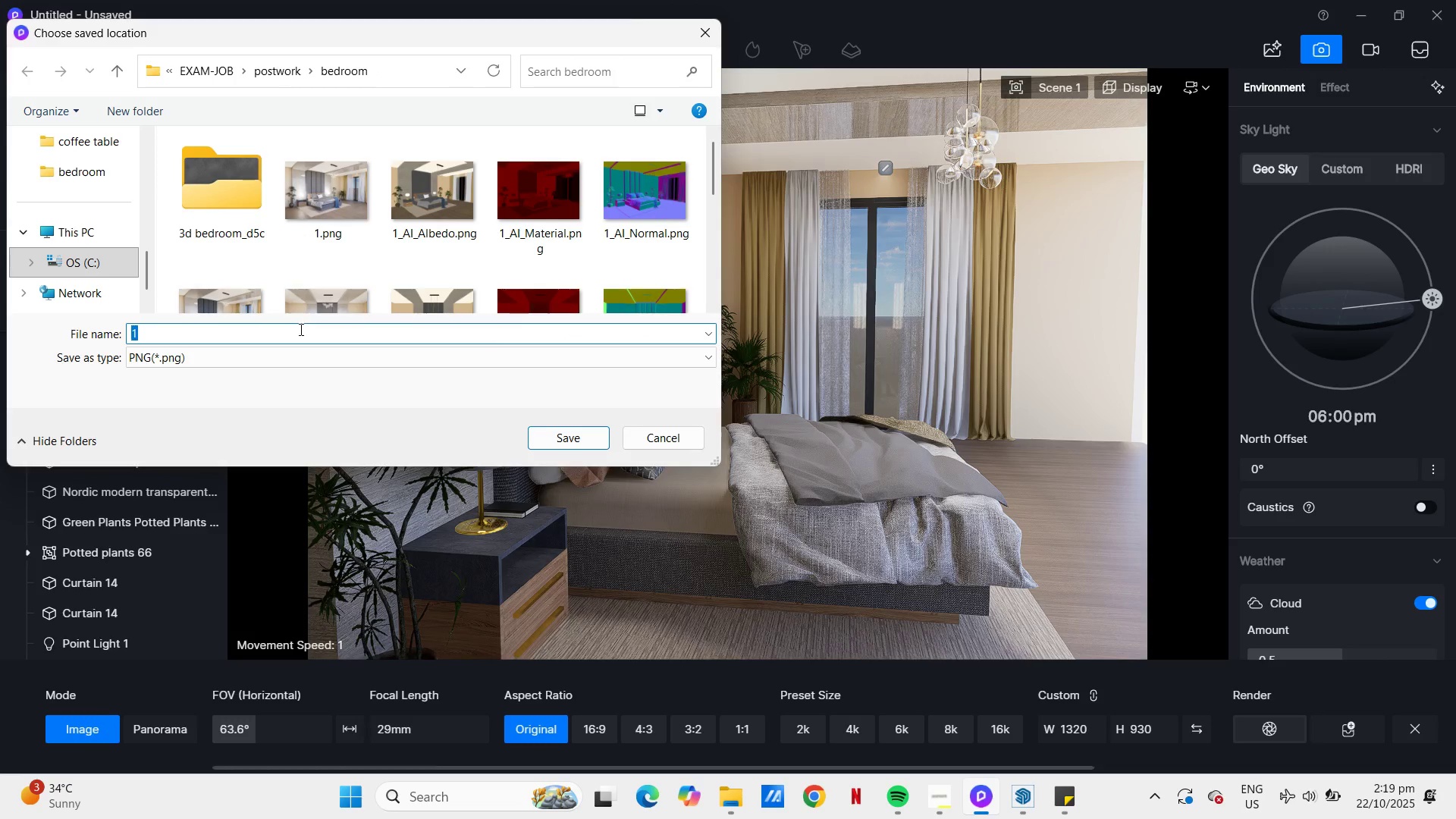 
key(Enter)
 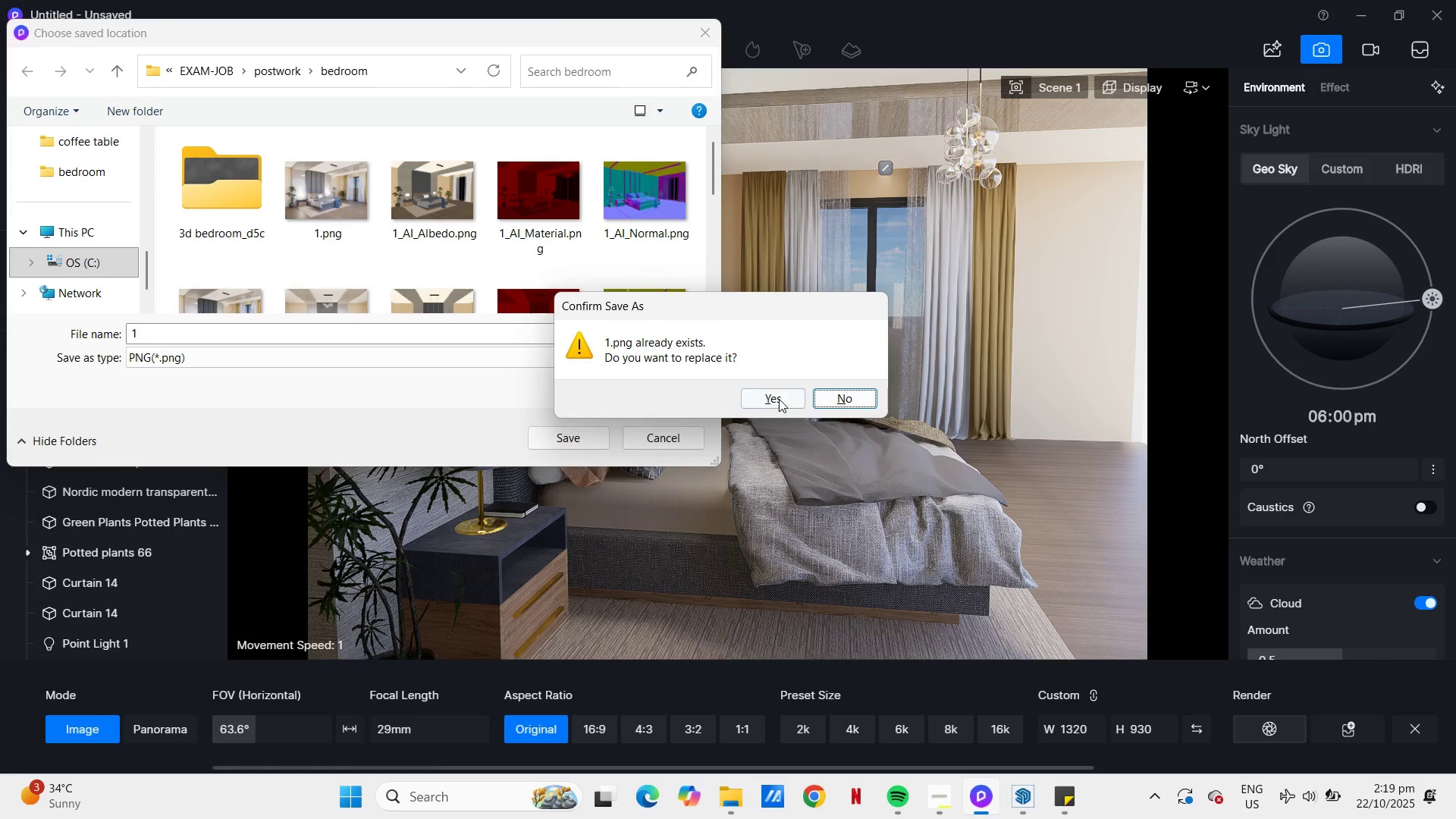 
left_click([780, 399])
 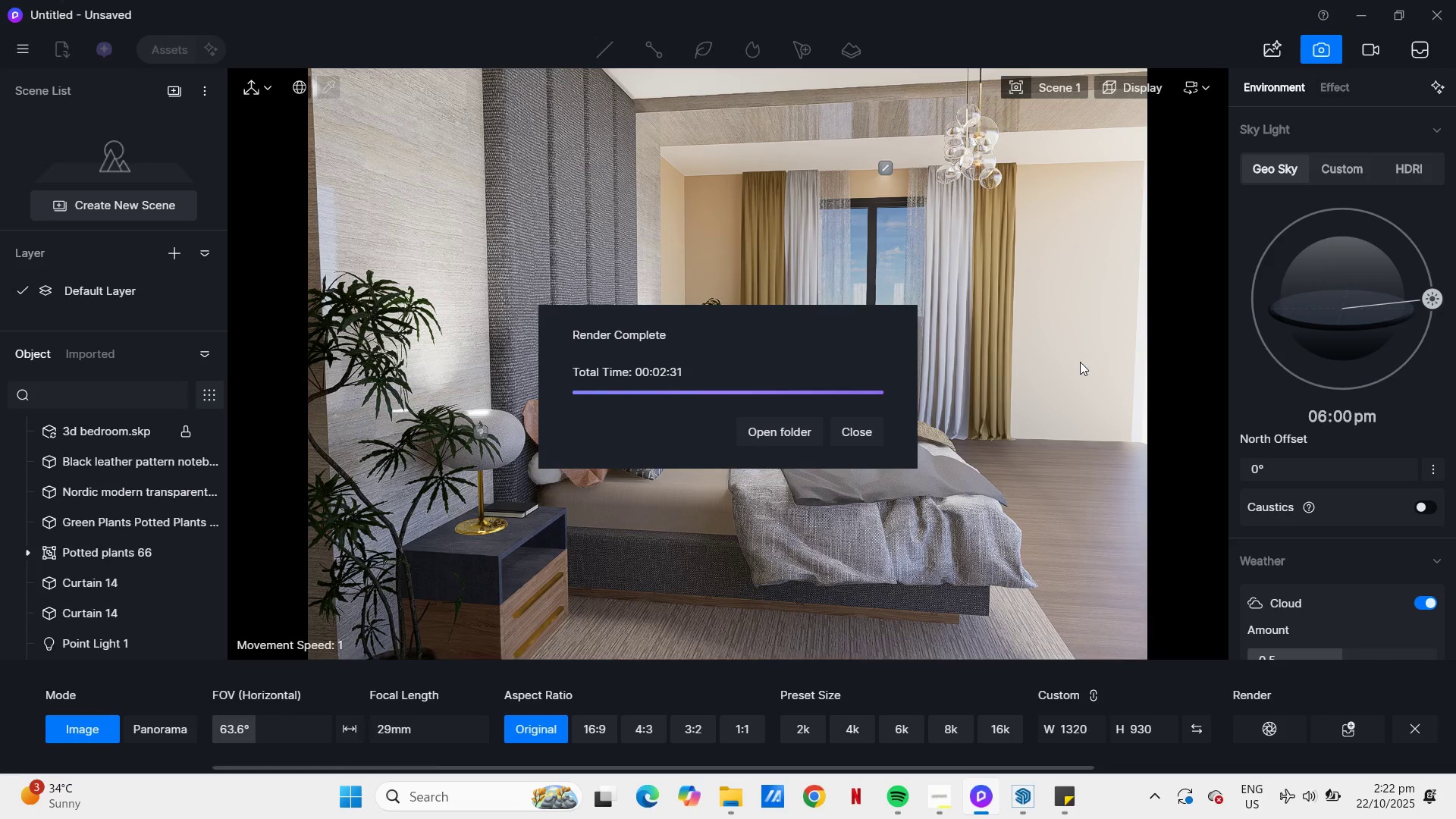 
wait(170.05)
 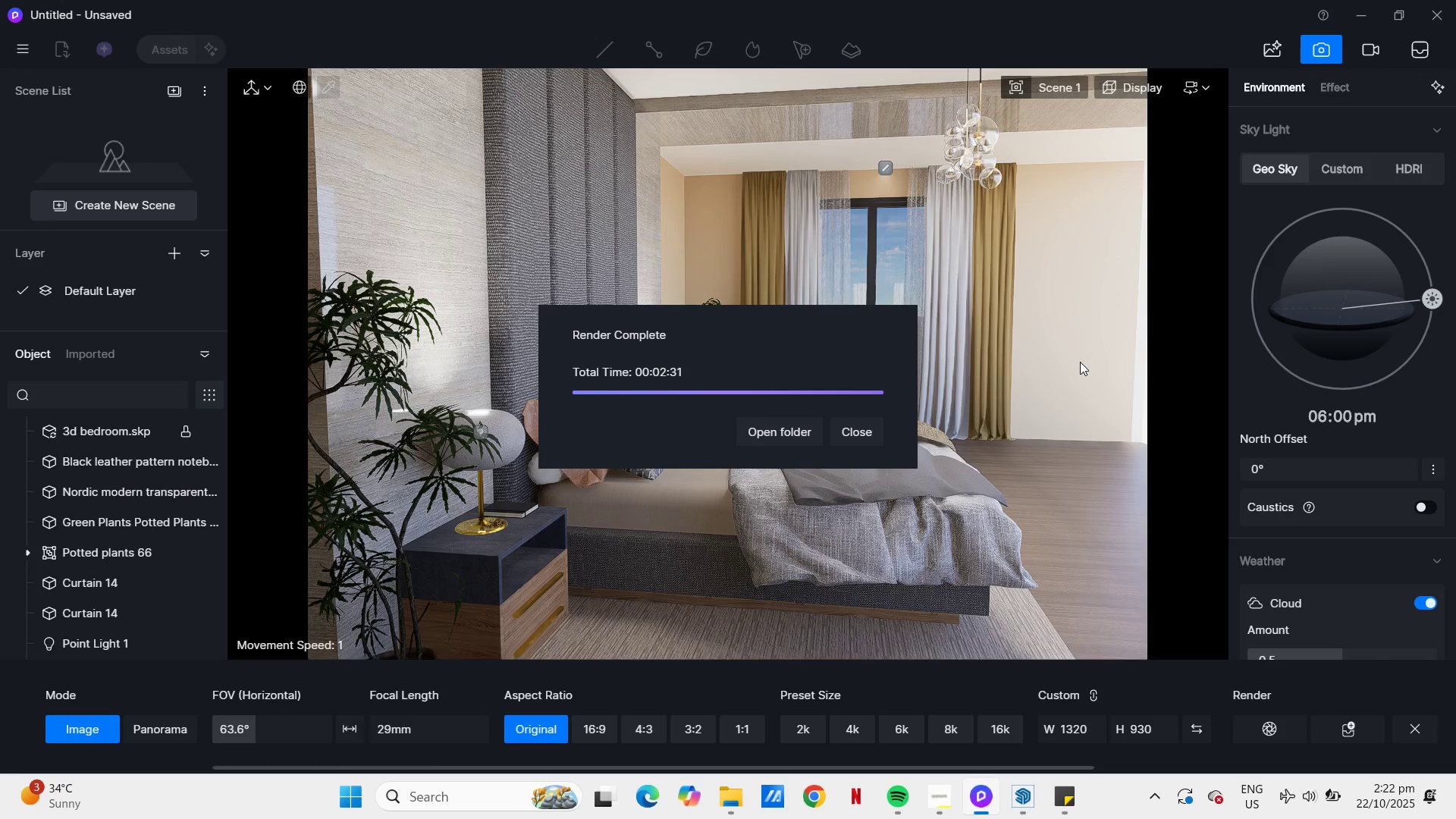 
left_click([869, 422])
 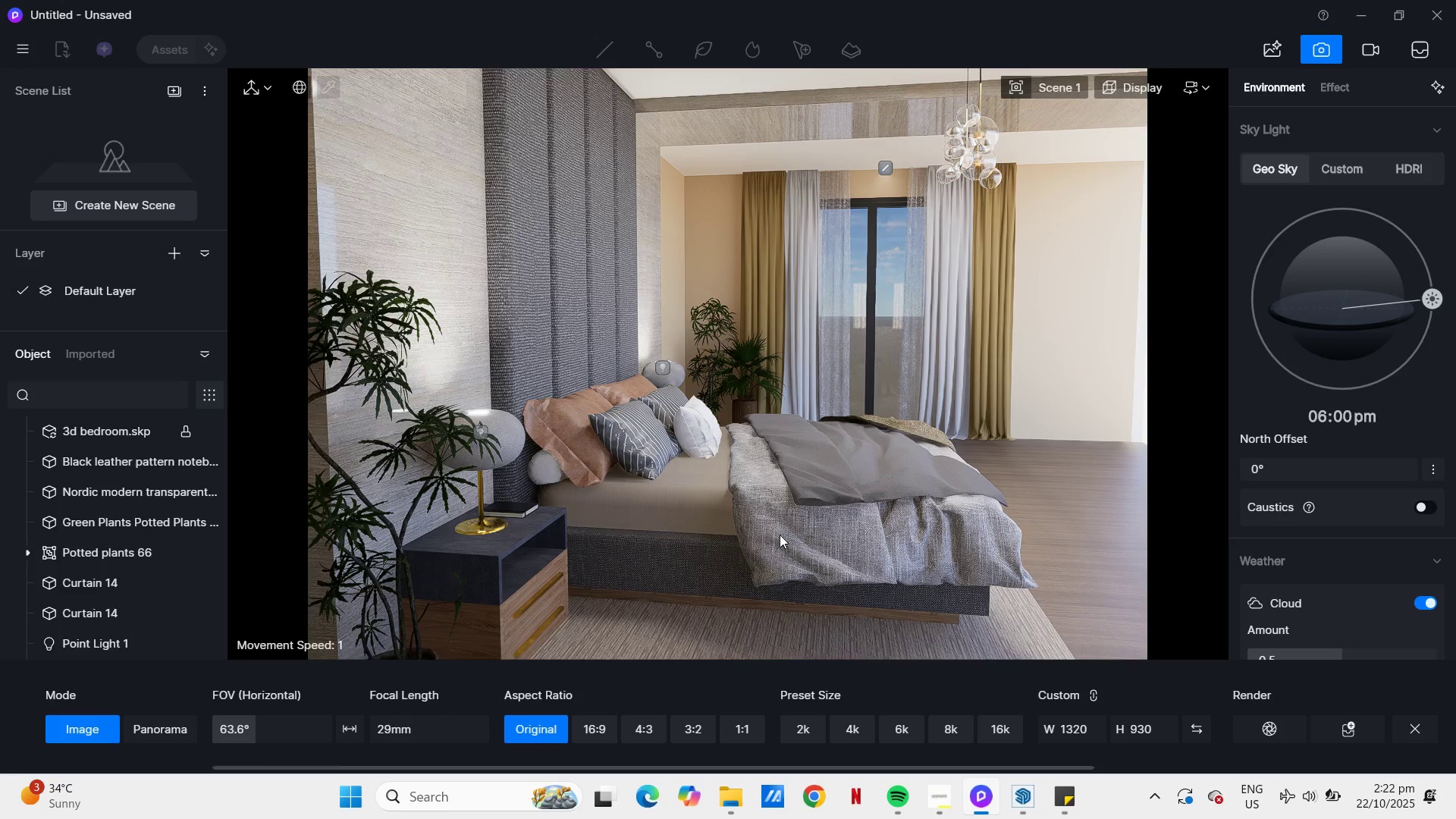 
key(Q)
 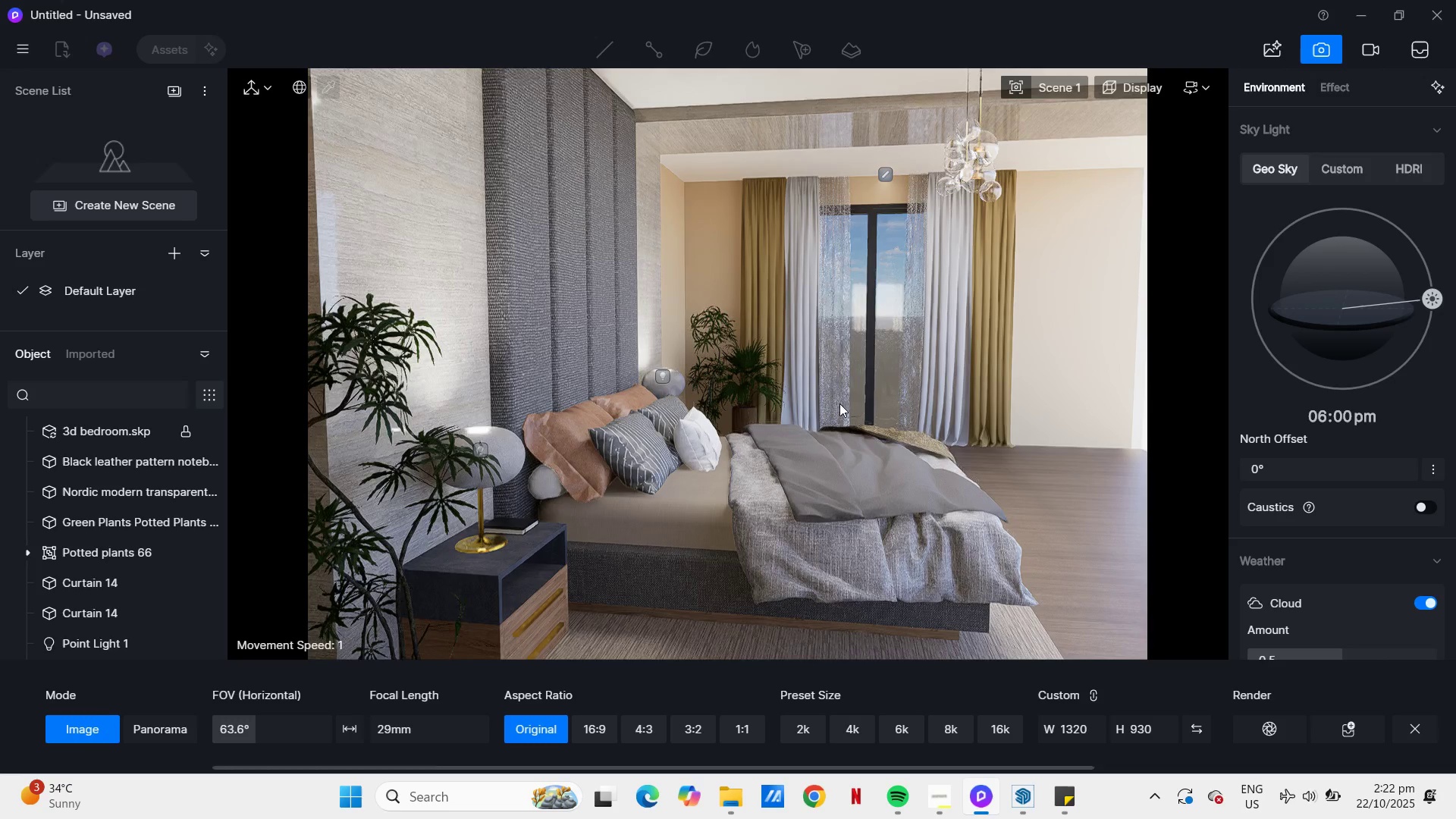 
hold_key(key=D, duration=0.98)
 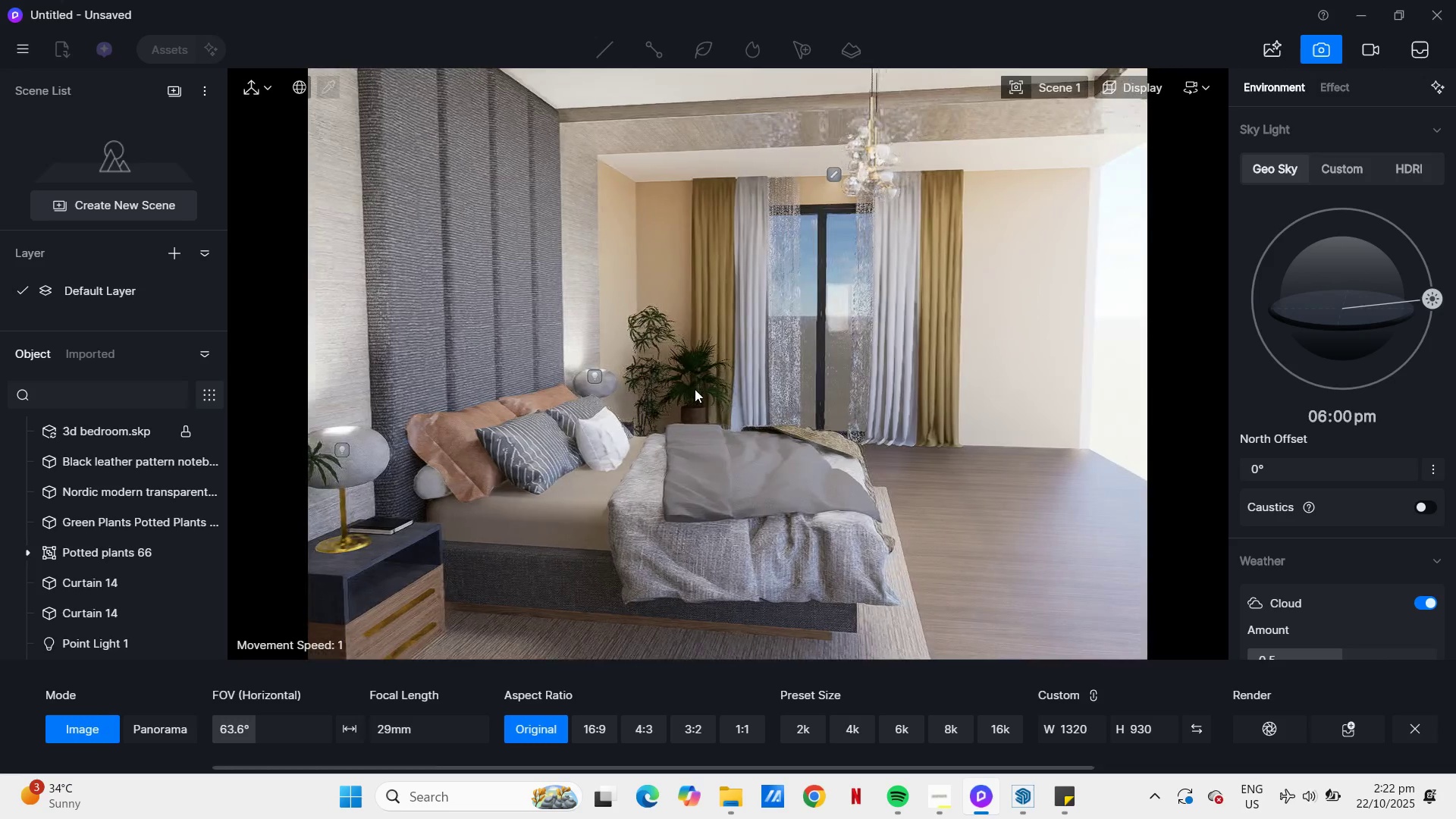 
scroll: coordinate [701, 391], scroll_direction: up, amount: 28.0
 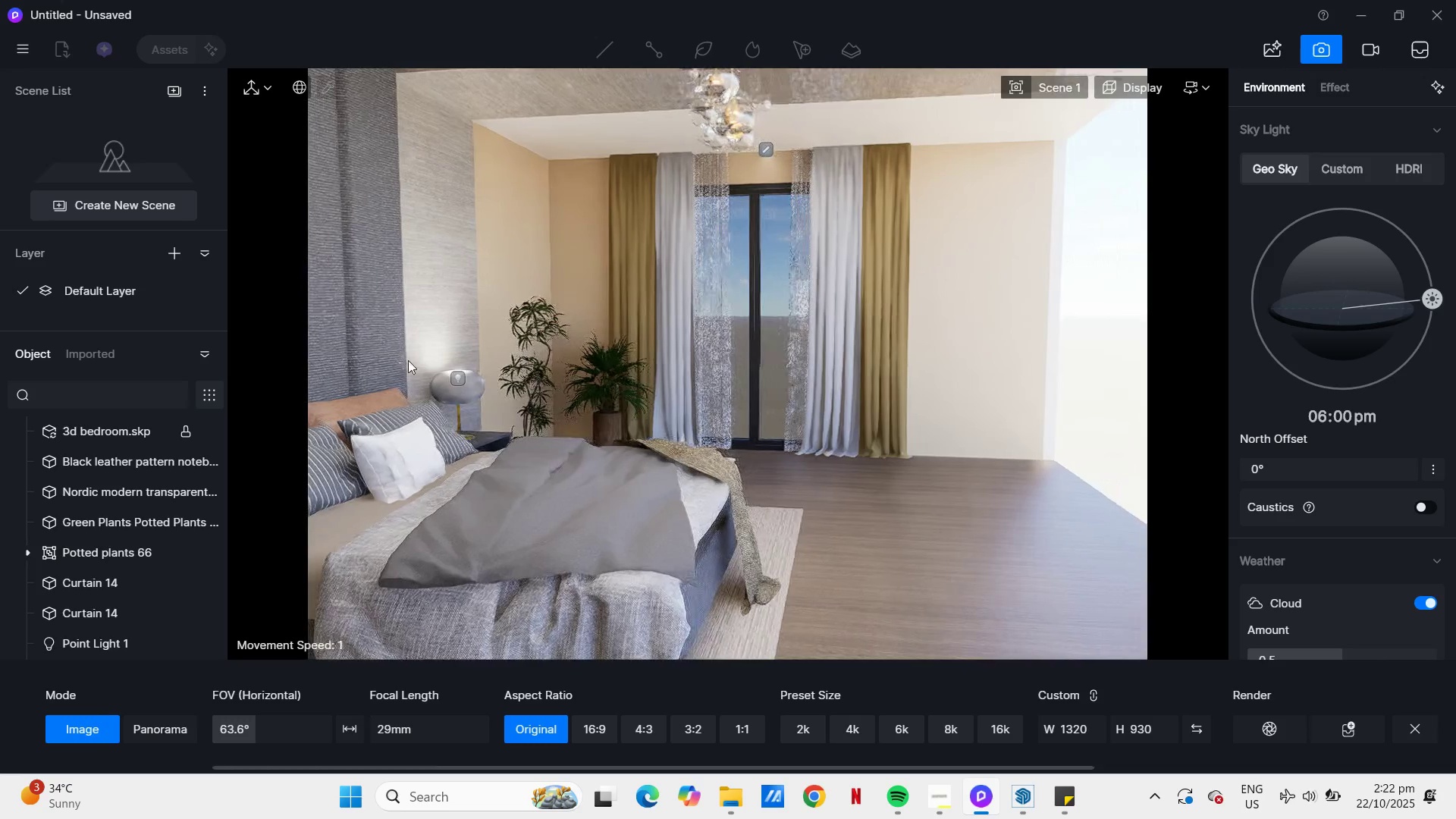 
hold_key(key=D, duration=1.51)
 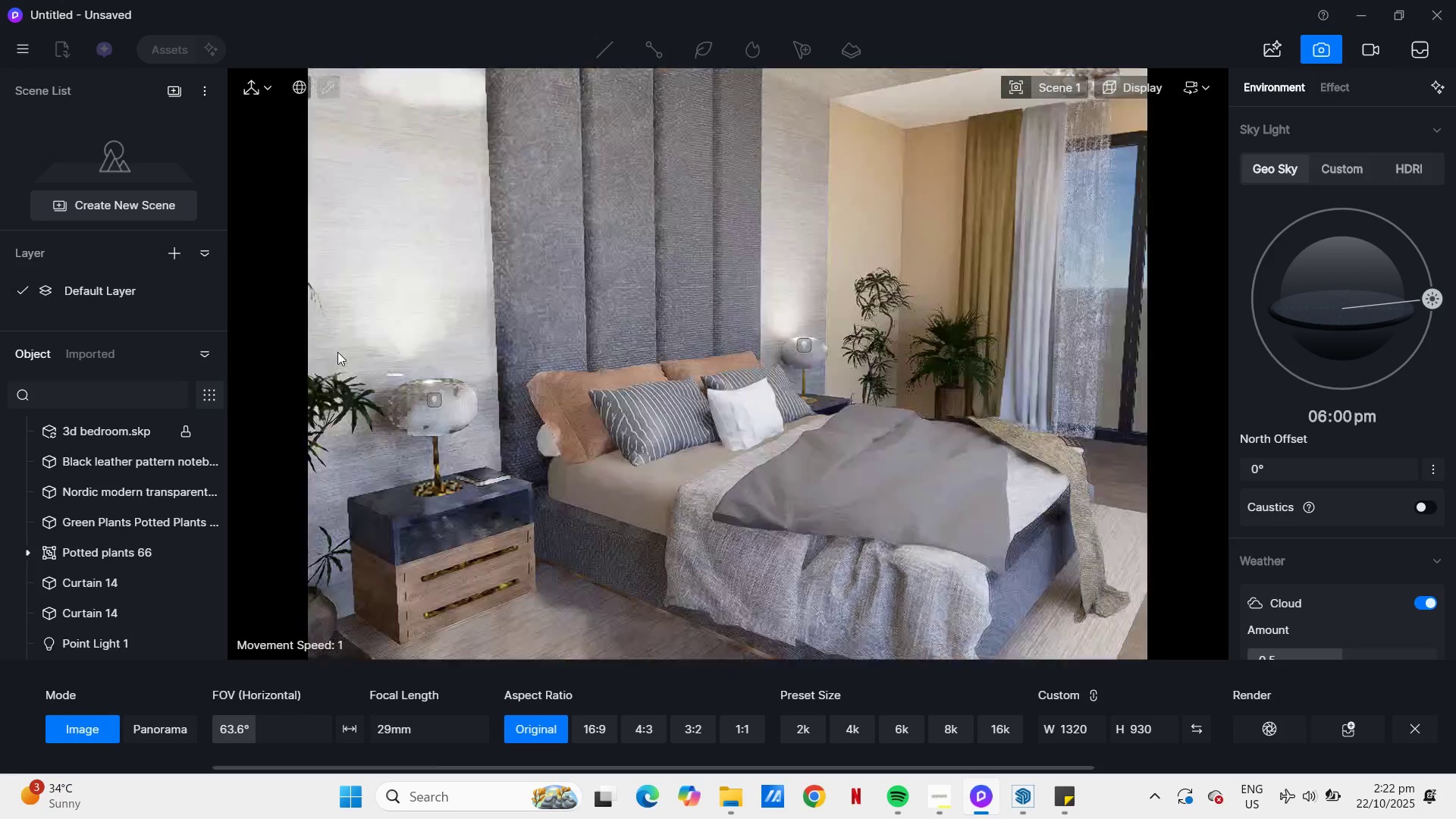 
hold_key(key=D, duration=1.51)
 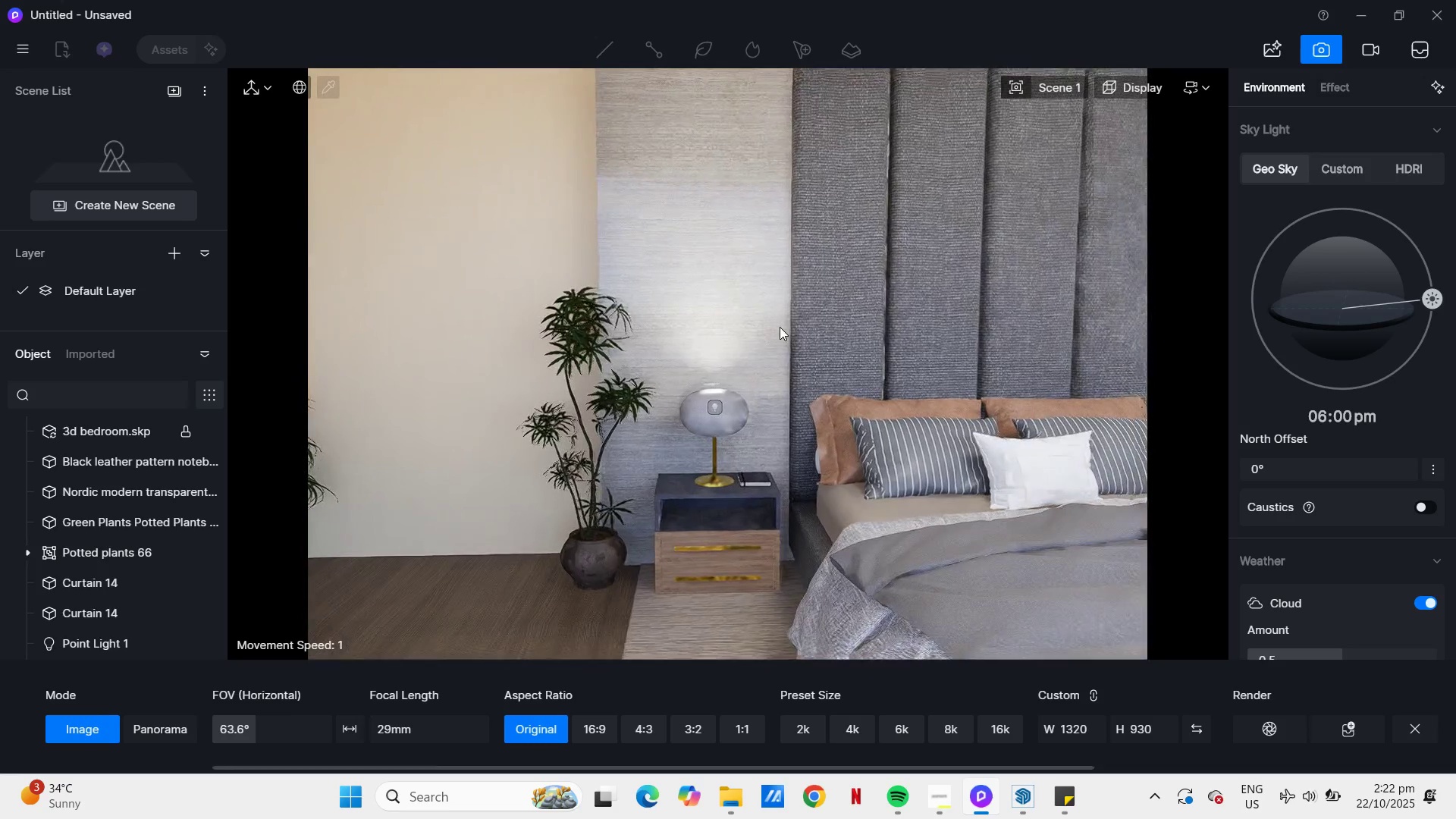 
scroll: coordinate [780, 327], scroll_direction: down, amount: 29.0
 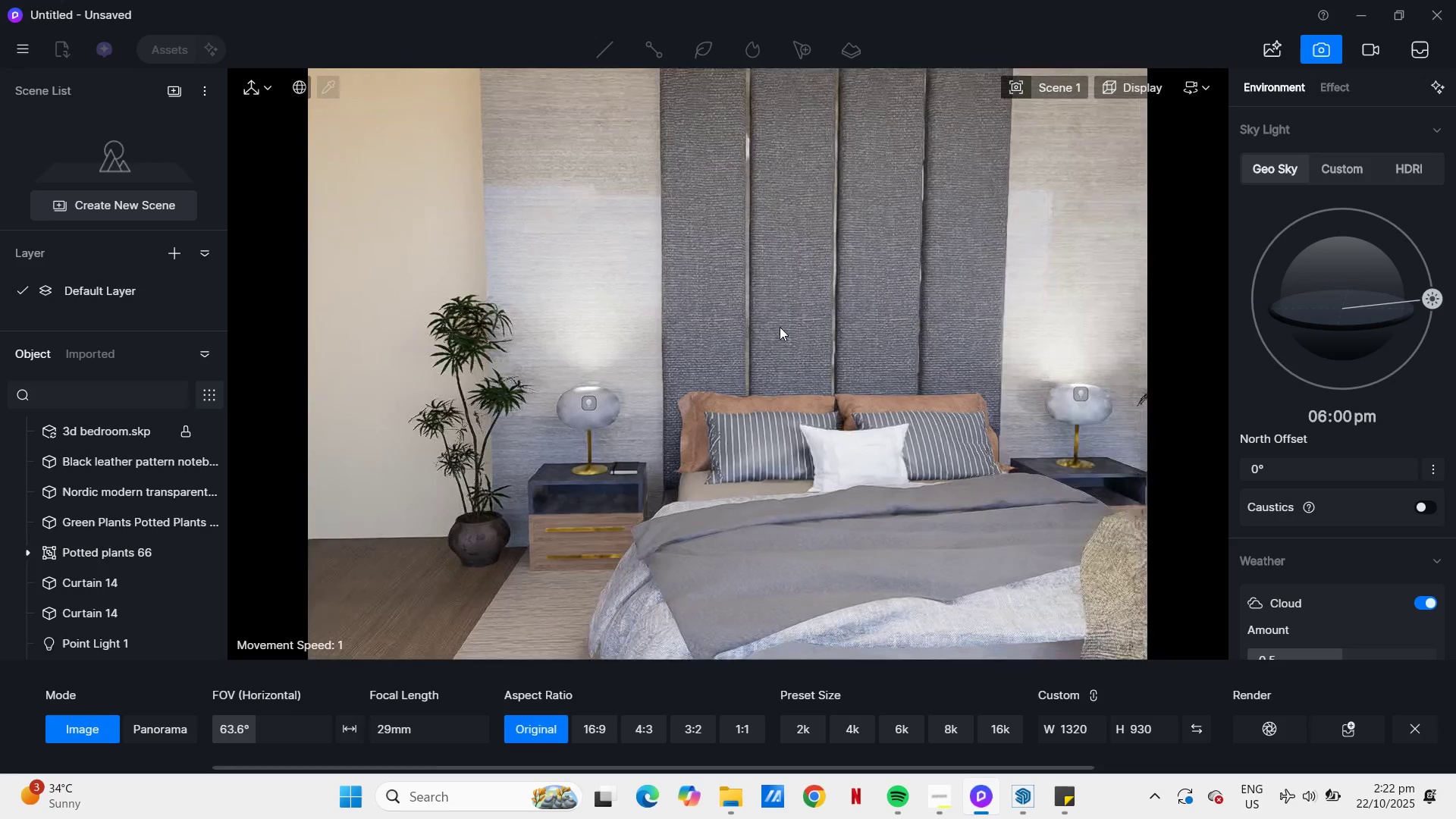 
hold_key(key=D, duration=1.51)
 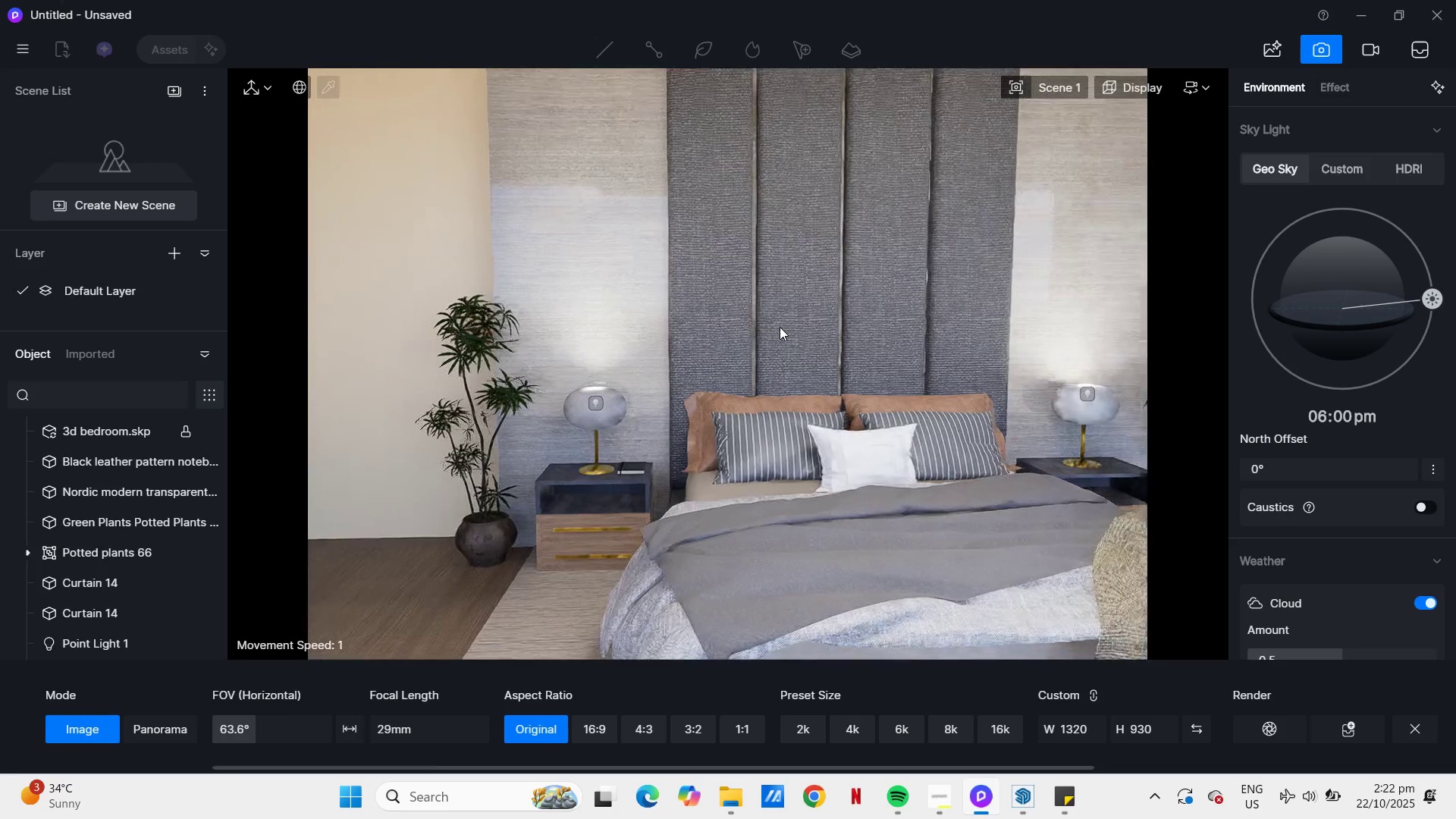 
hold_key(key=D, duration=0.85)
 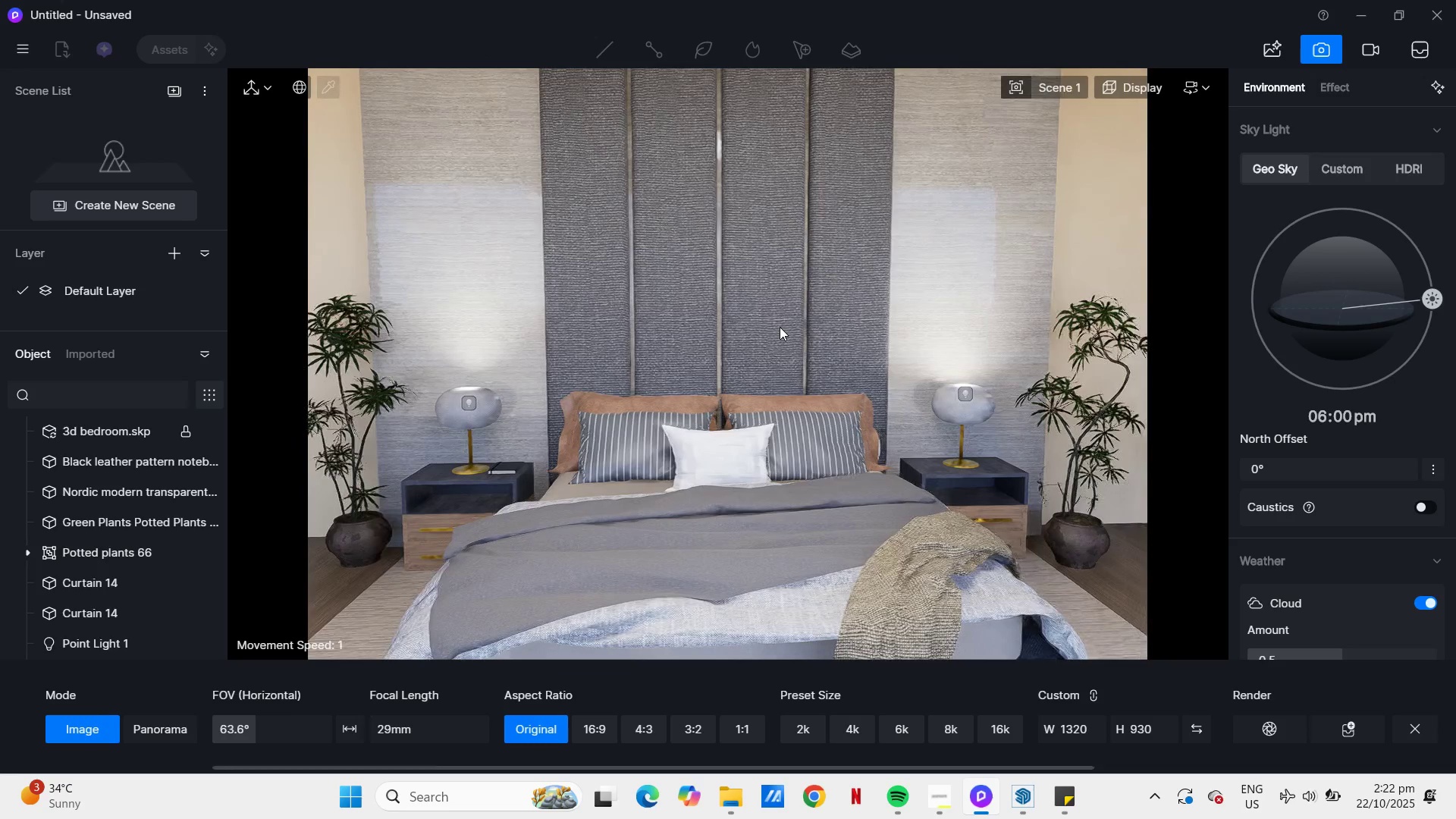 
hold_key(key=E, duration=0.62)
 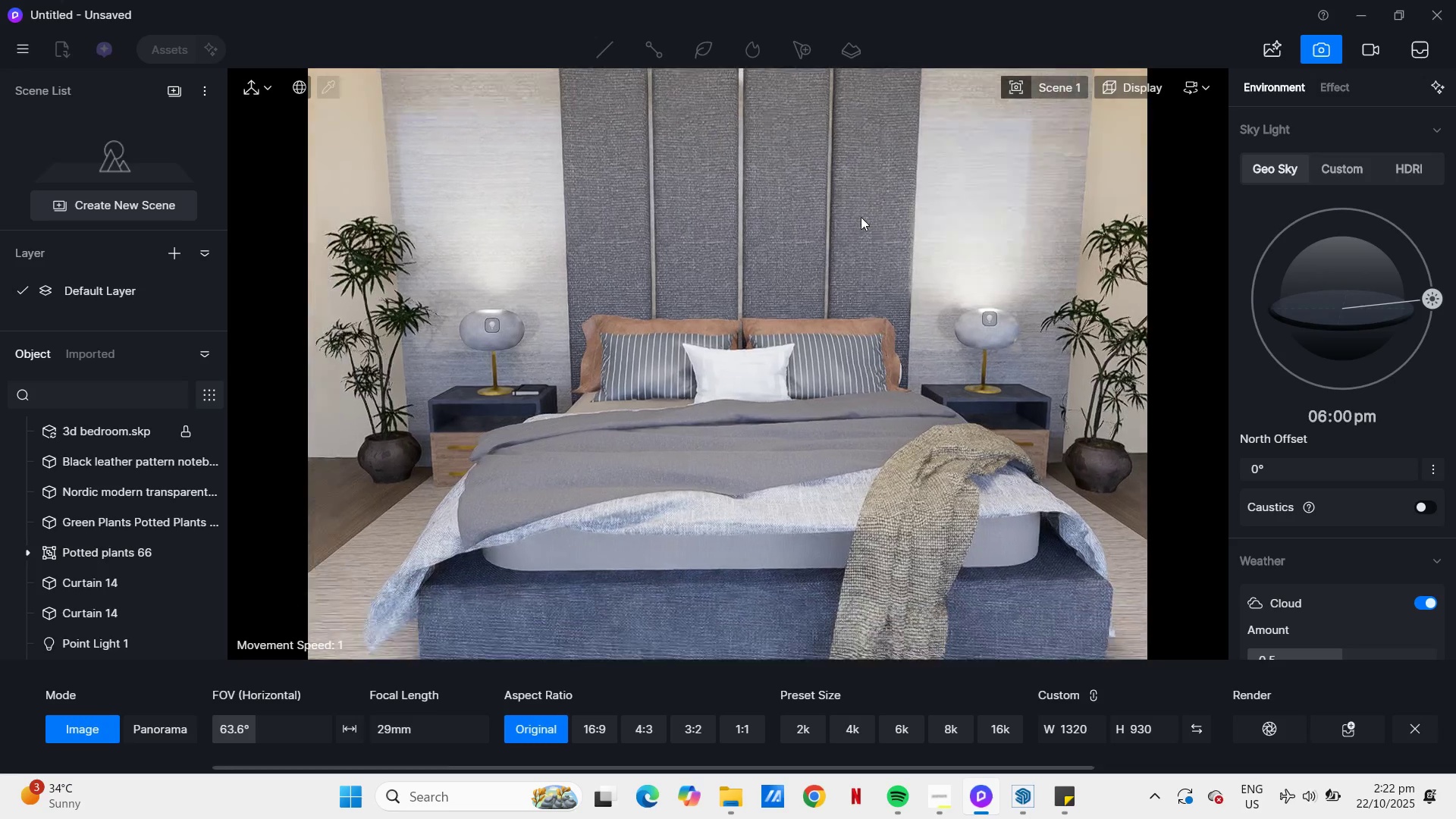 
scroll: coordinate [861, 217], scroll_direction: down, amount: 5.0
 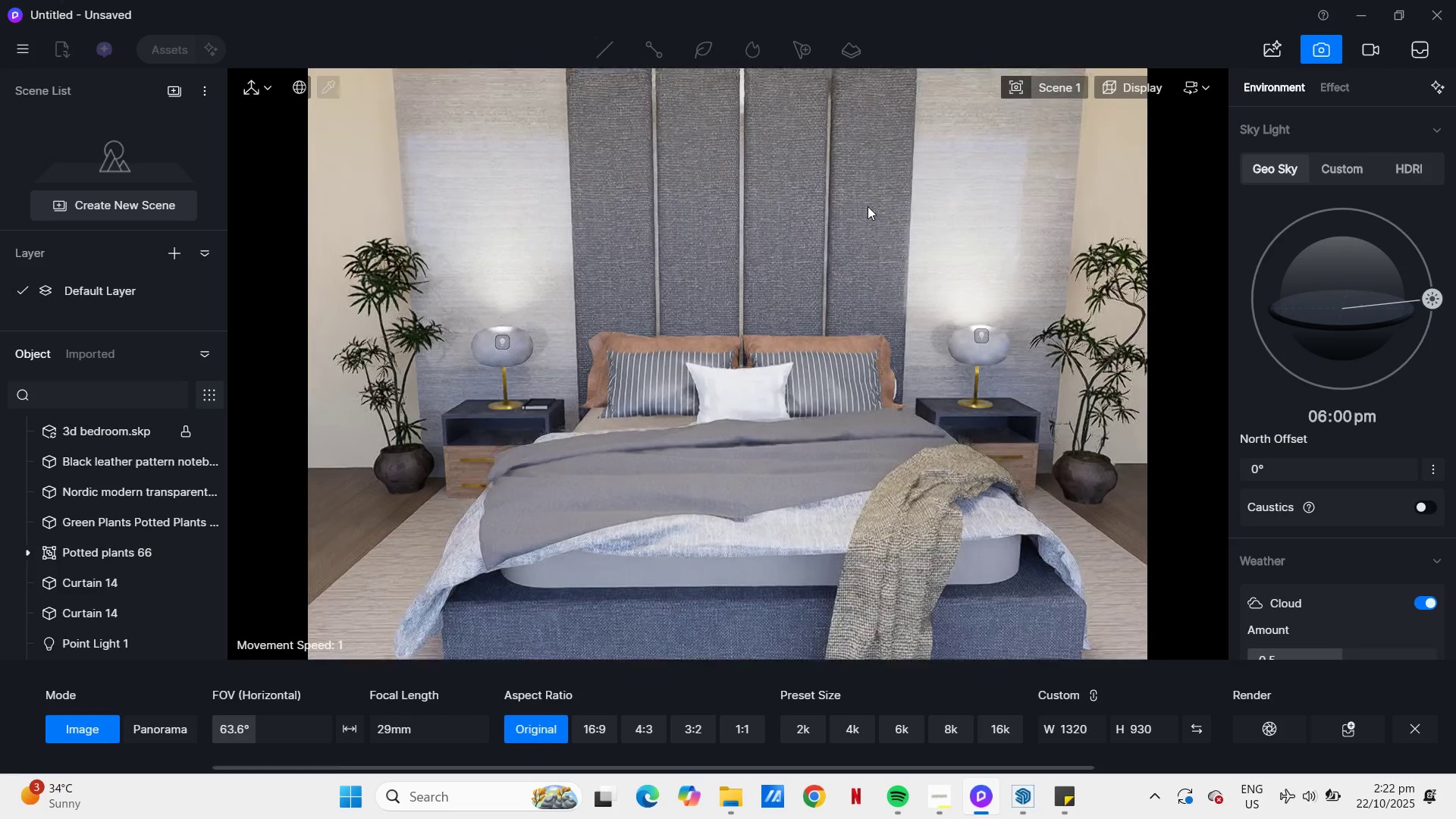 
hold_key(key=Q, duration=1.53)
 